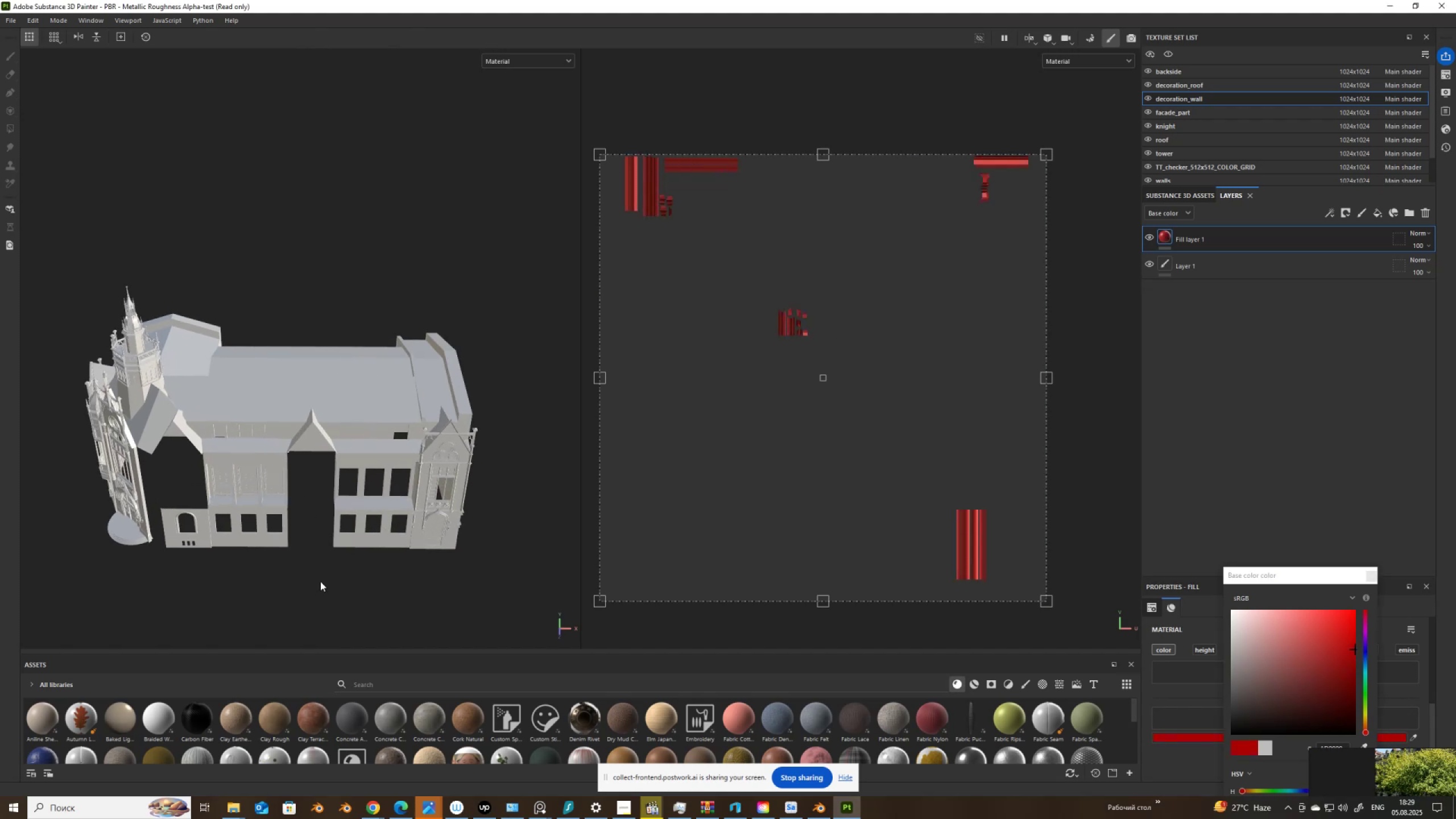 
hold_key(key=AltLeft, duration=1.19)
left_click_drag(start_coordinate=[311, 567], to_coordinate=[473, 516])
 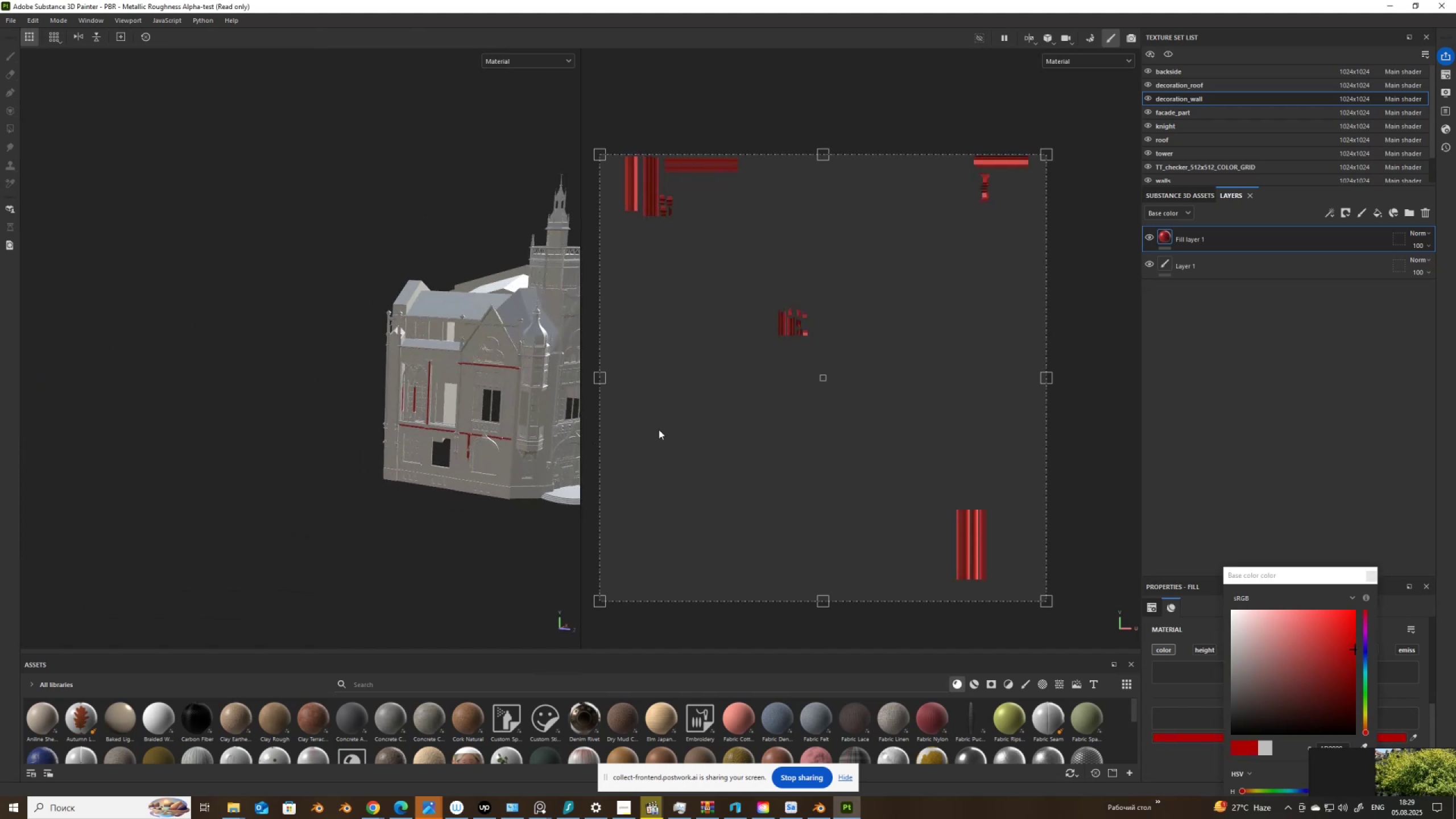 
scroll: coordinate [468, 413], scroll_direction: up, amount: 7.0
 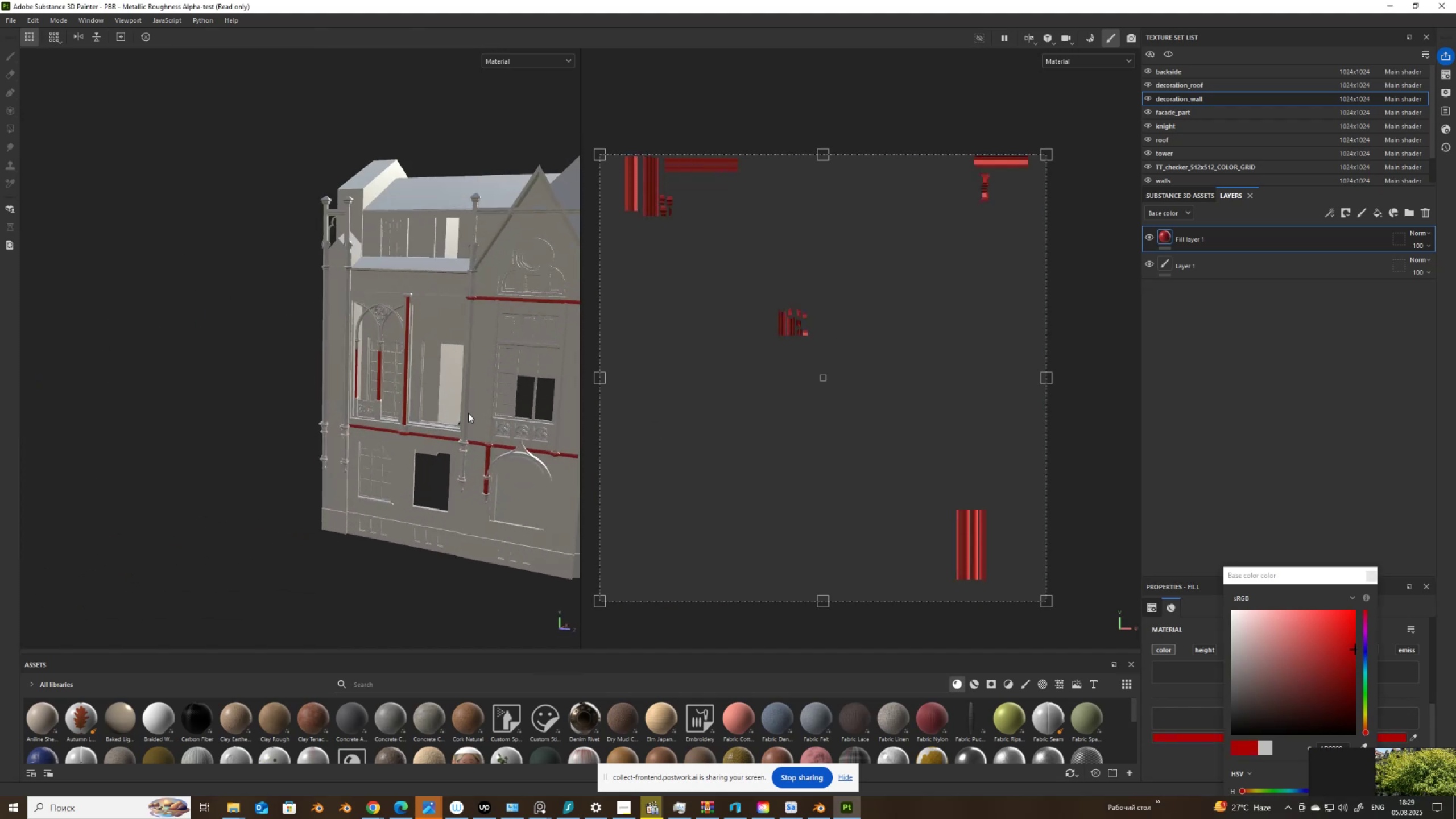 
hold_key(key=AltLeft, duration=1.5)
left_click_drag(start_coordinate=[456, 434], to_coordinate=[519, 452])
 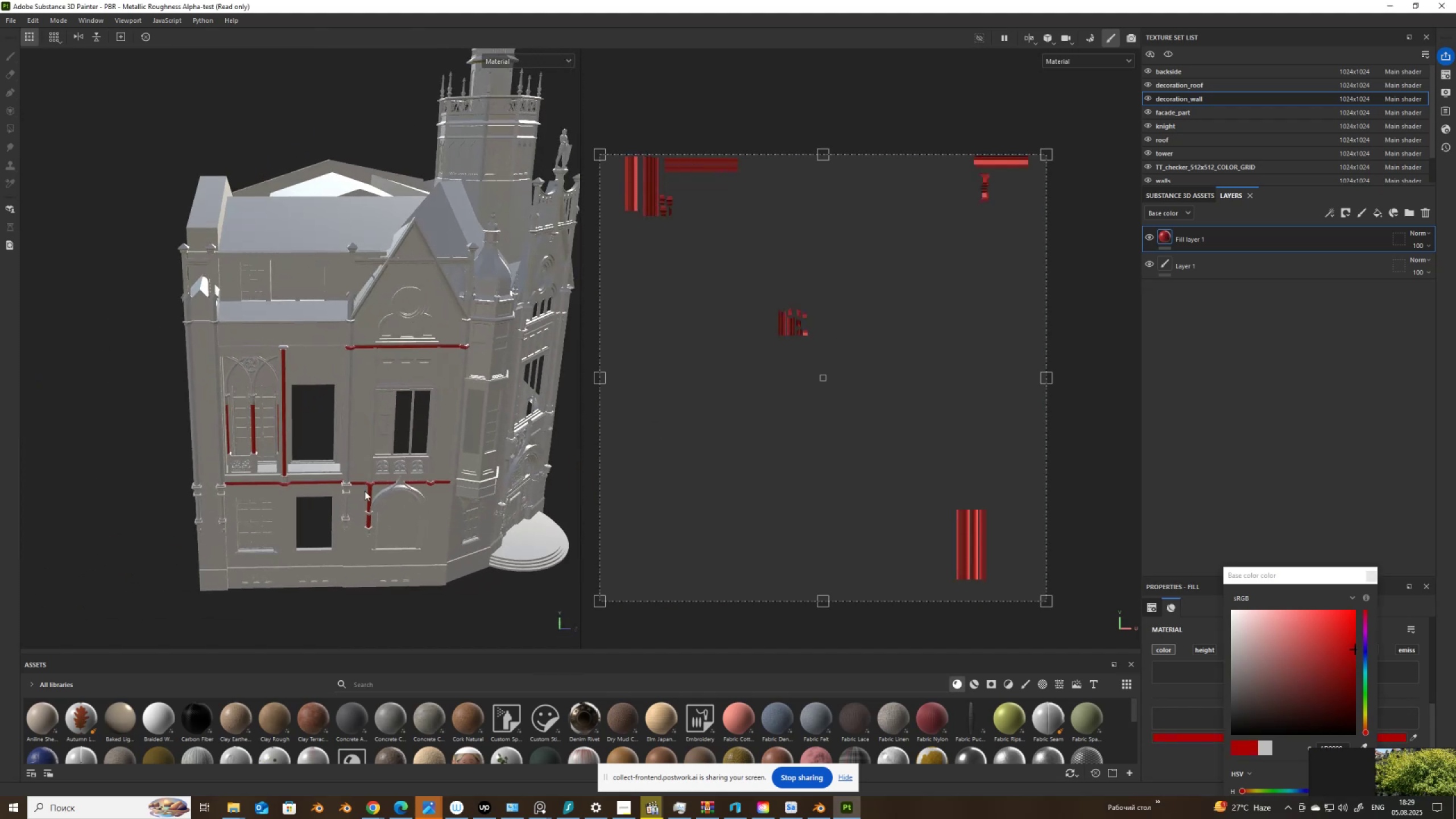 
left_click_drag(start_coordinate=[368, 495], to_coordinate=[370, 484])
 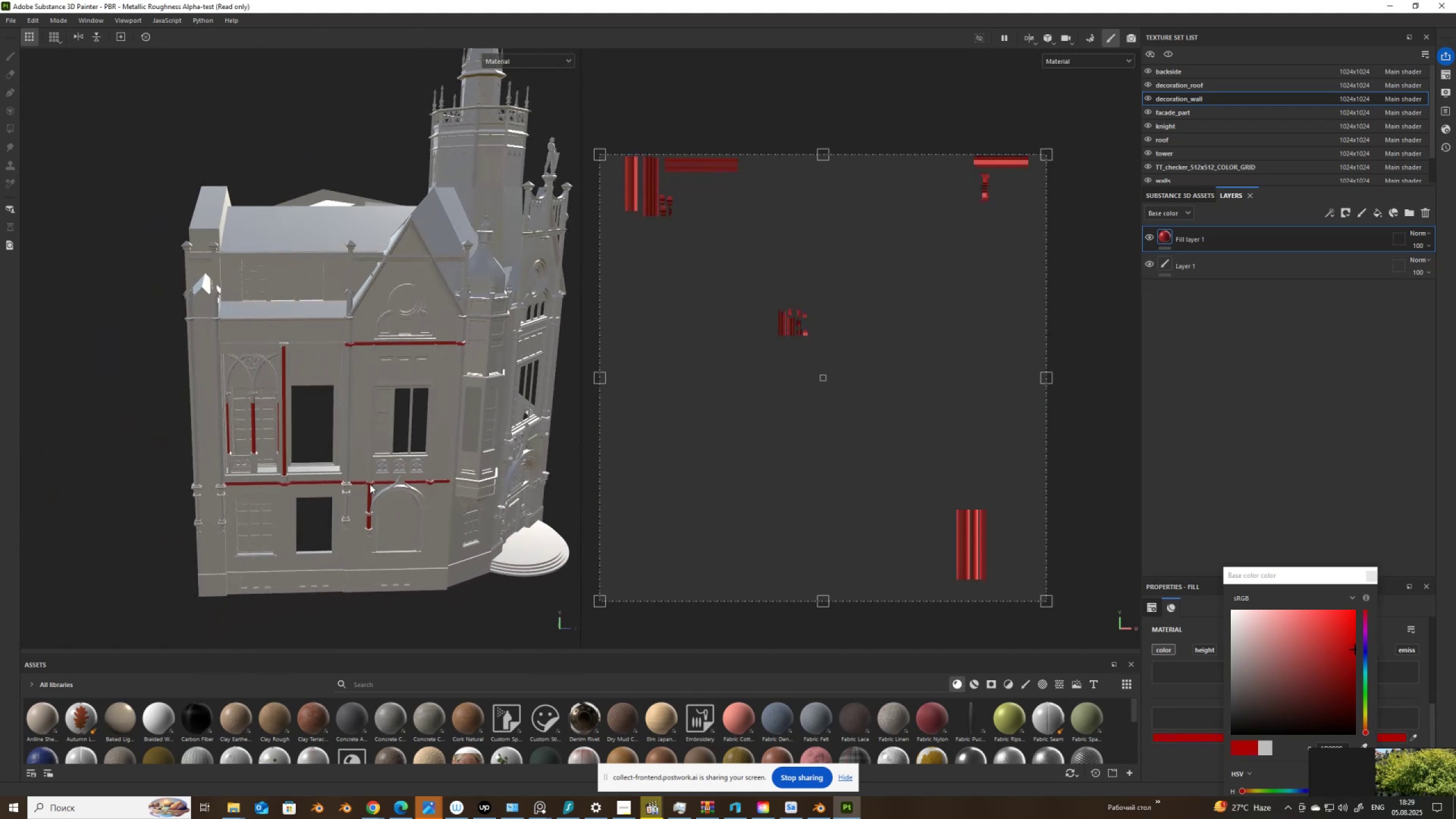 
hold_key(key=AltLeft, duration=1.51)
 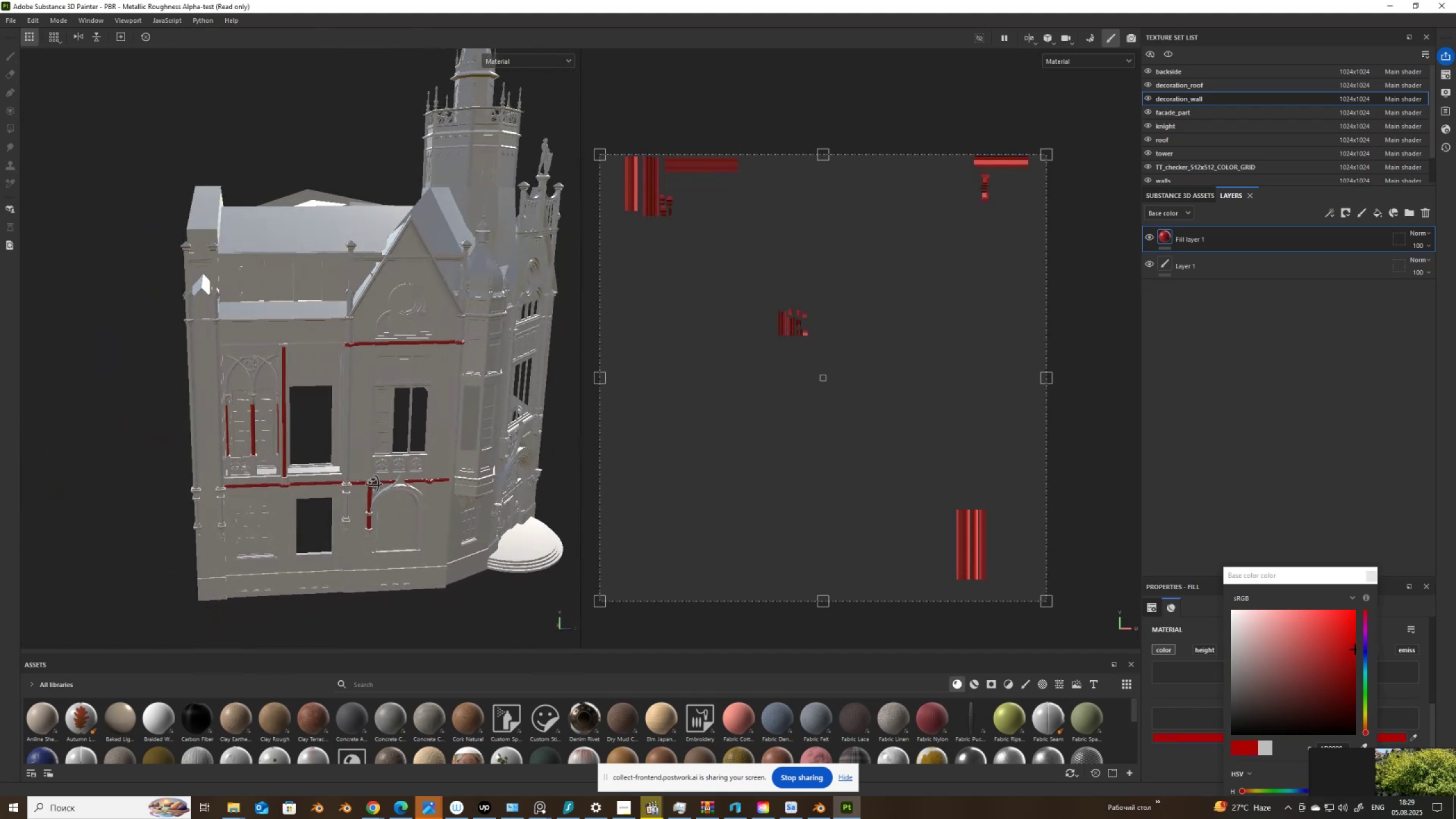 
hold_key(key=AltLeft, duration=1.41)
 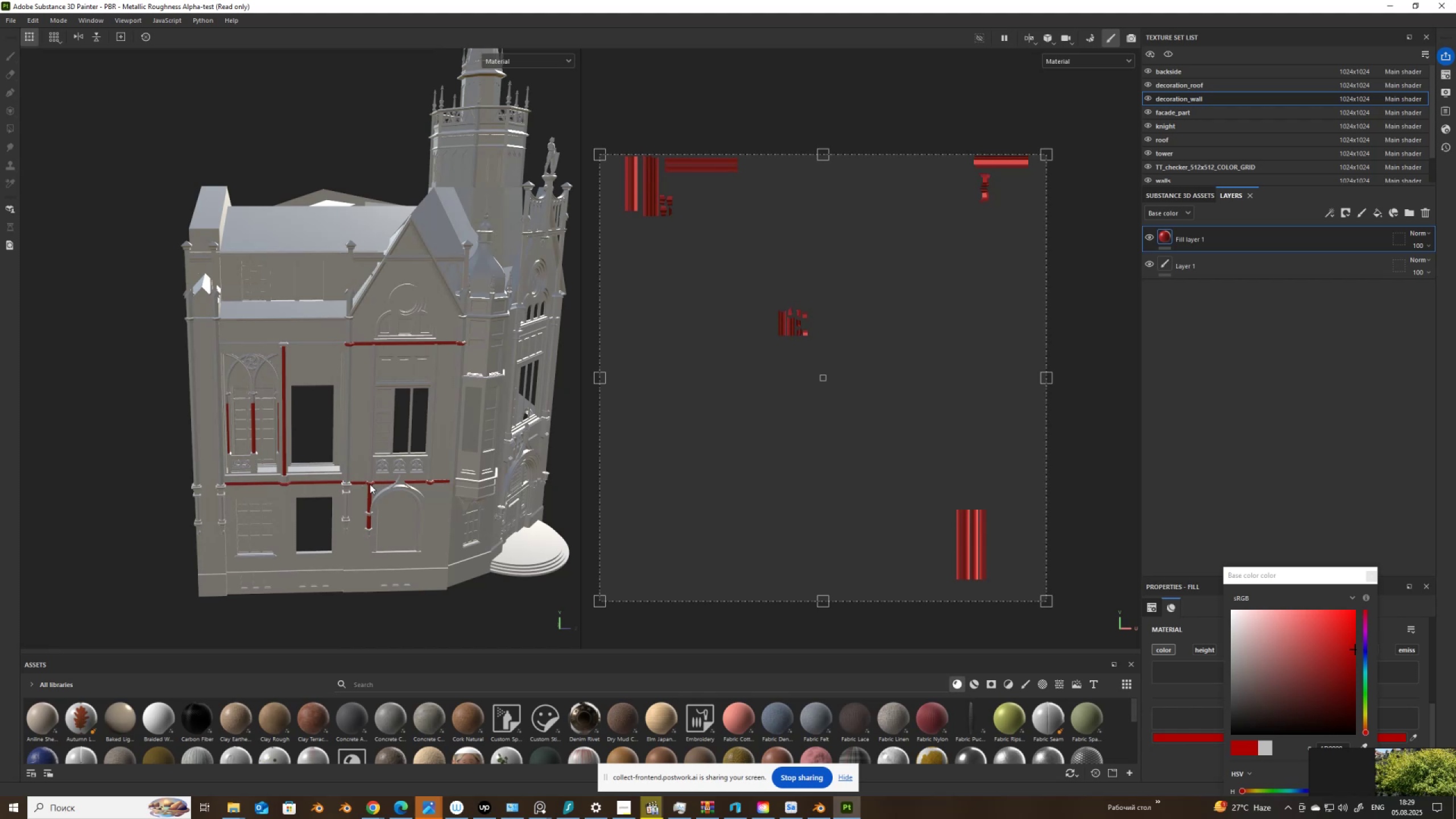 
hold_key(key=ShiftLeft, duration=0.45)
 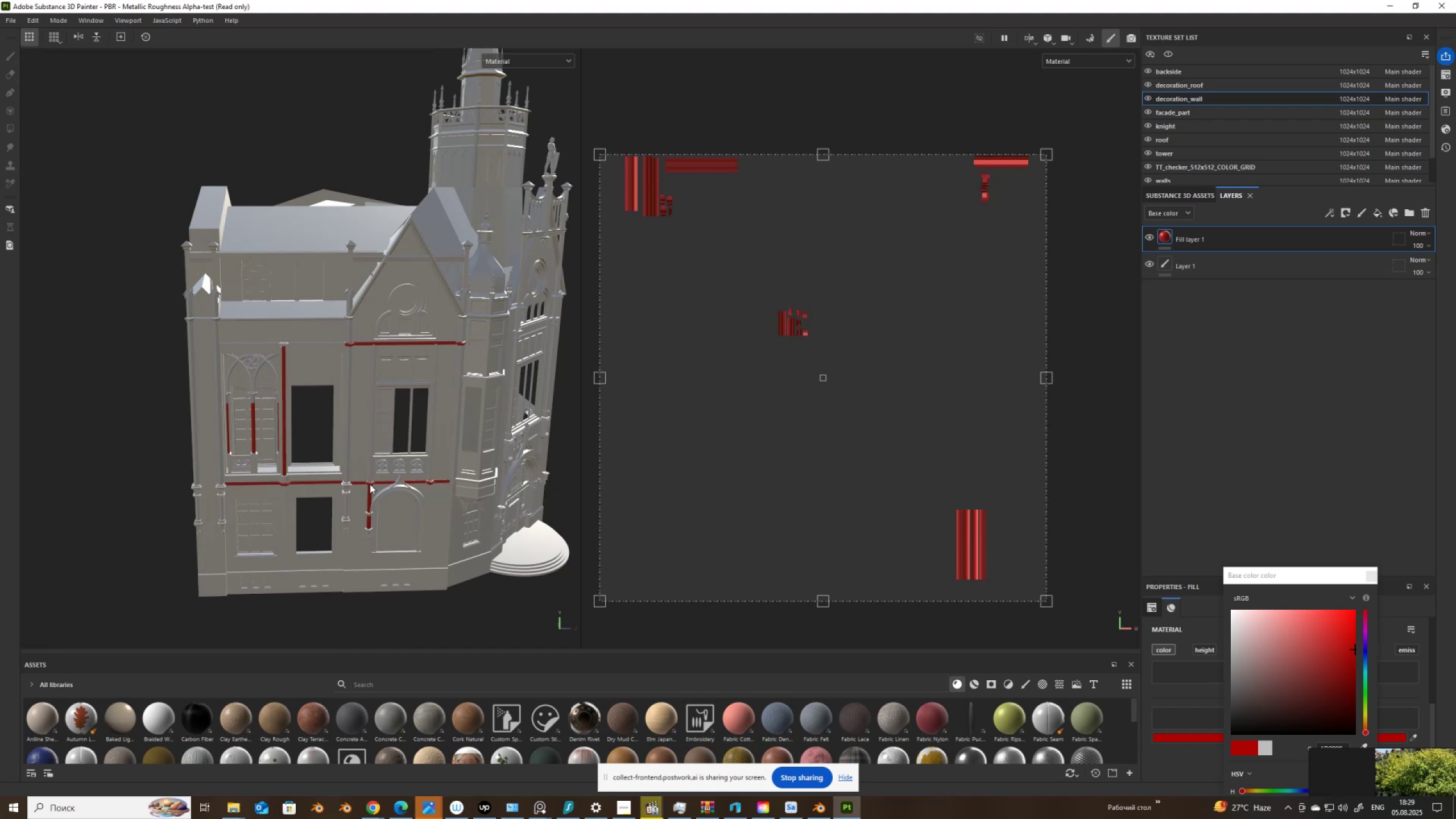 
key(Meta+ArrowLeft)
 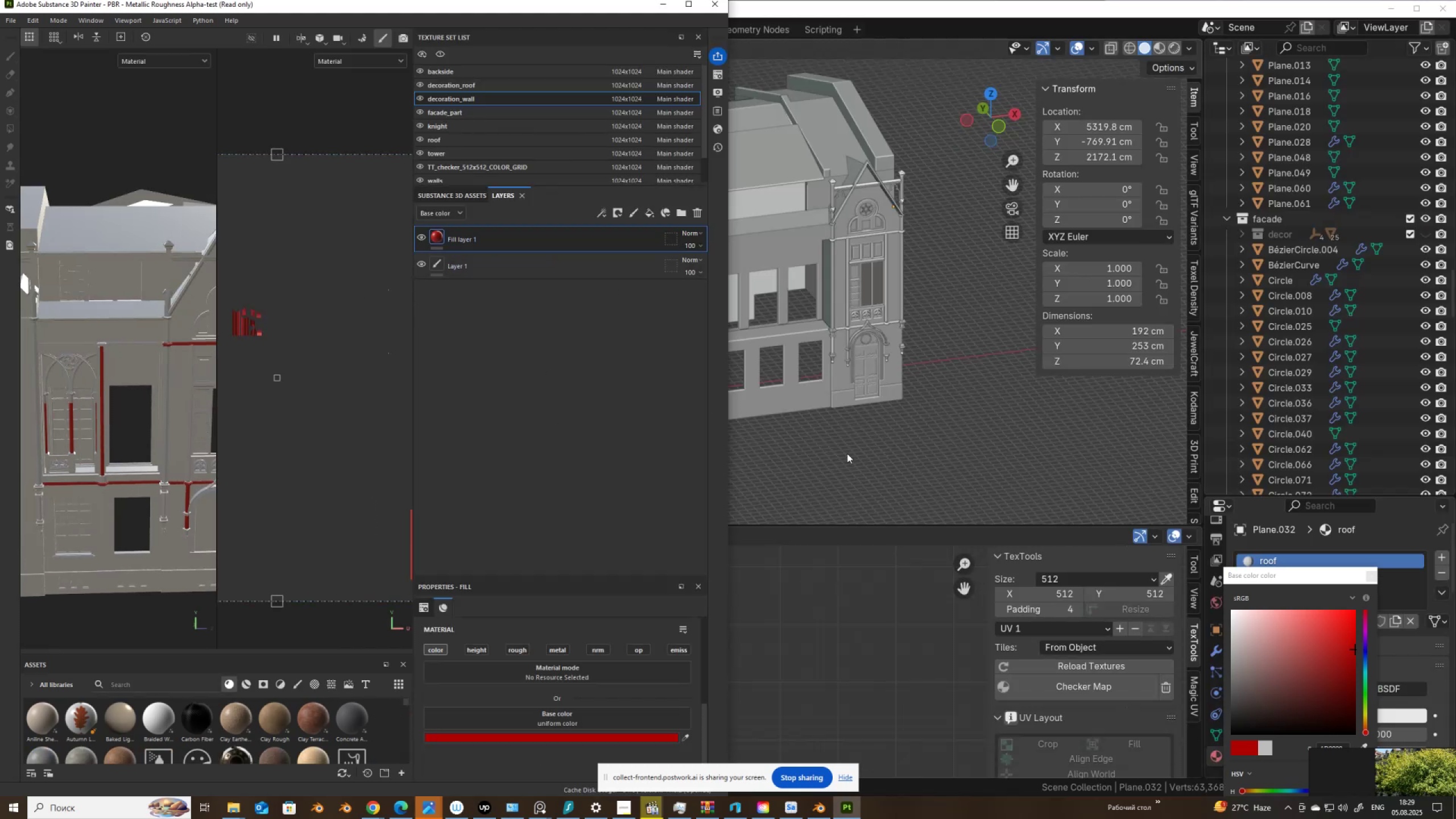 
scroll: coordinate [796, 386], scroll_direction: up, amount: 1.0
 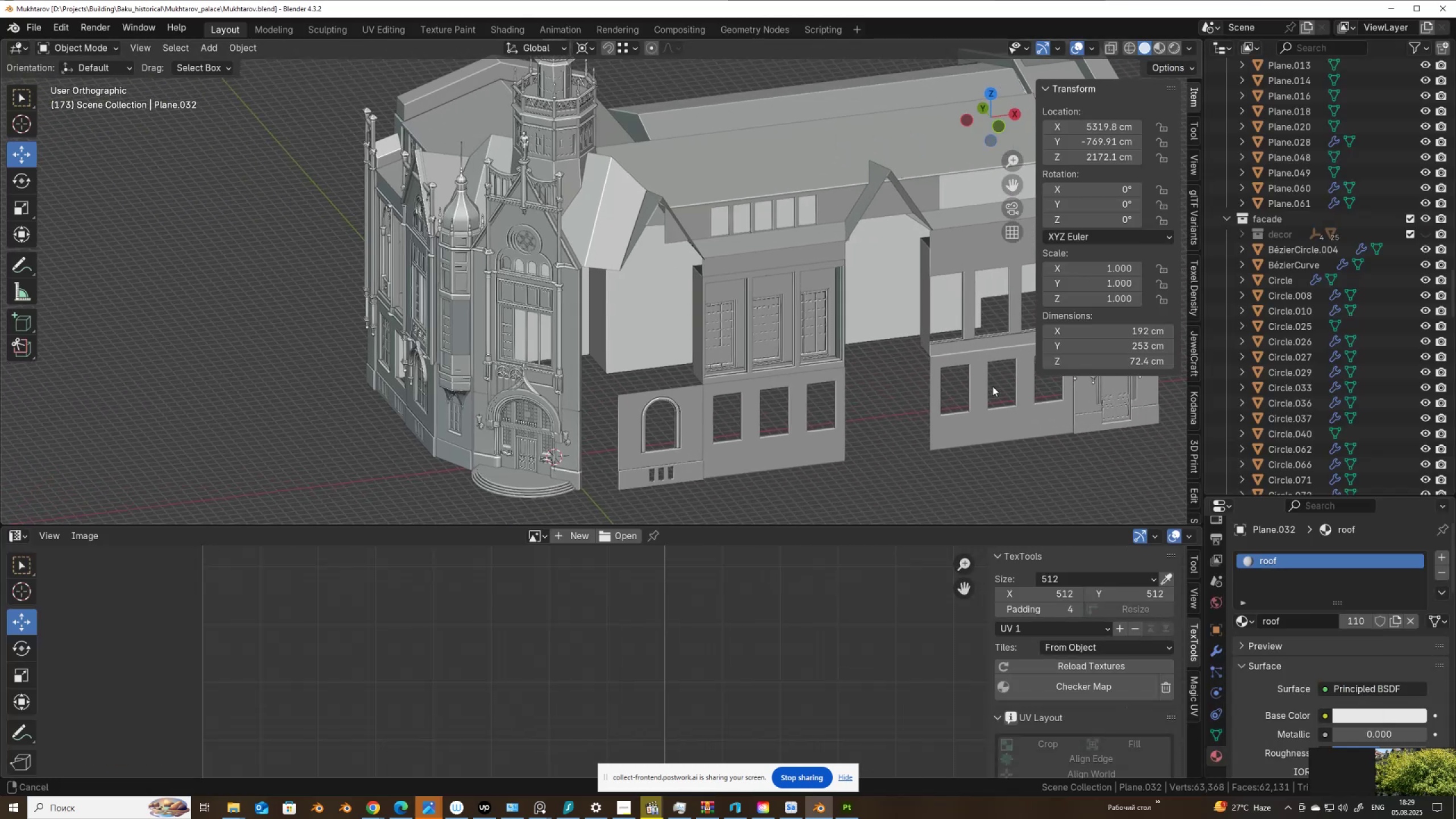 
hold_key(key=ShiftLeft, duration=0.67)
 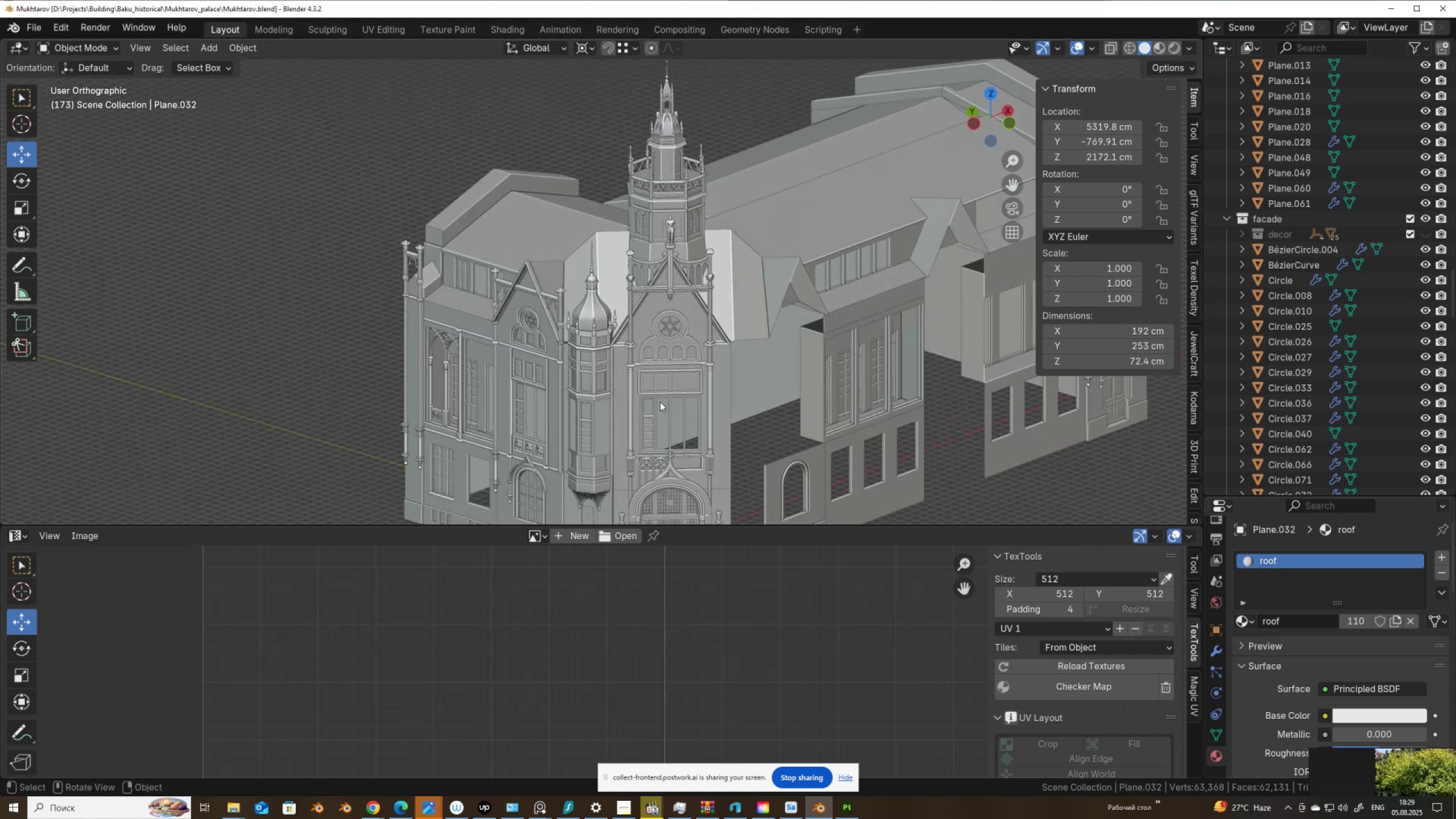 
key(Meta+ArrowRight)
 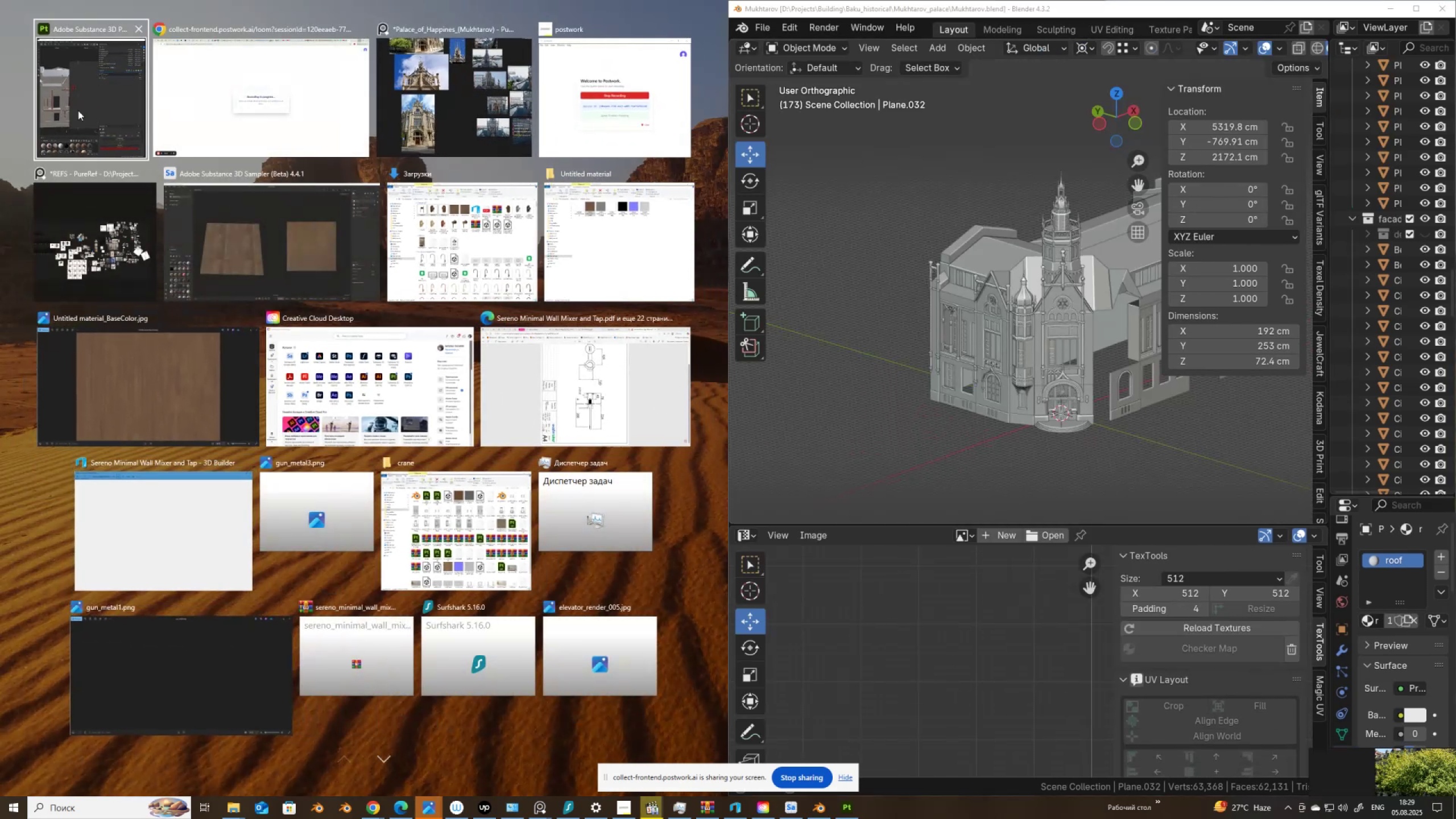 
left_click([63, 100])
 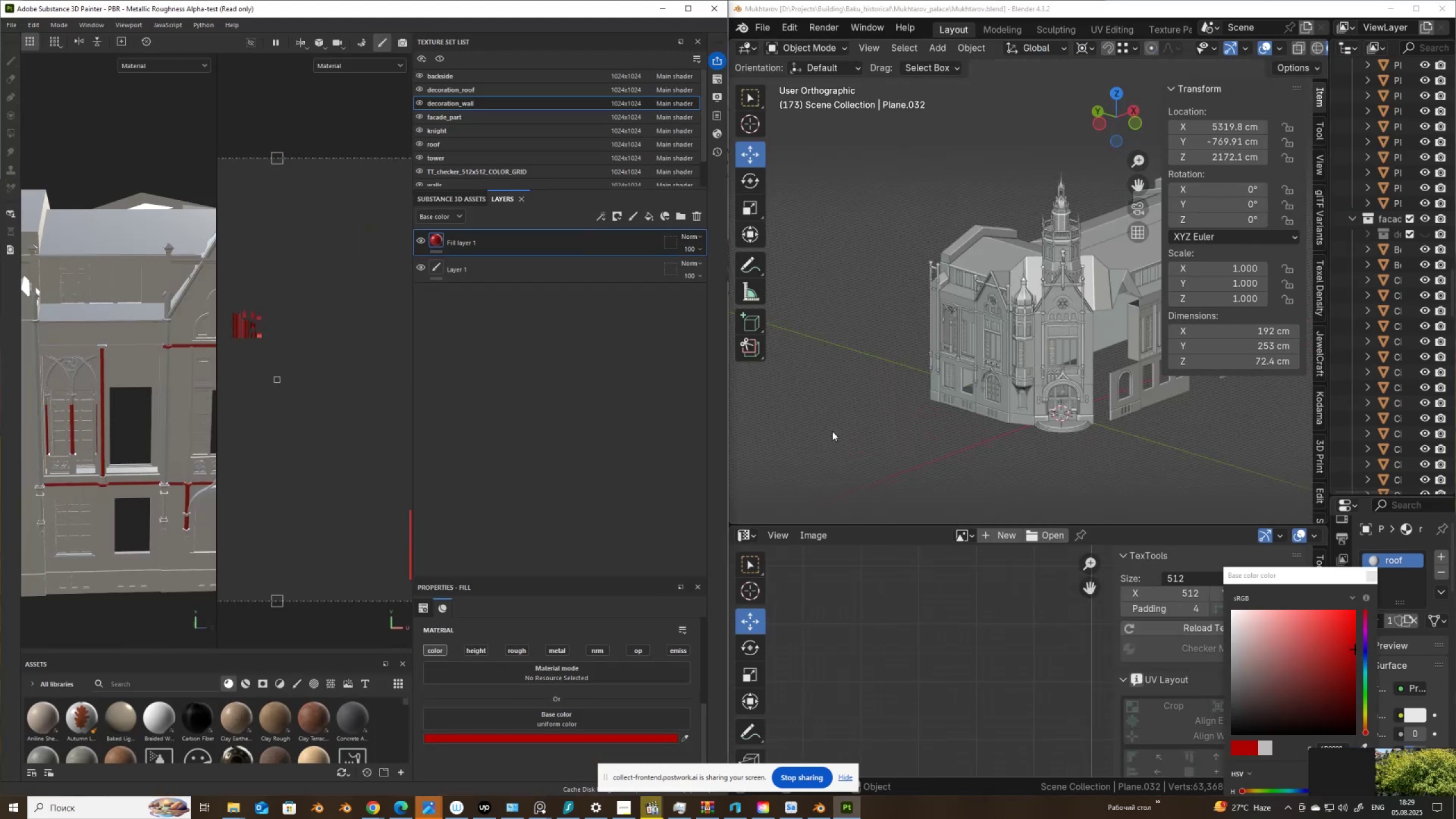 
scroll: coordinate [1006, 410], scroll_direction: up, amount: 6.0
 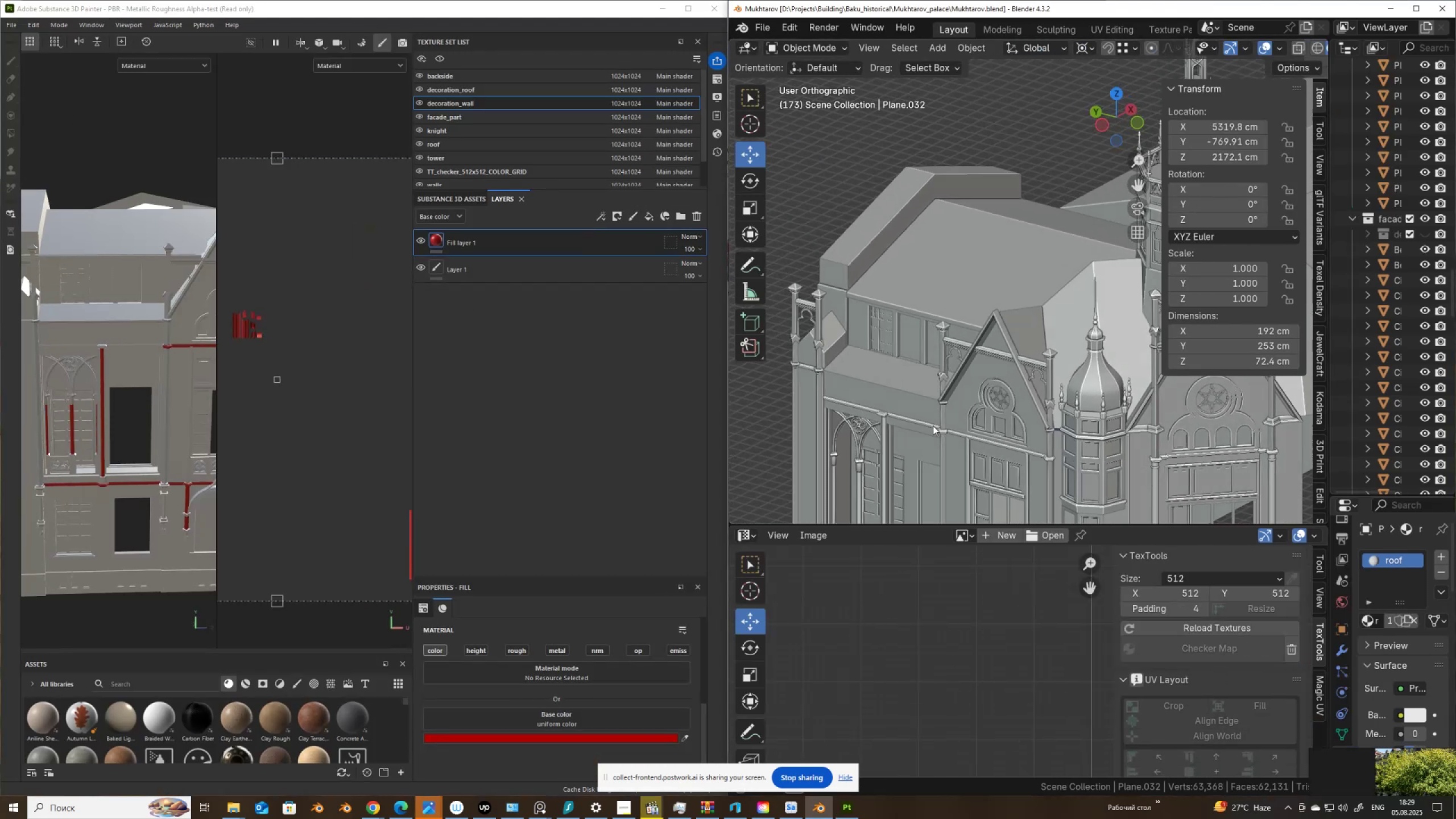 
hold_key(key=ShiftLeft, duration=0.44)
 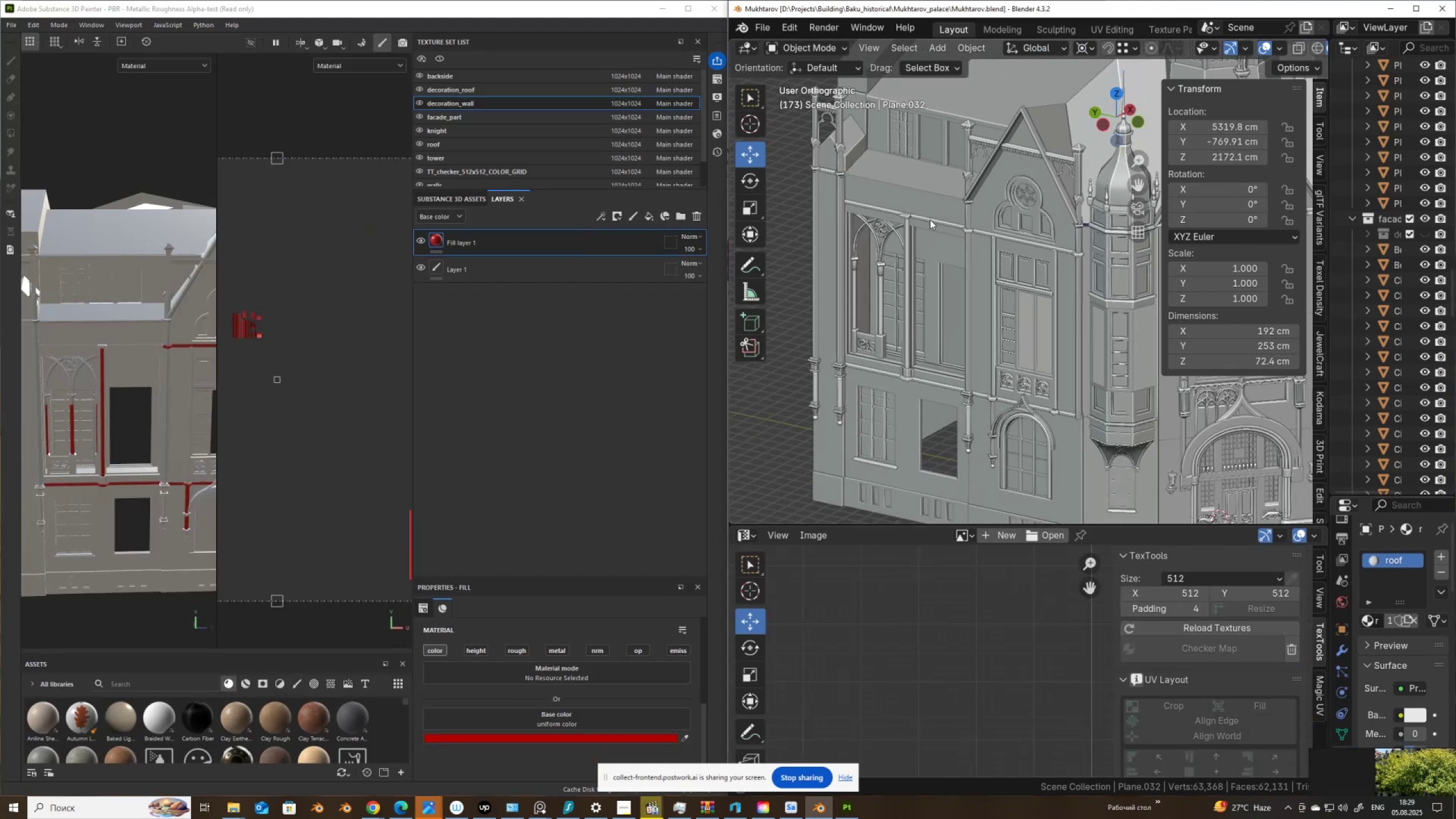 
scroll: coordinate [927, 231], scroll_direction: up, amount: 3.0
 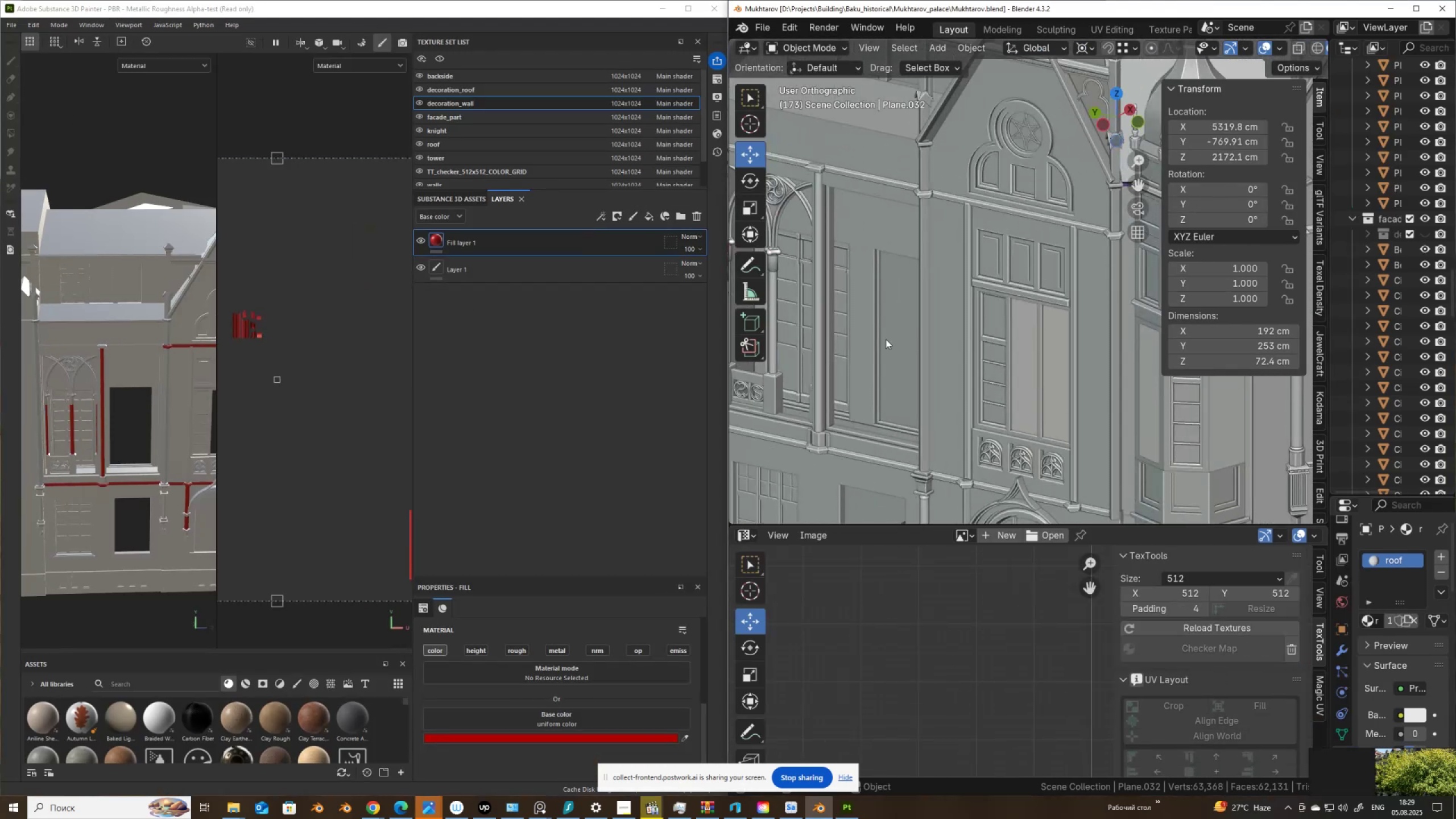 
scroll: coordinate [870, 358], scroll_direction: down, amount: 1.0
 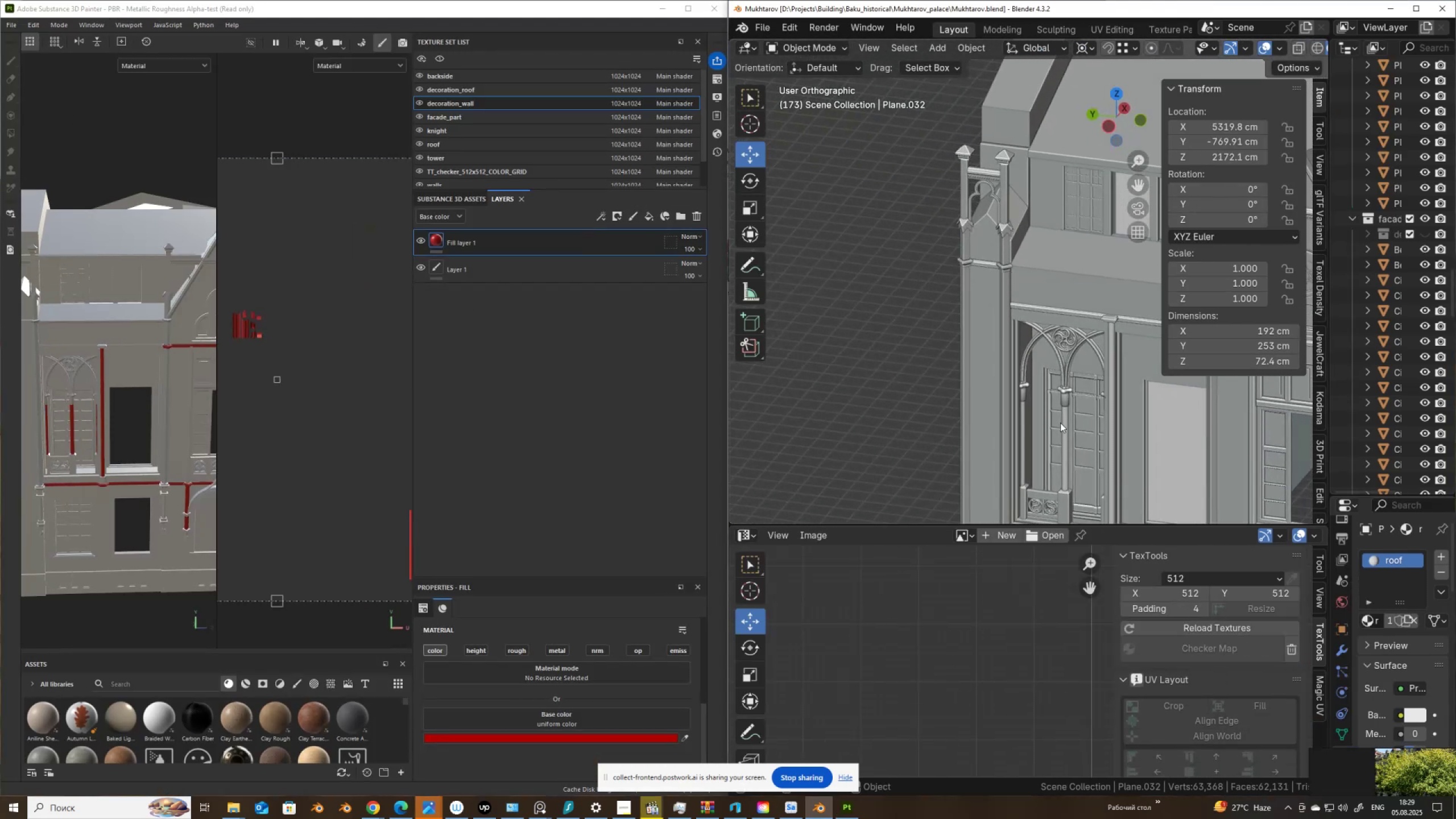 
left_click([1068, 429])
 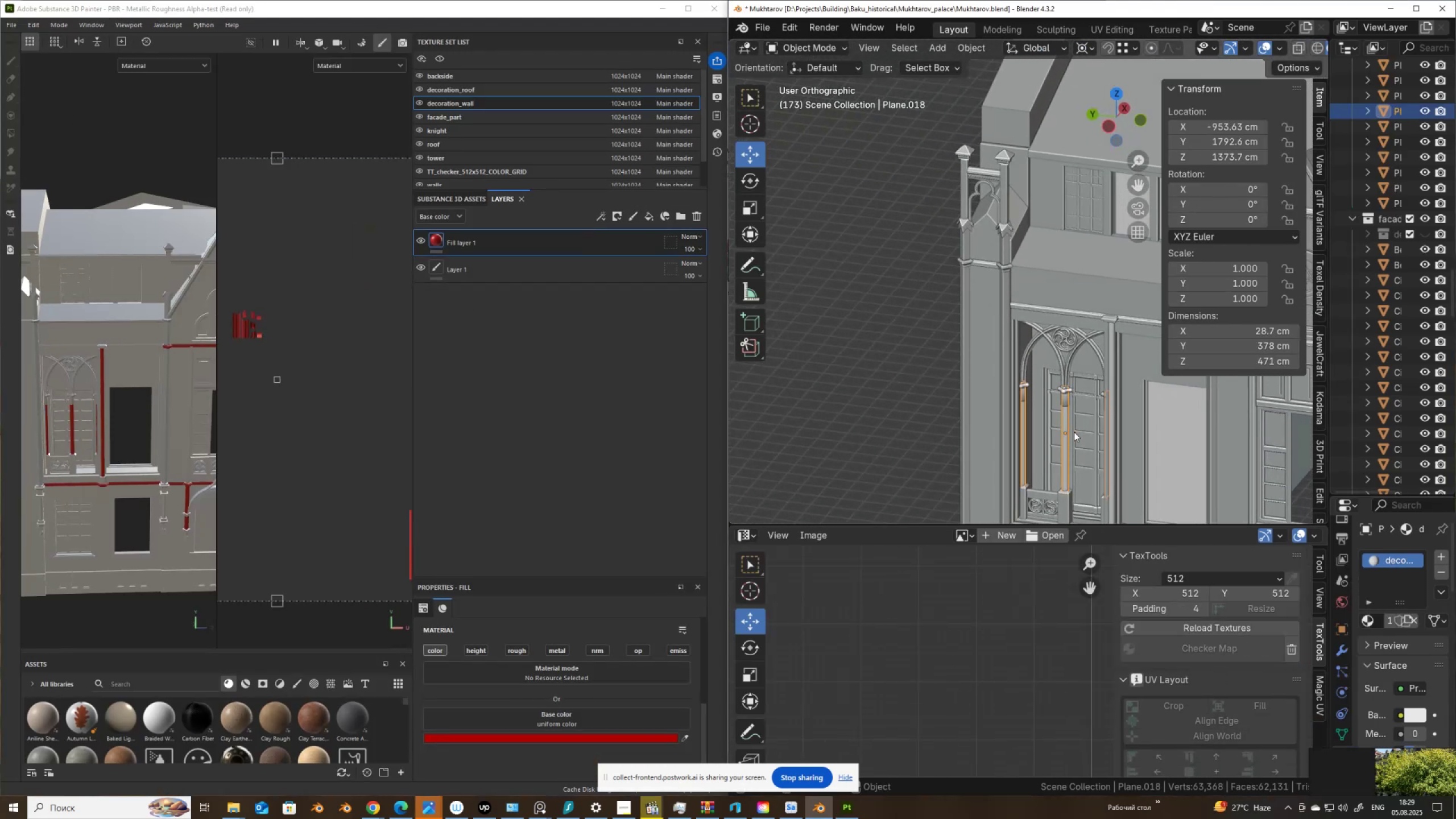 
hold_key(key=ShiftLeft, duration=0.52)
 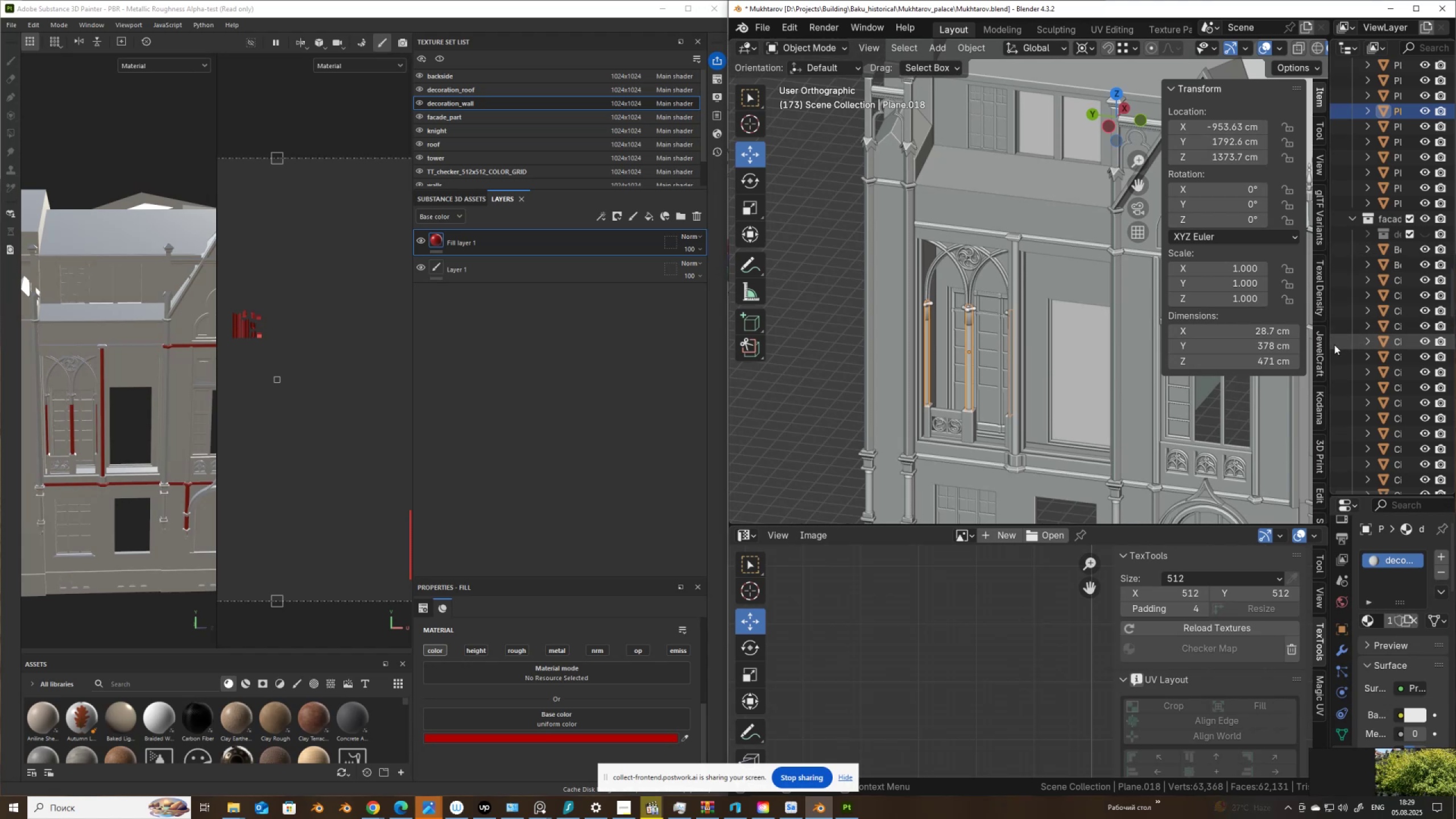 
left_click_drag(start_coordinate=[1328, 351], to_coordinate=[1219, 370])
 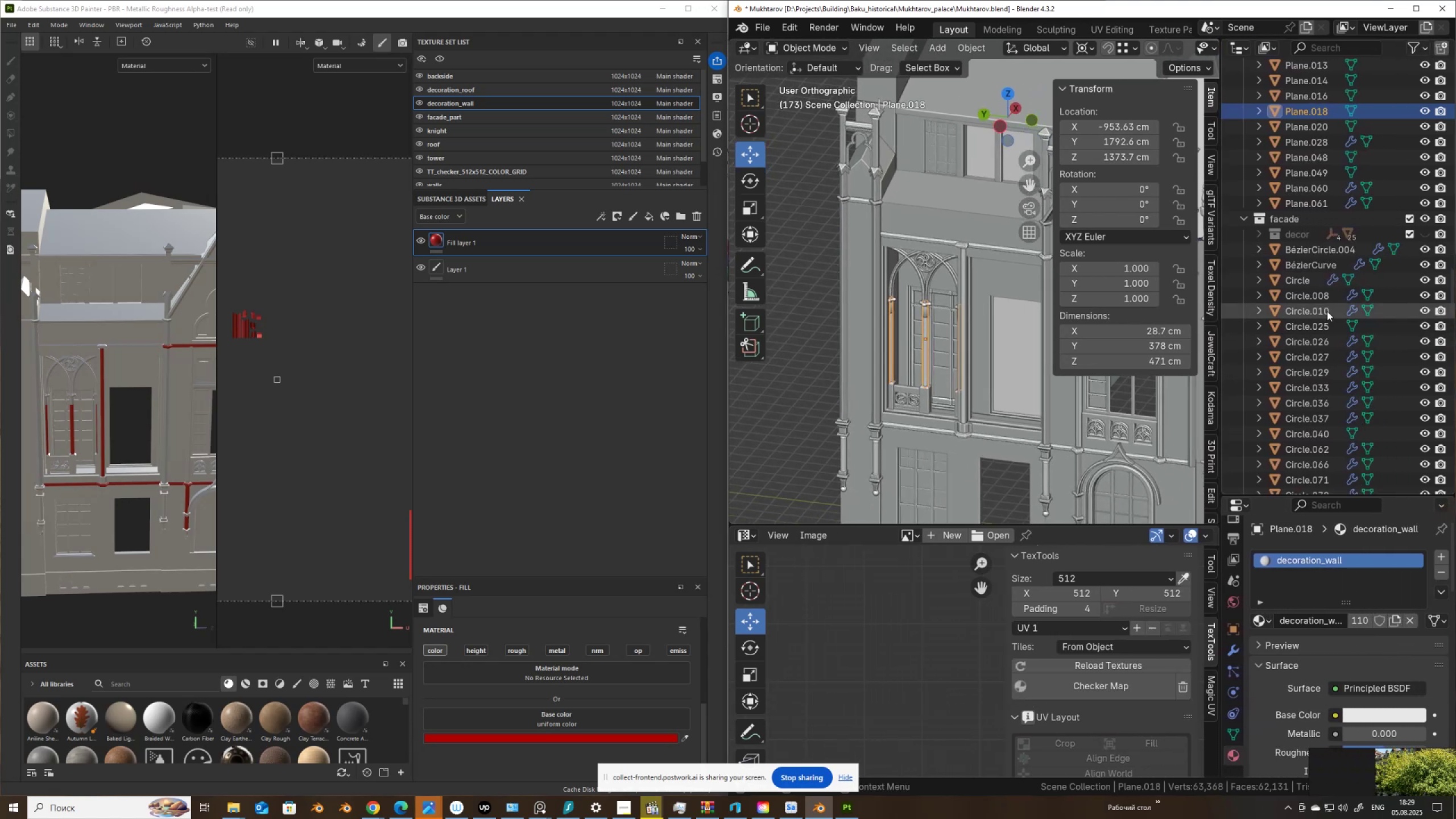 
scroll: coordinate [1331, 301], scroll_direction: up, amount: 10.0
 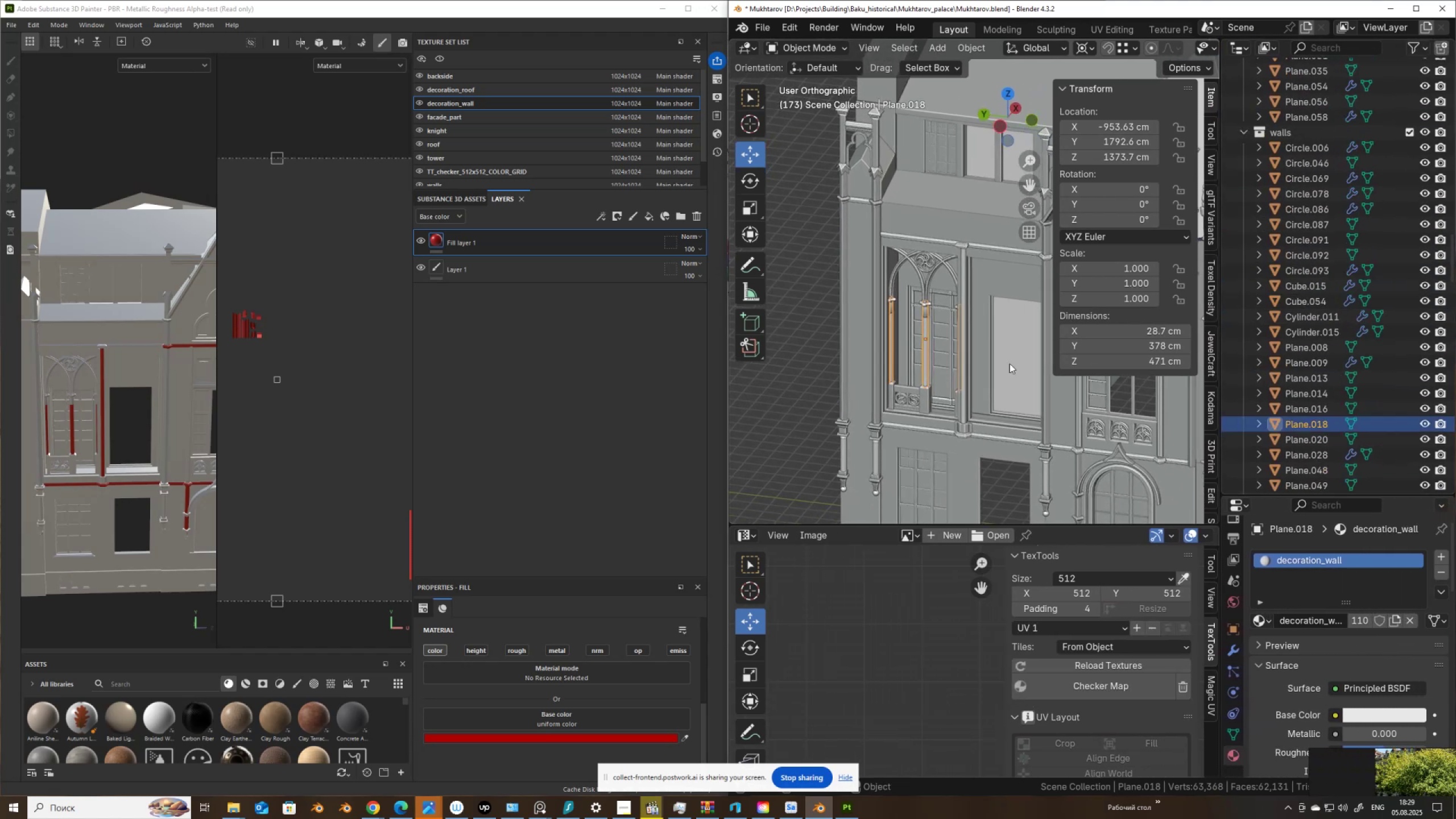 
hold_key(key=ShiftLeft, duration=0.55)
 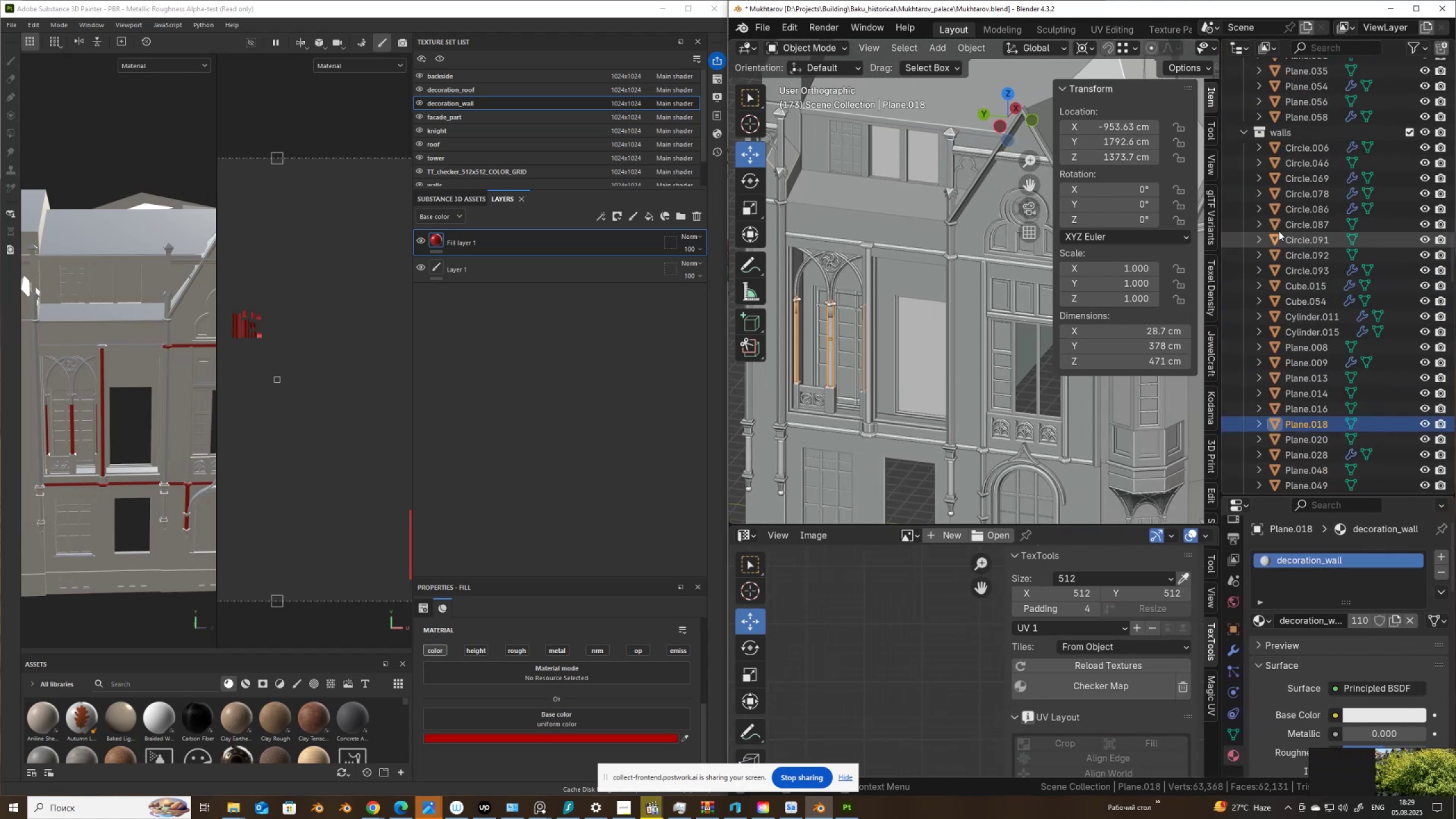 
left_click([1306, 149])
 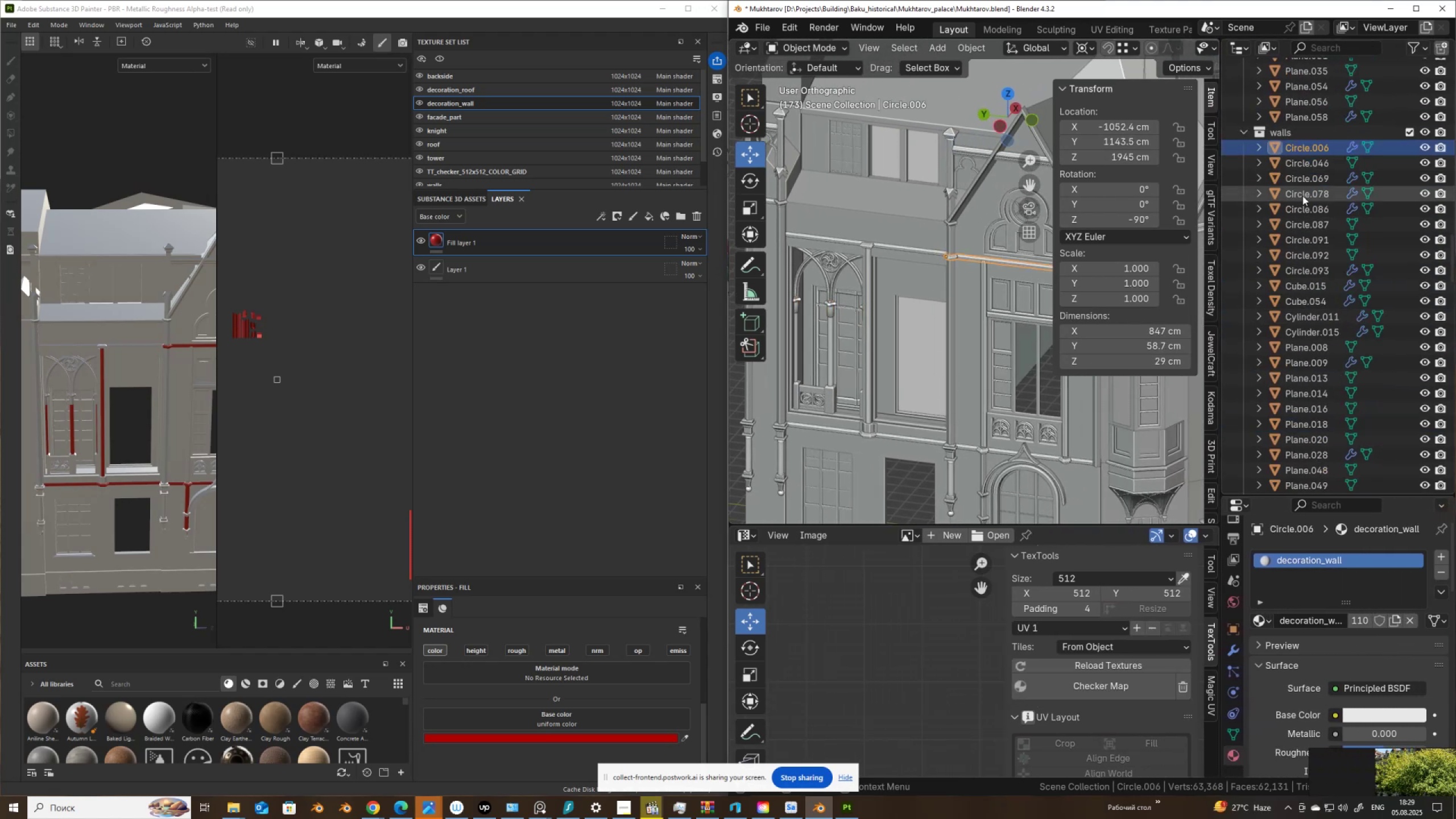 
left_click([1302, 196])
 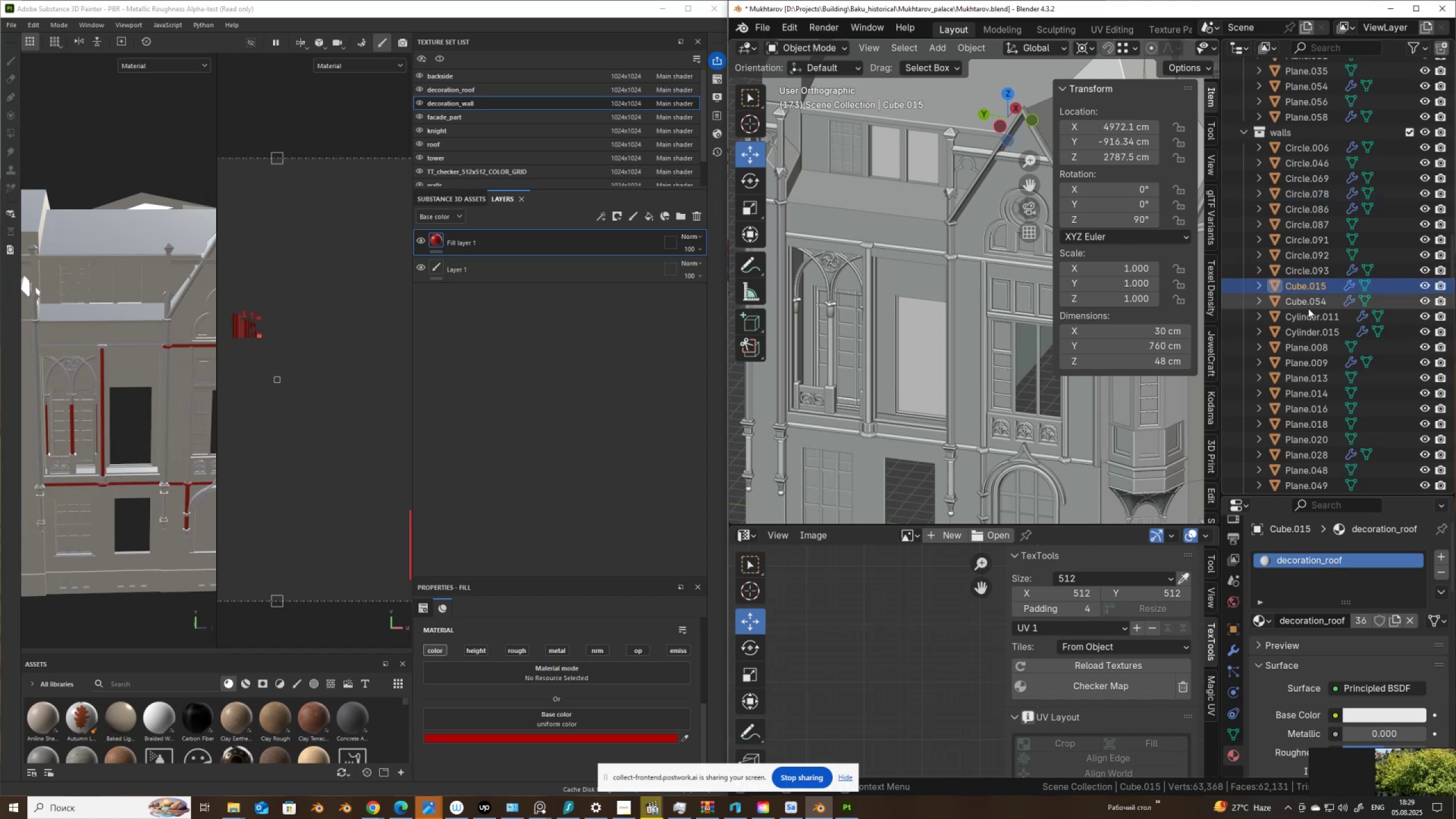 
double_click([1310, 334])
 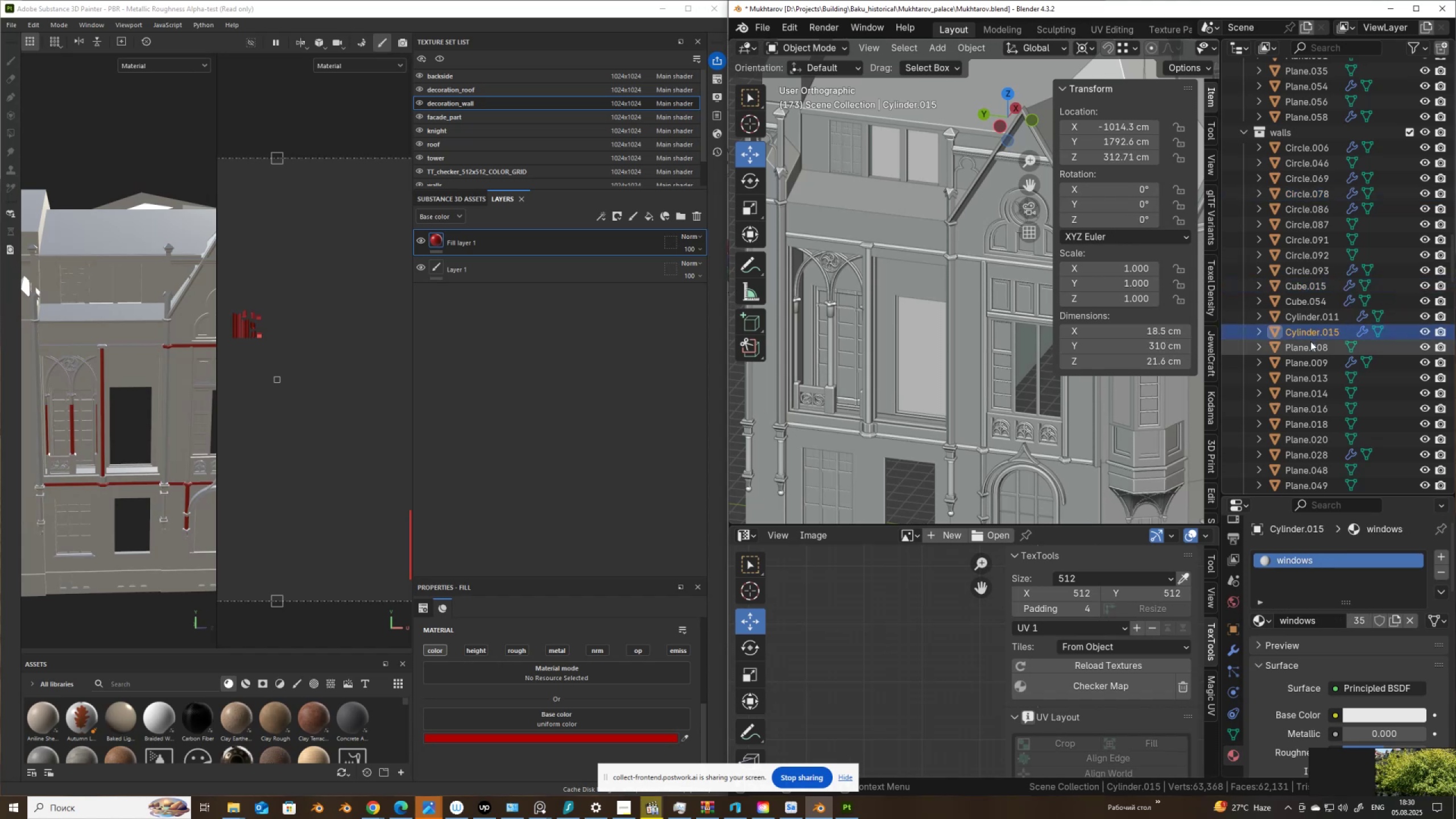 
left_click([1318, 152])
 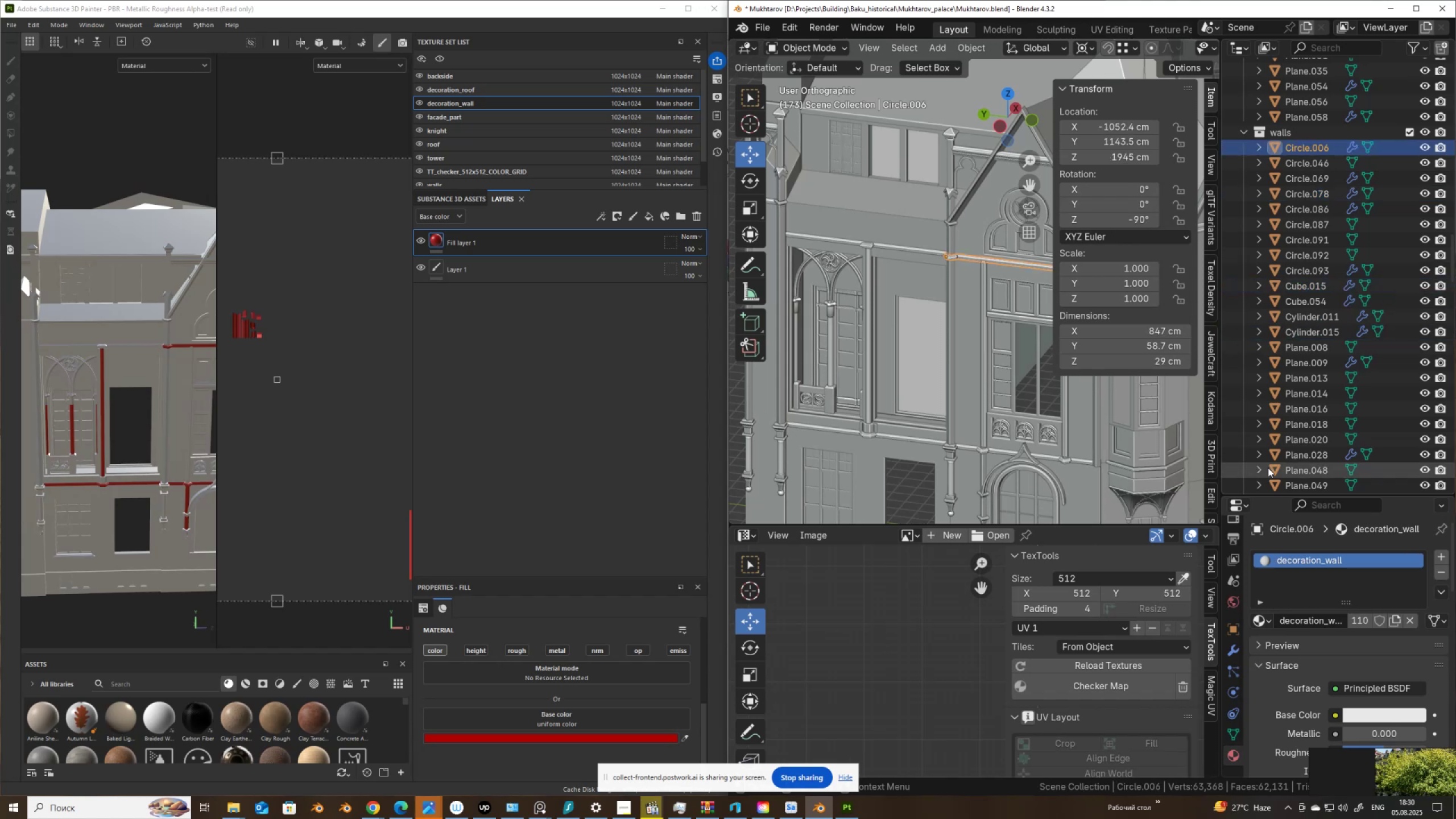 
scroll: coordinate [1313, 333], scroll_direction: down, amount: 6.0
 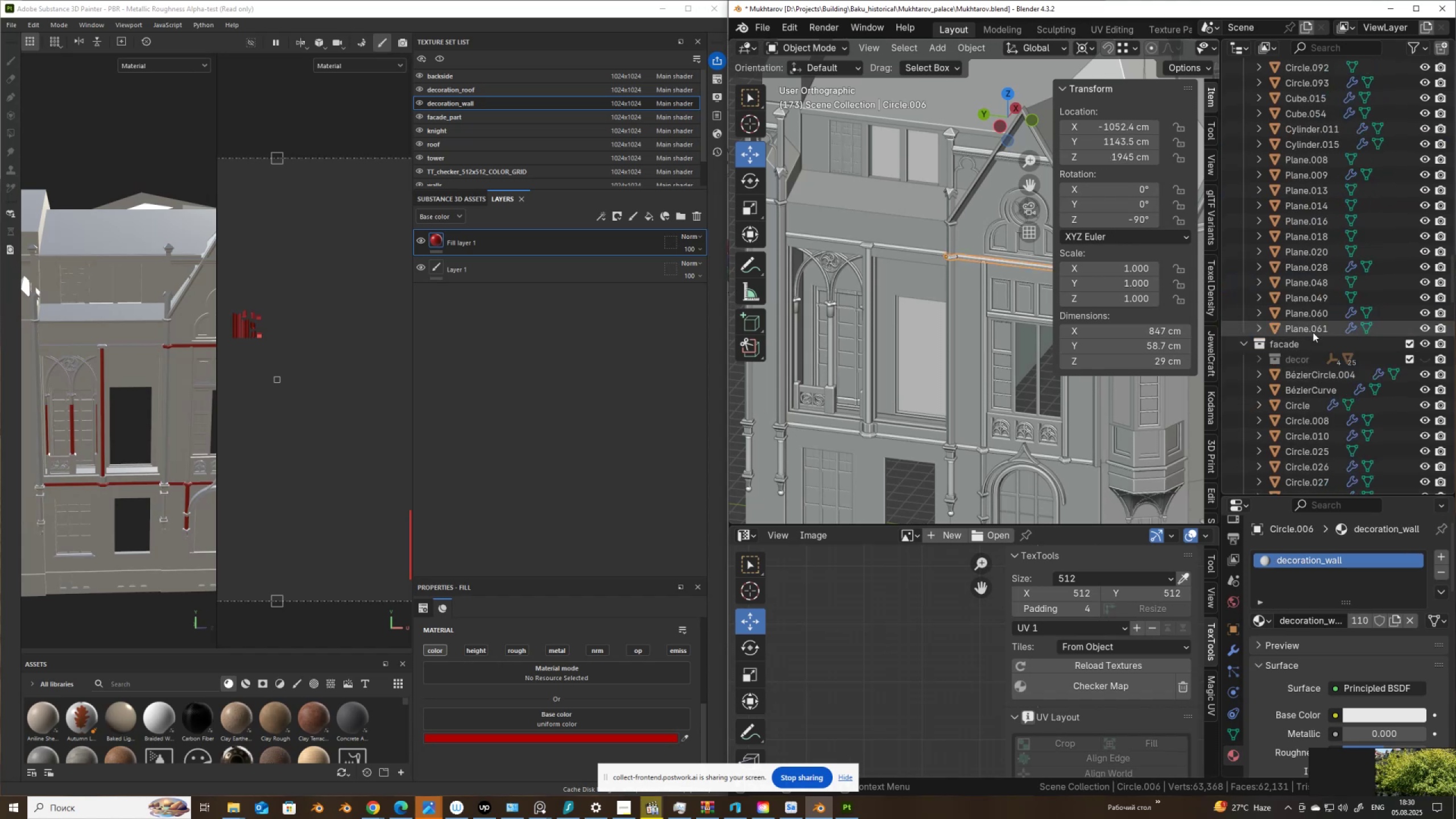 
hold_key(key=ShiftLeft, duration=1.14)
left_click([1313, 329])
 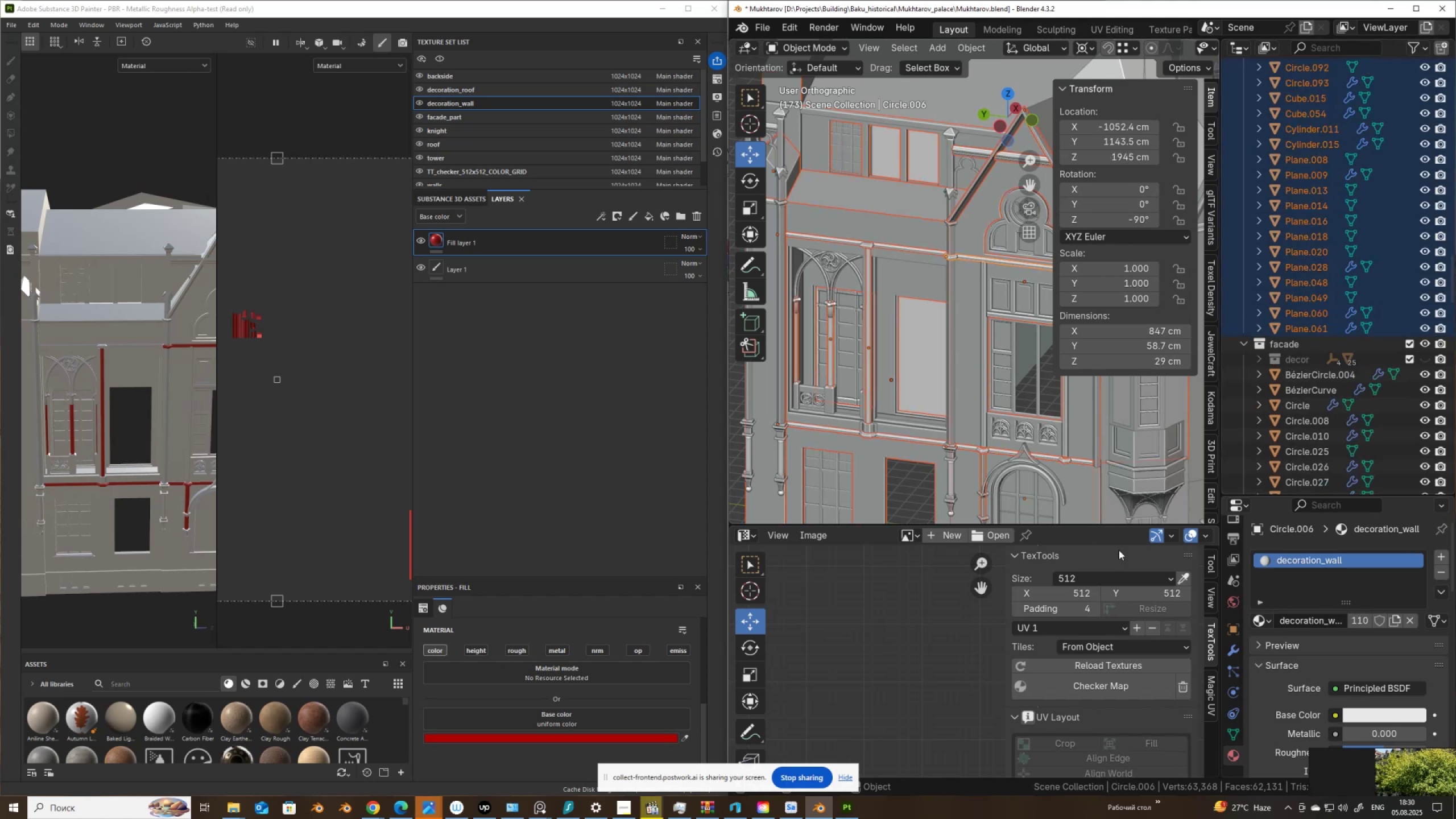 
scroll: coordinate [875, 650], scroll_direction: down, amount: 6.0
 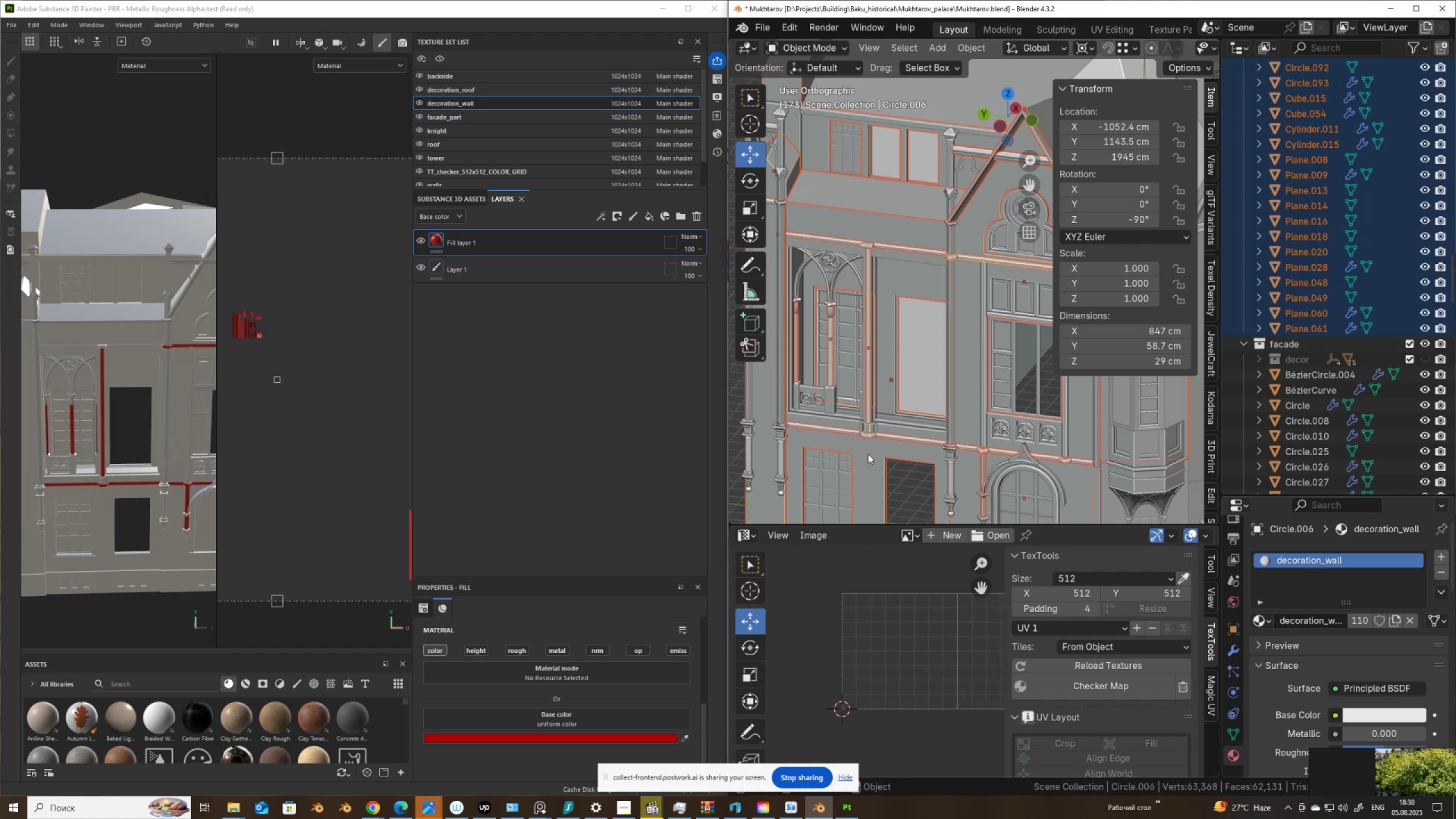 
key(Tab)
 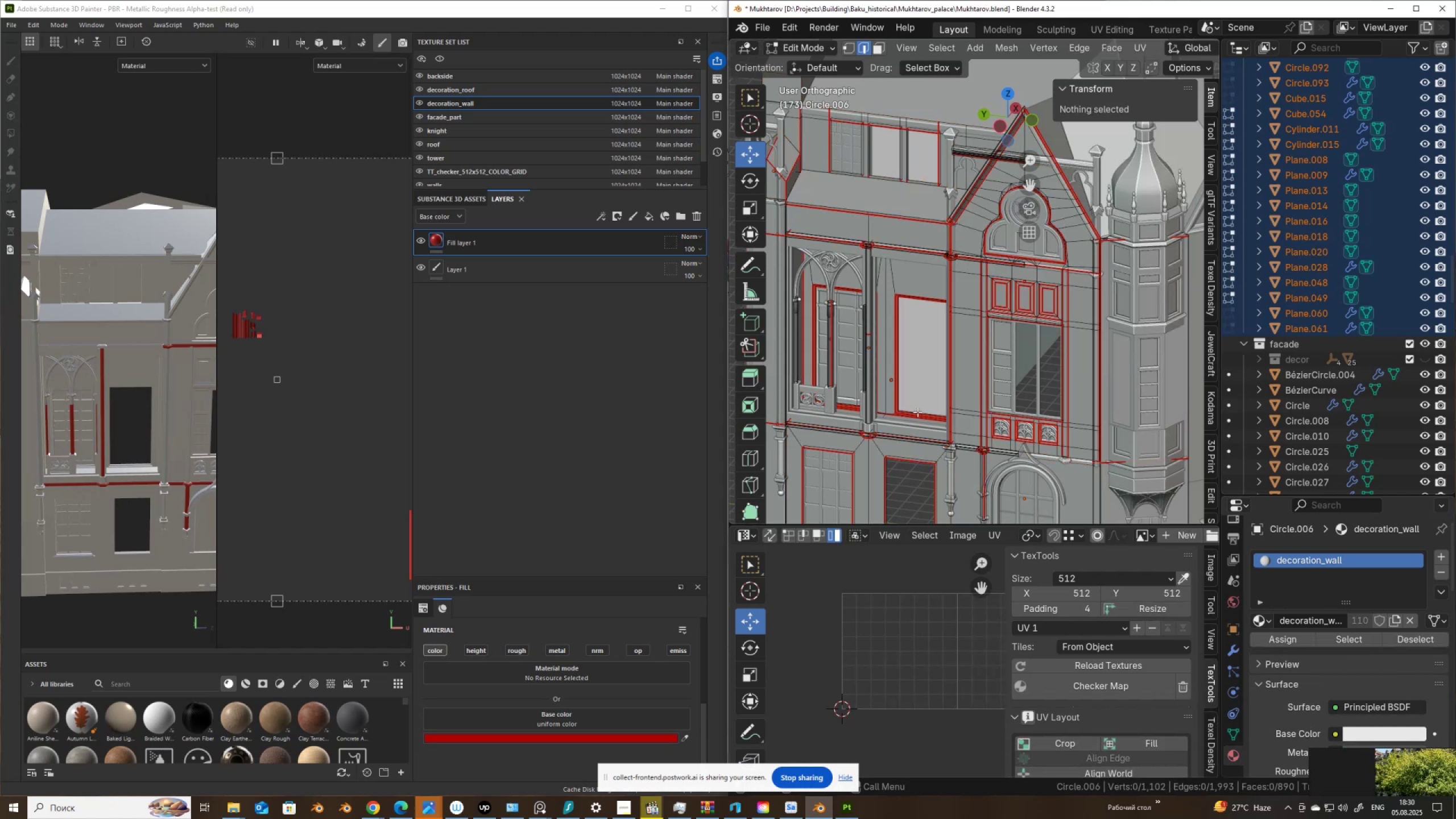 
key(A)
 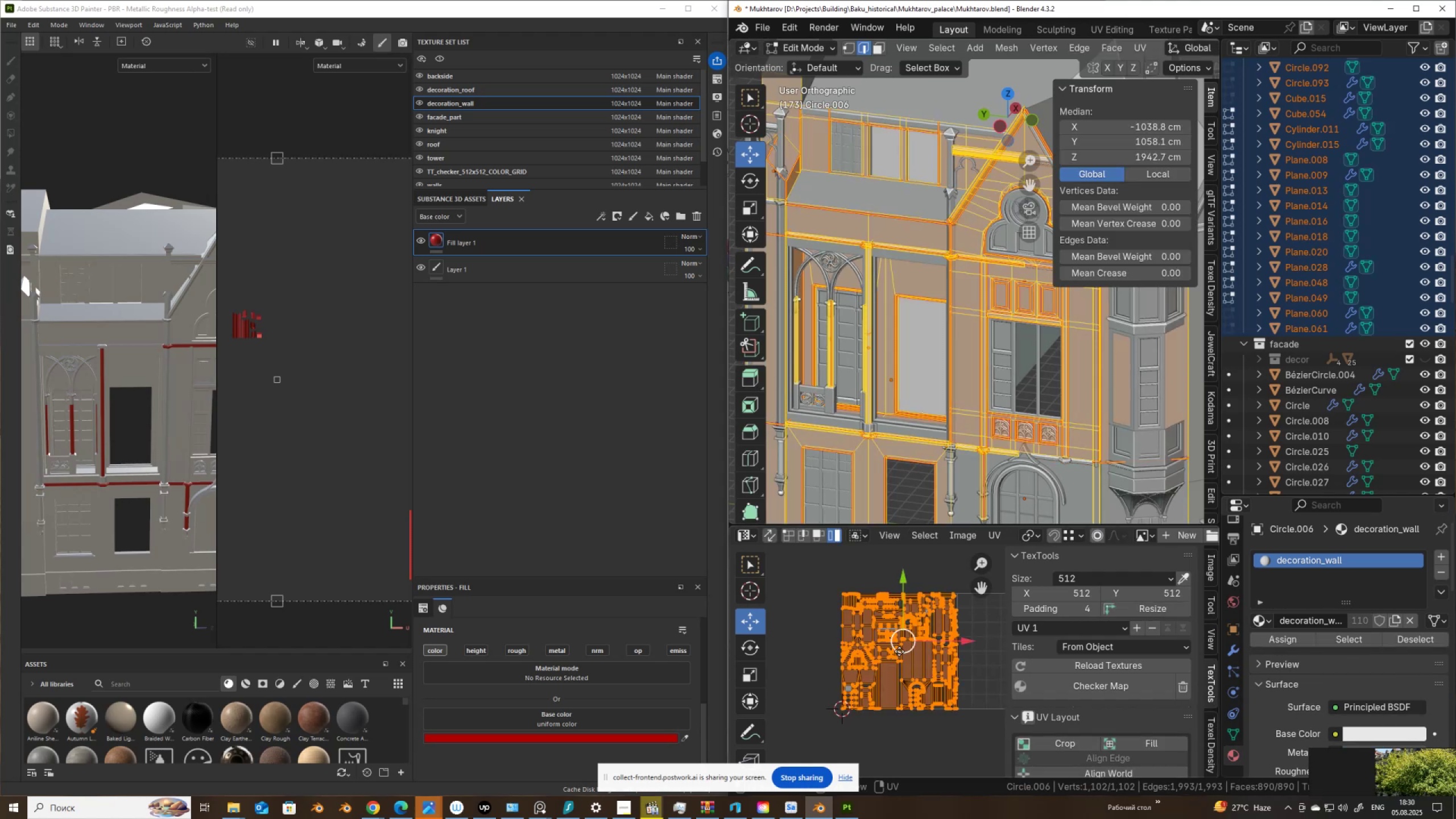 
scroll: coordinate [897, 663], scroll_direction: up, amount: 2.0
 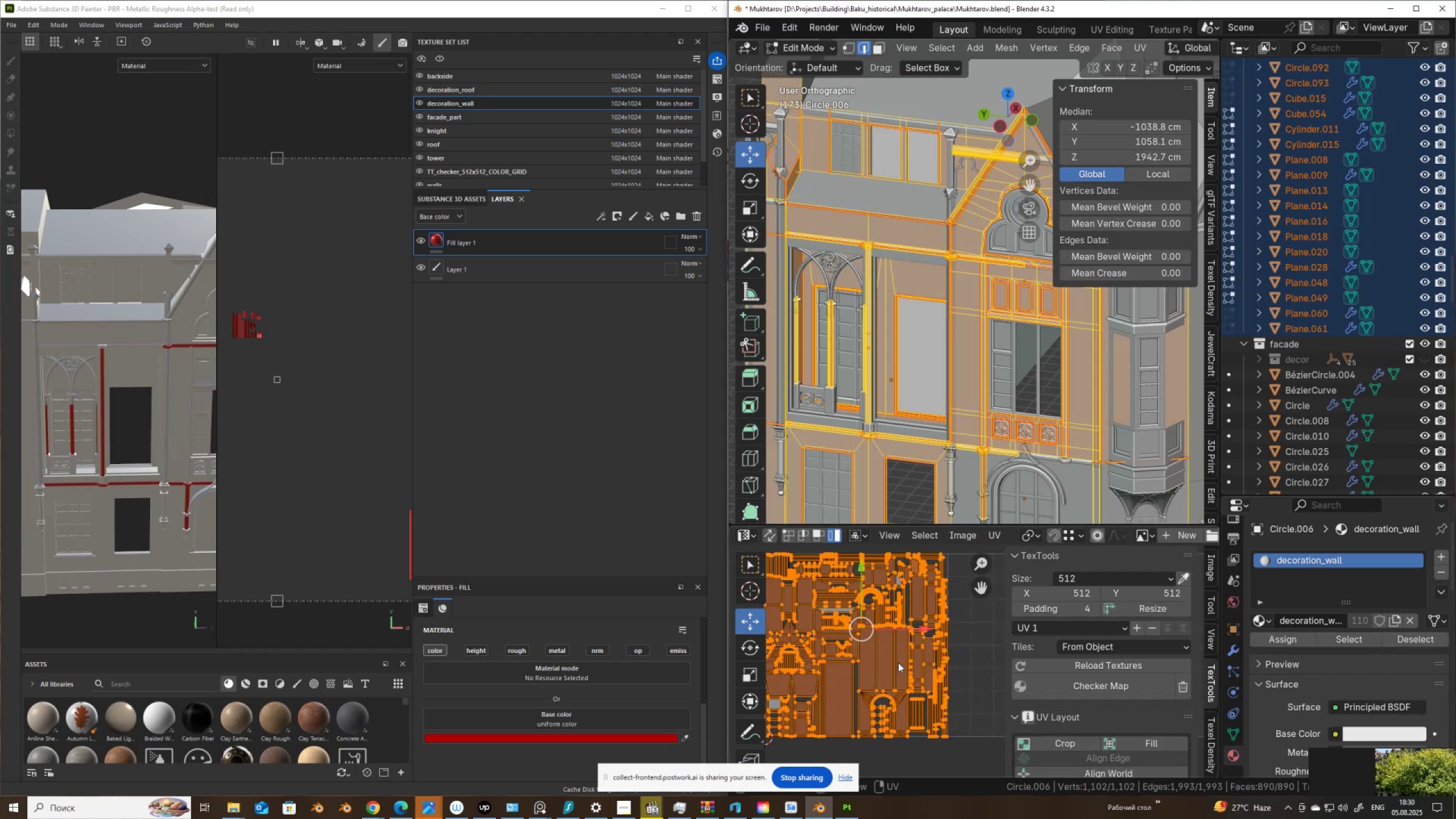 
key(Tab)
 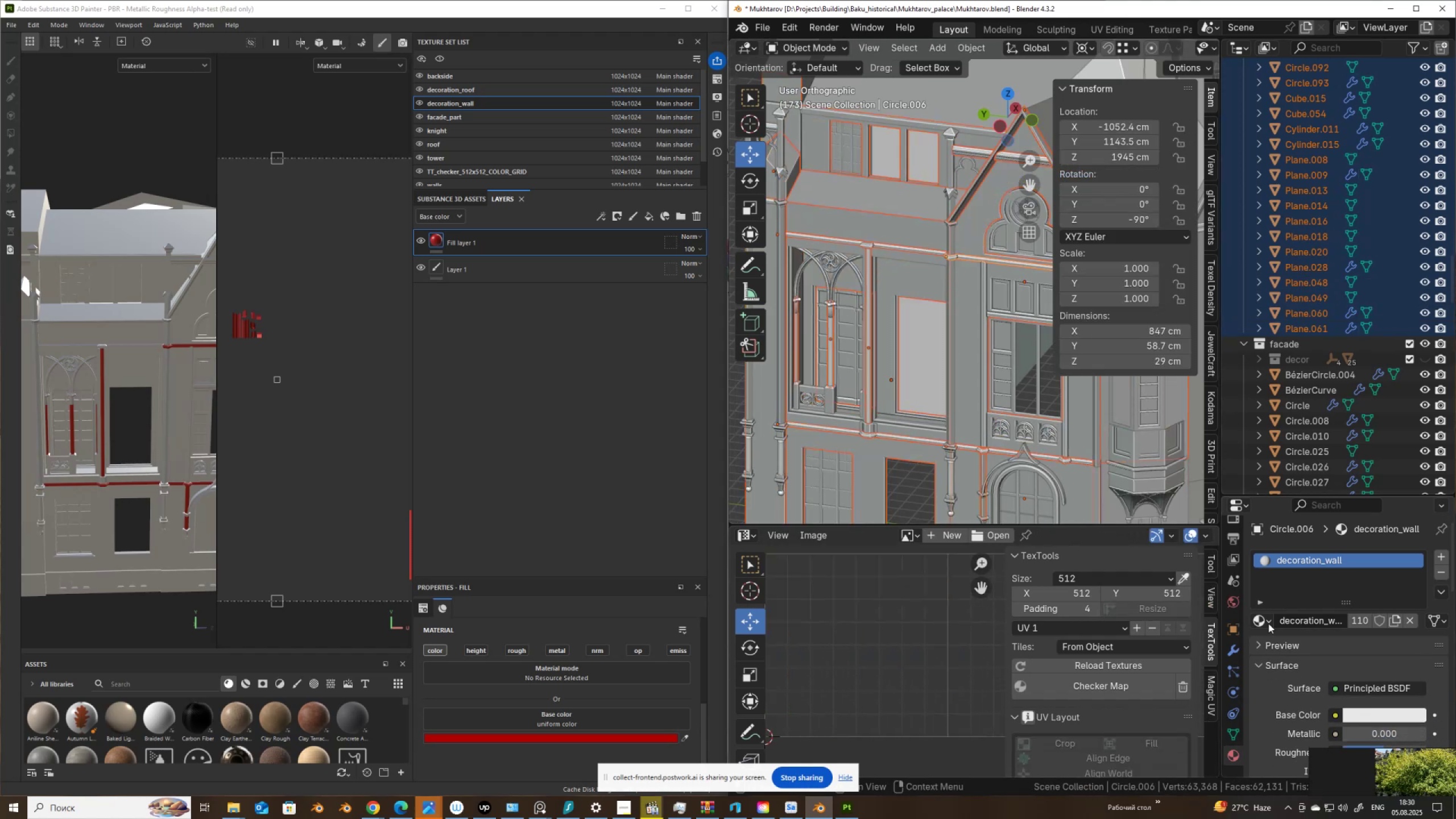 
left_click([1268, 621])
 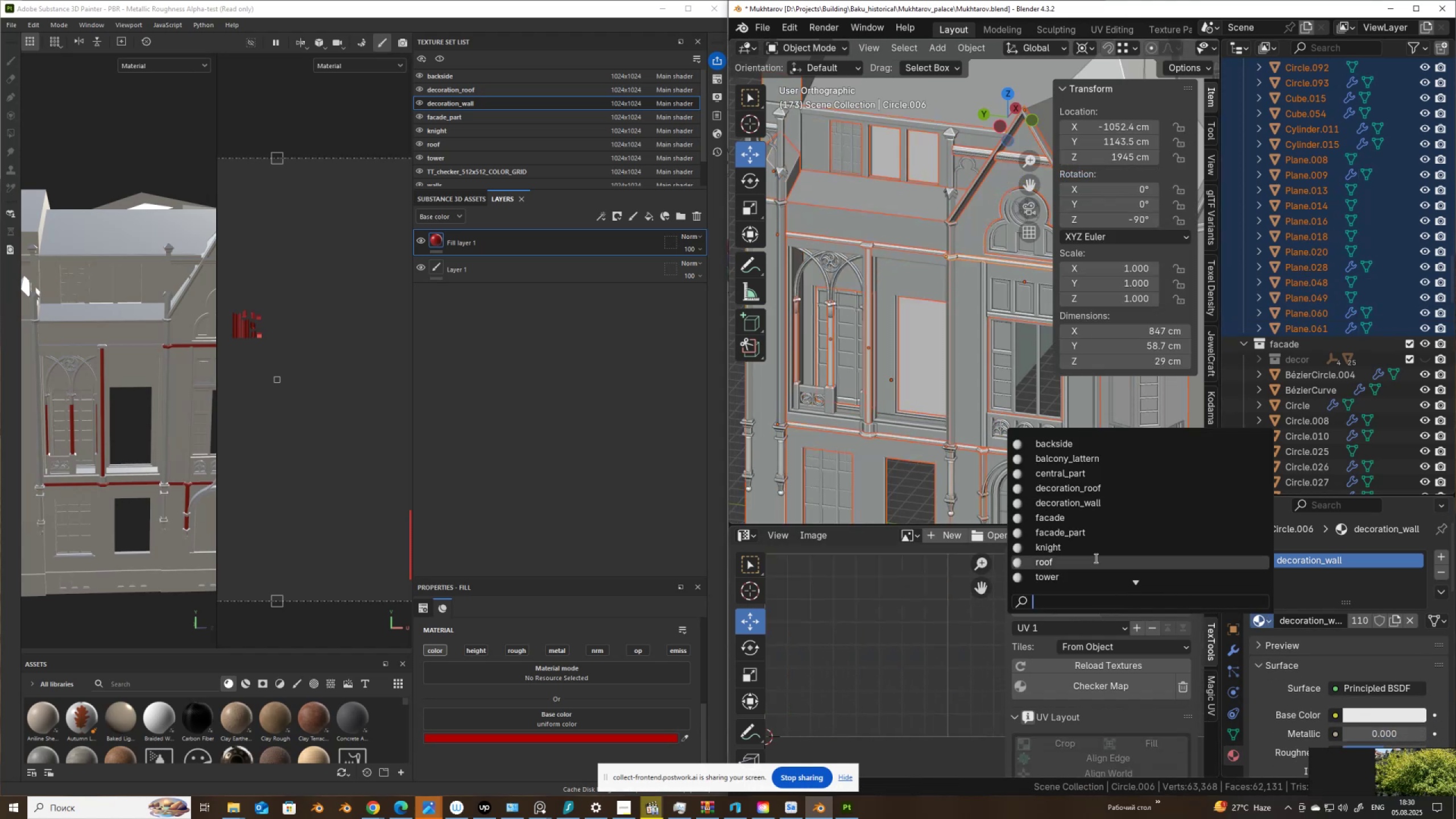 
scroll: coordinate [1090, 537], scroll_direction: up, amount: 3.0
 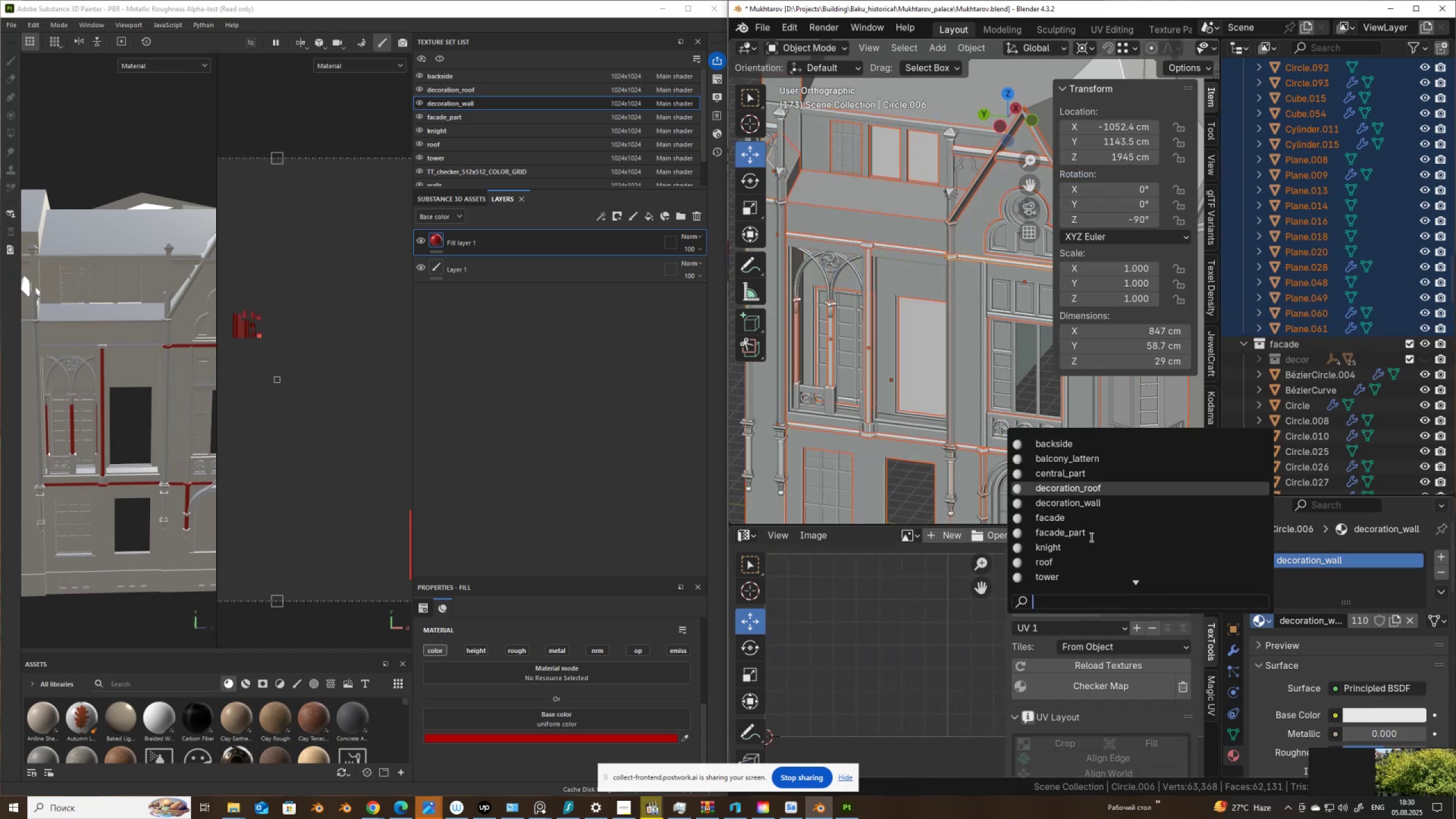 
scroll: coordinate [1090, 537], scroll_direction: down, amount: 17.0
 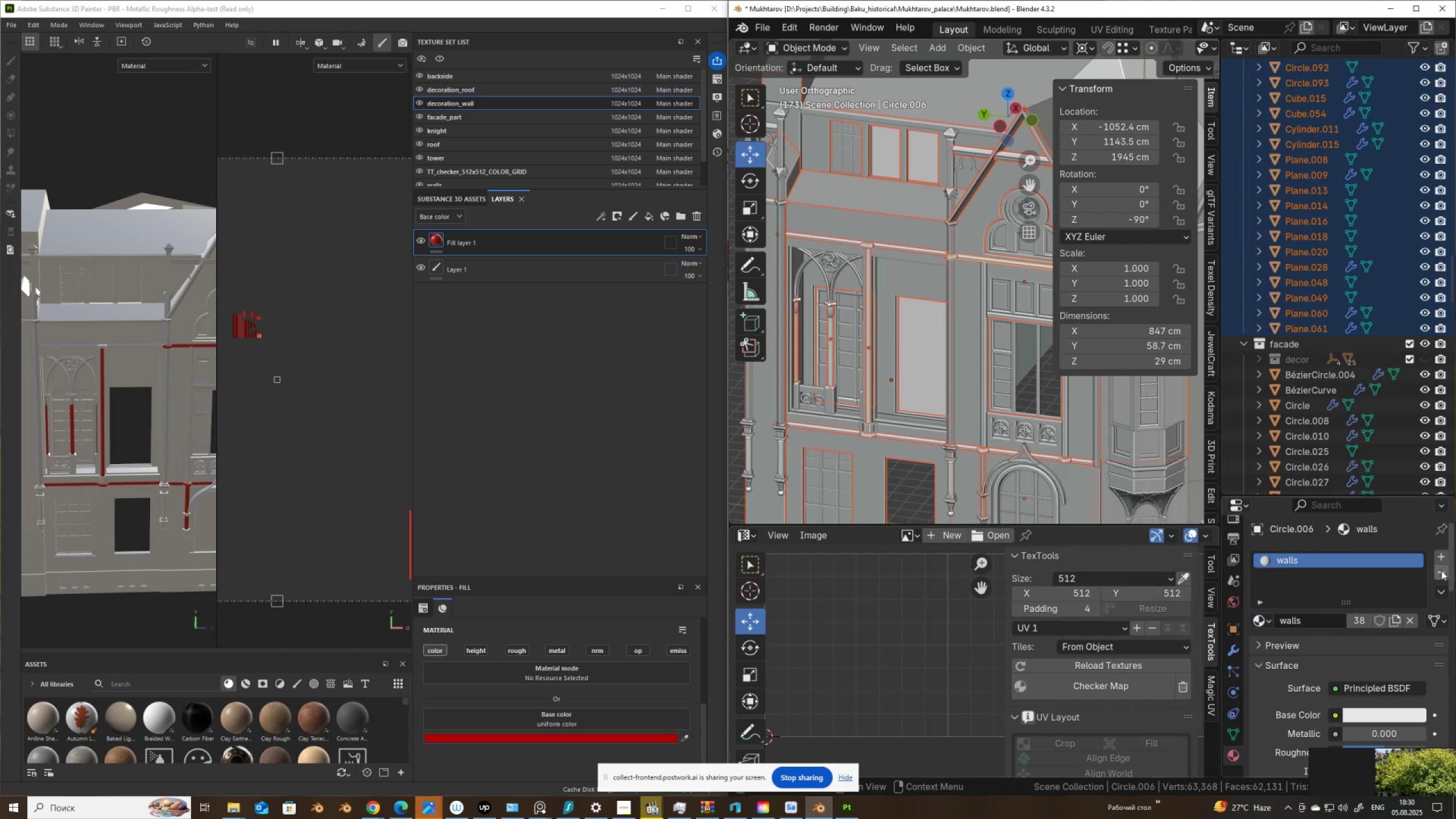 
left_click([1443, 591])
 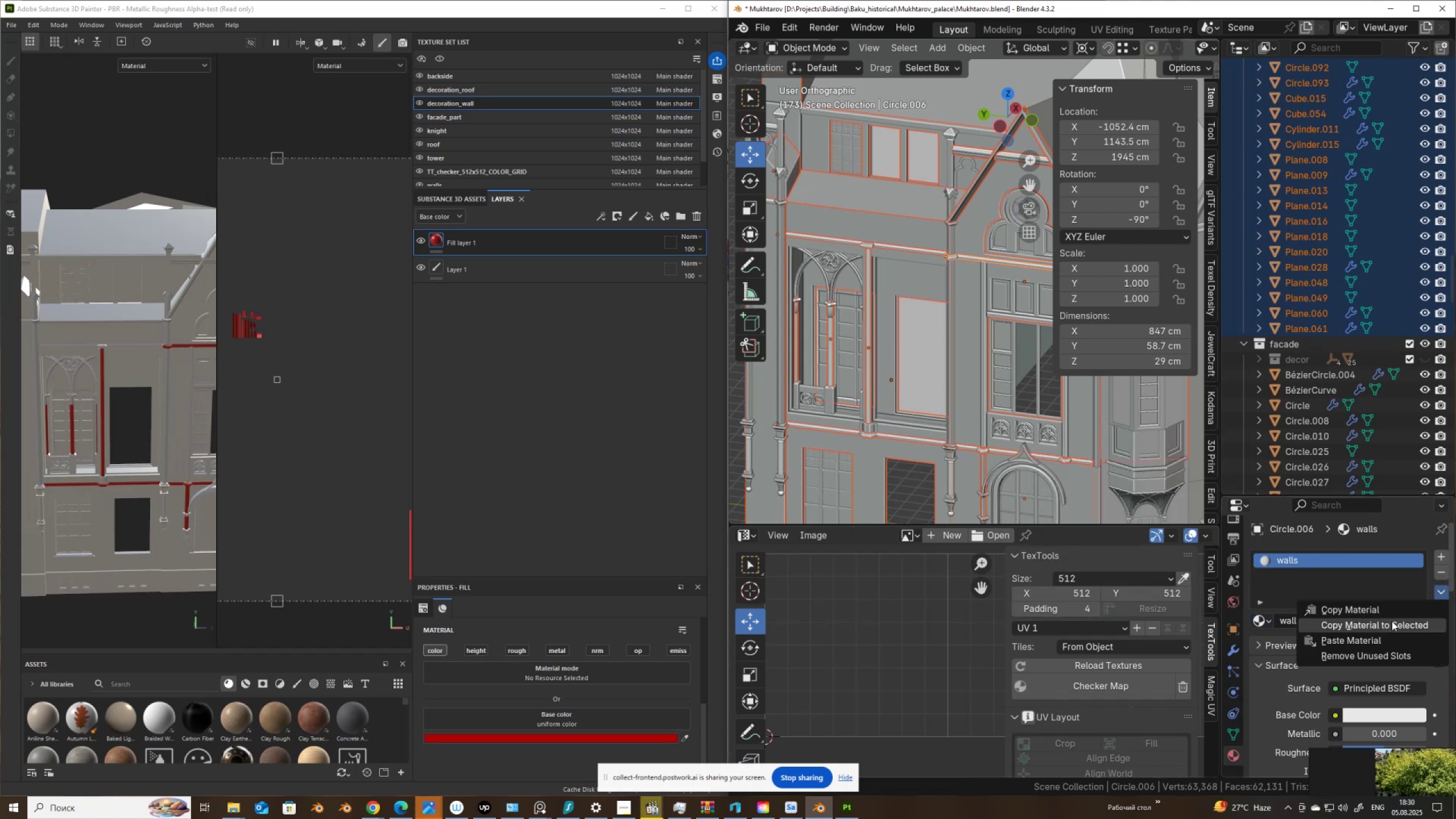 
left_click([1393, 623])
 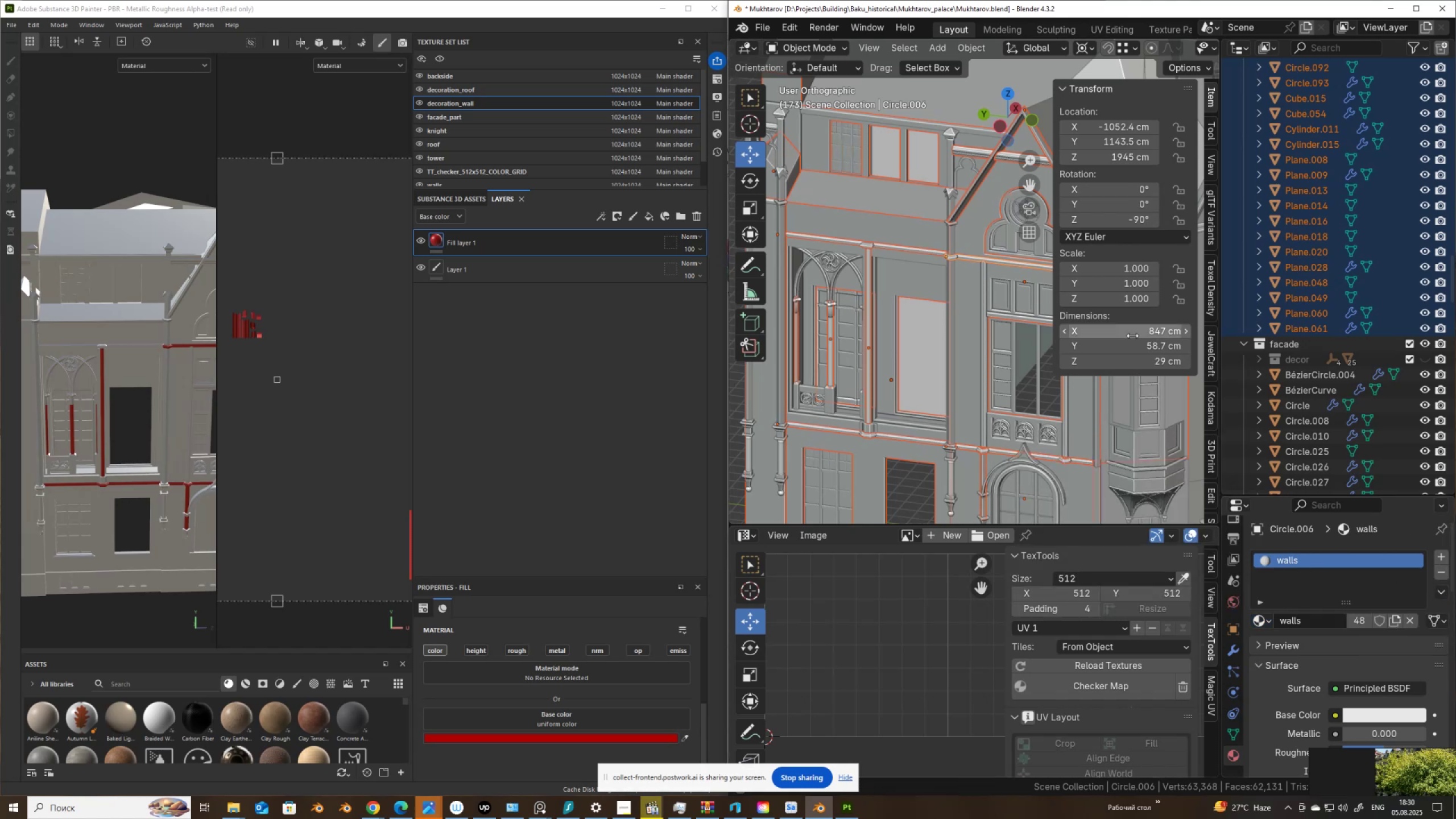 
scroll: coordinate [100, 443], scroll_direction: down, amount: 7.0
 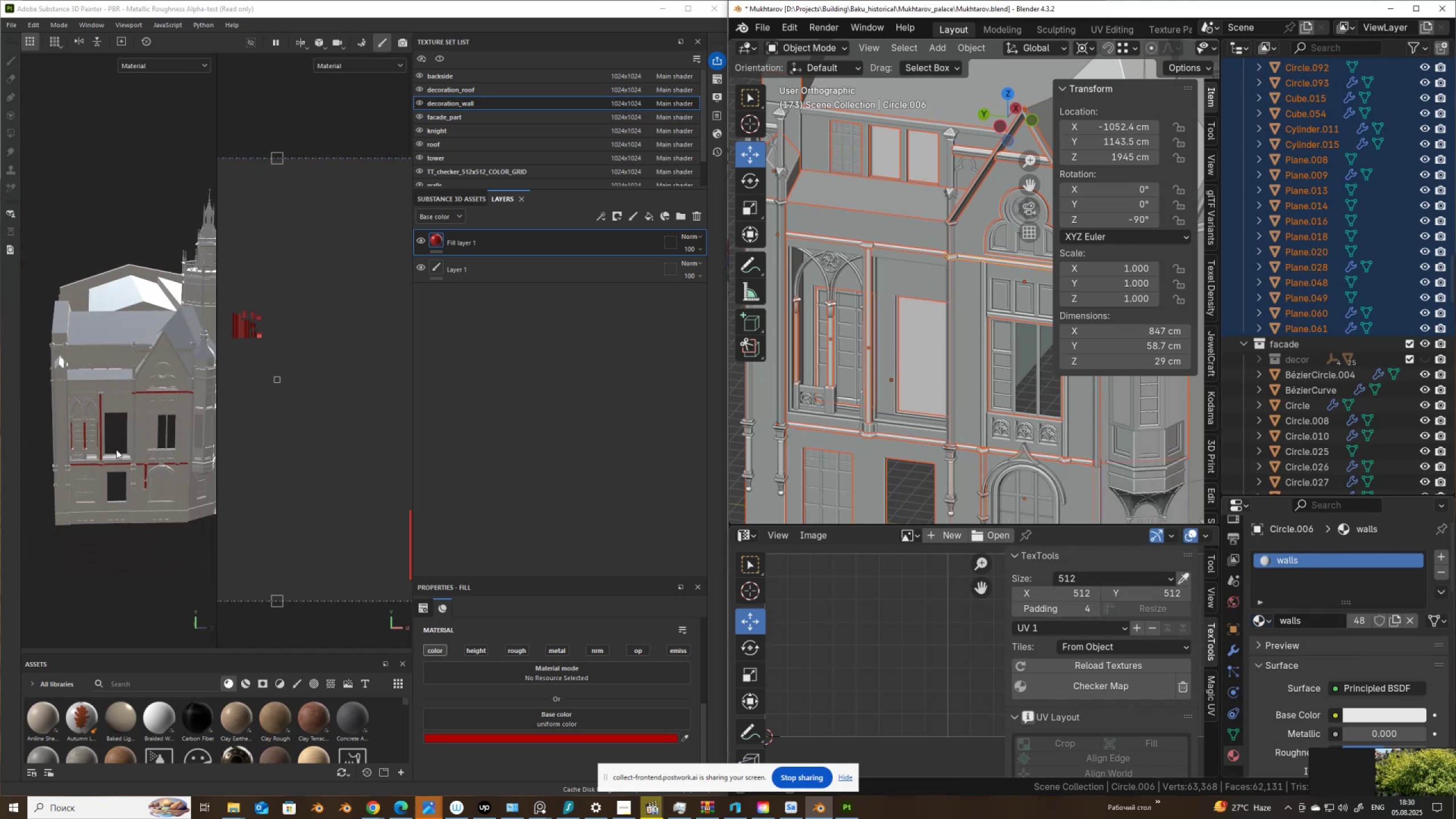 
scroll: coordinate [116, 449], scroll_direction: up, amount: 2.0
 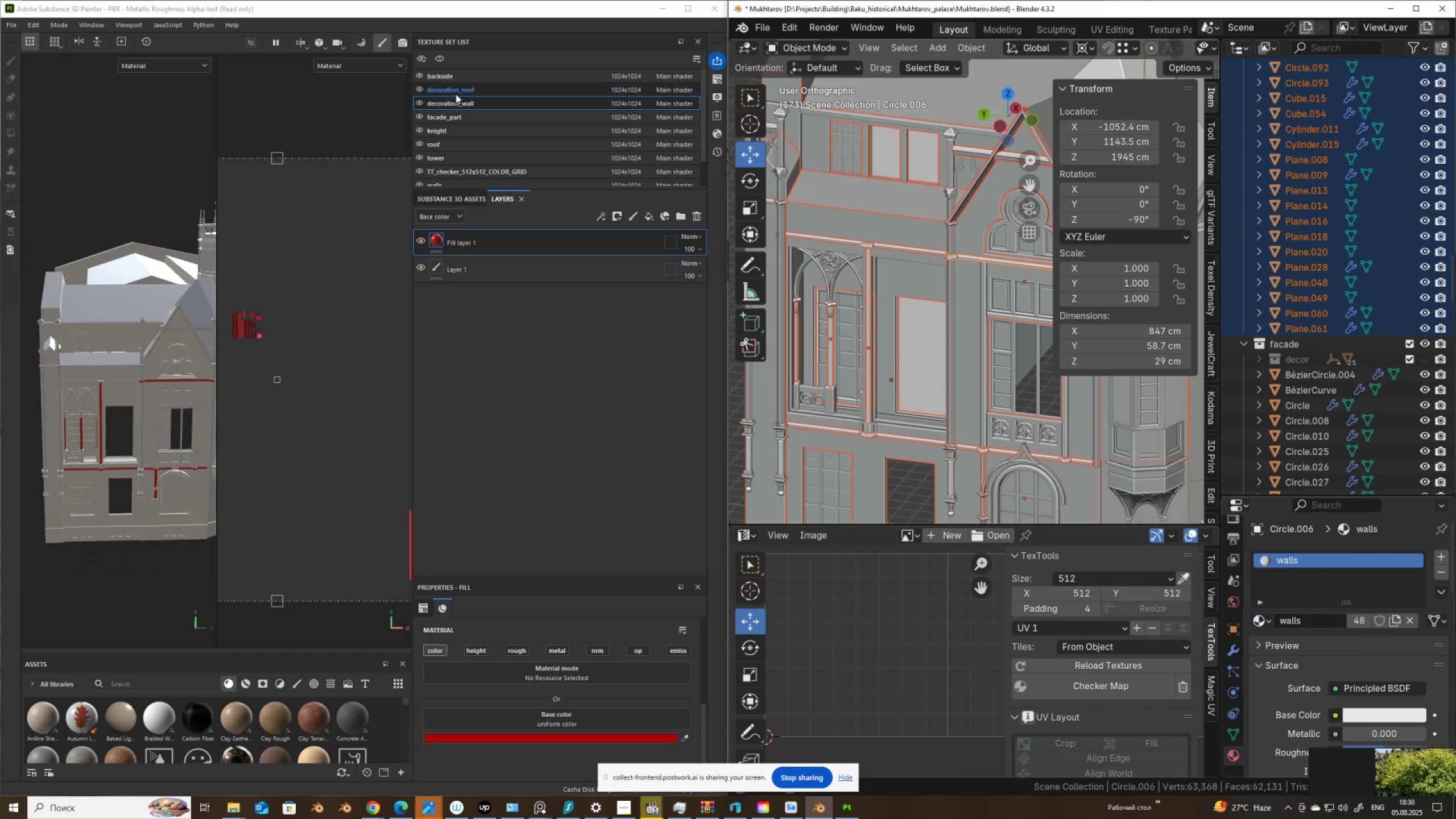 
left_click([460, 90])
 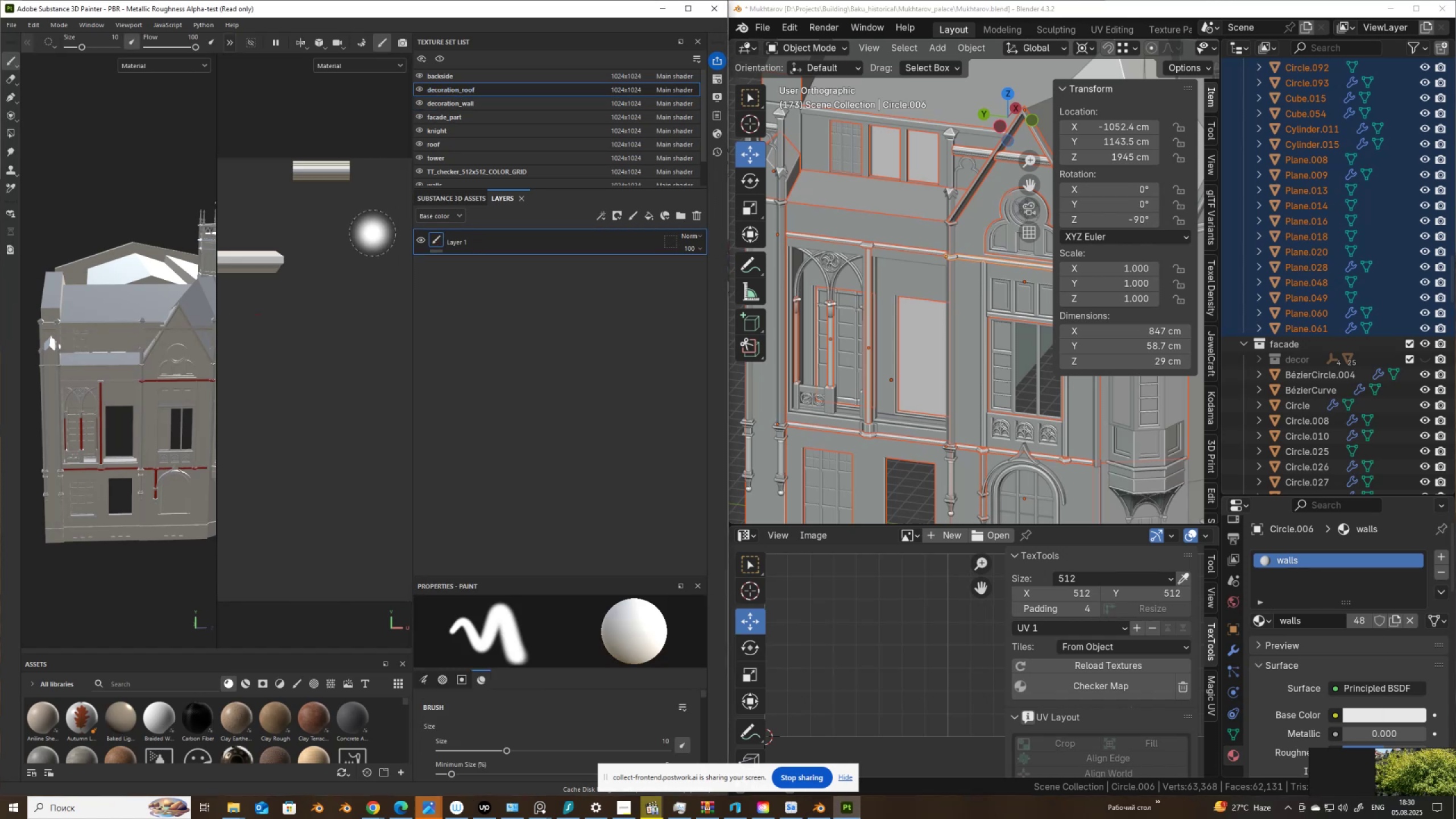 
scroll: coordinate [304, 313], scroll_direction: down, amount: 3.0
 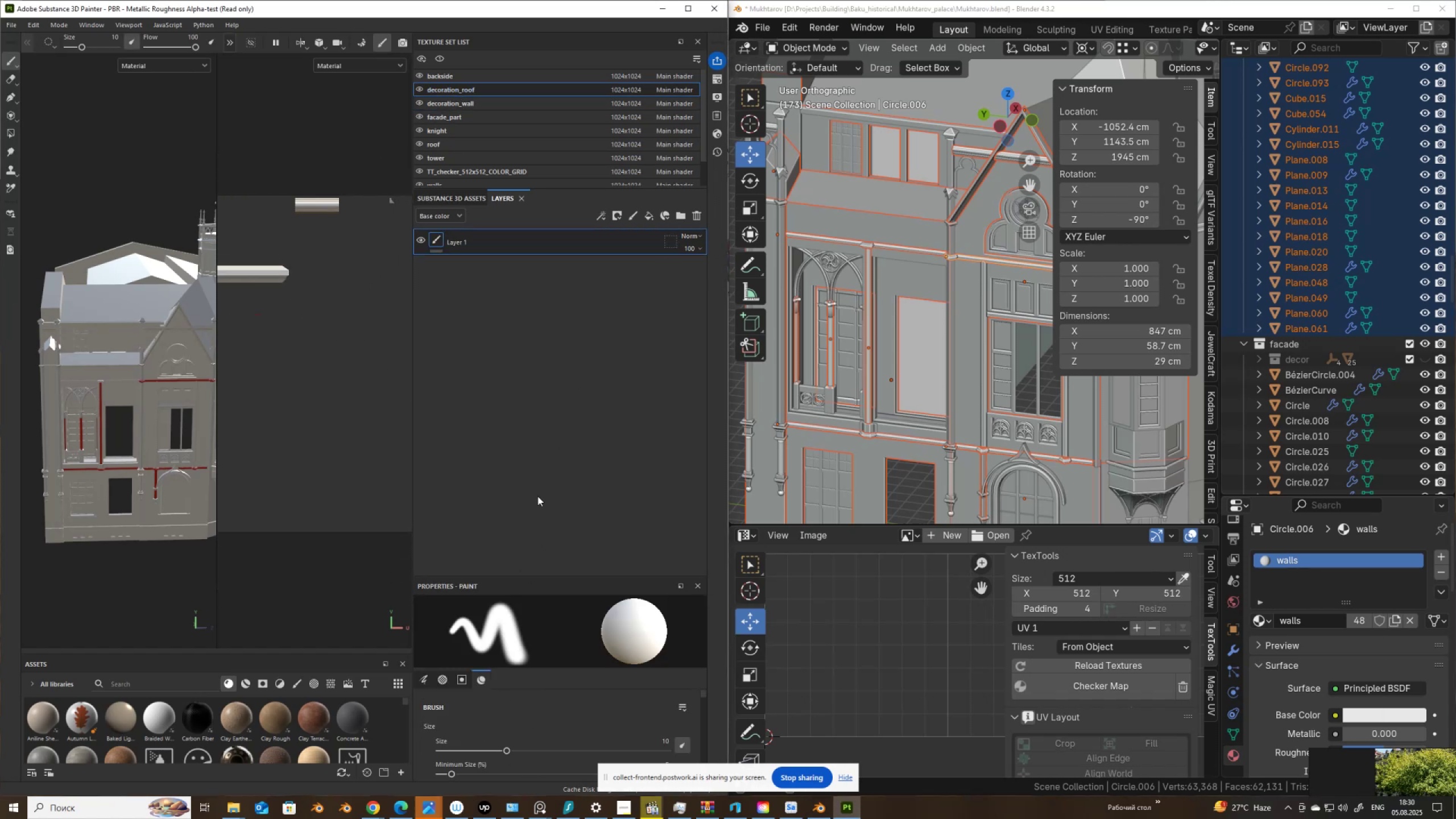 
wait(5.19)
 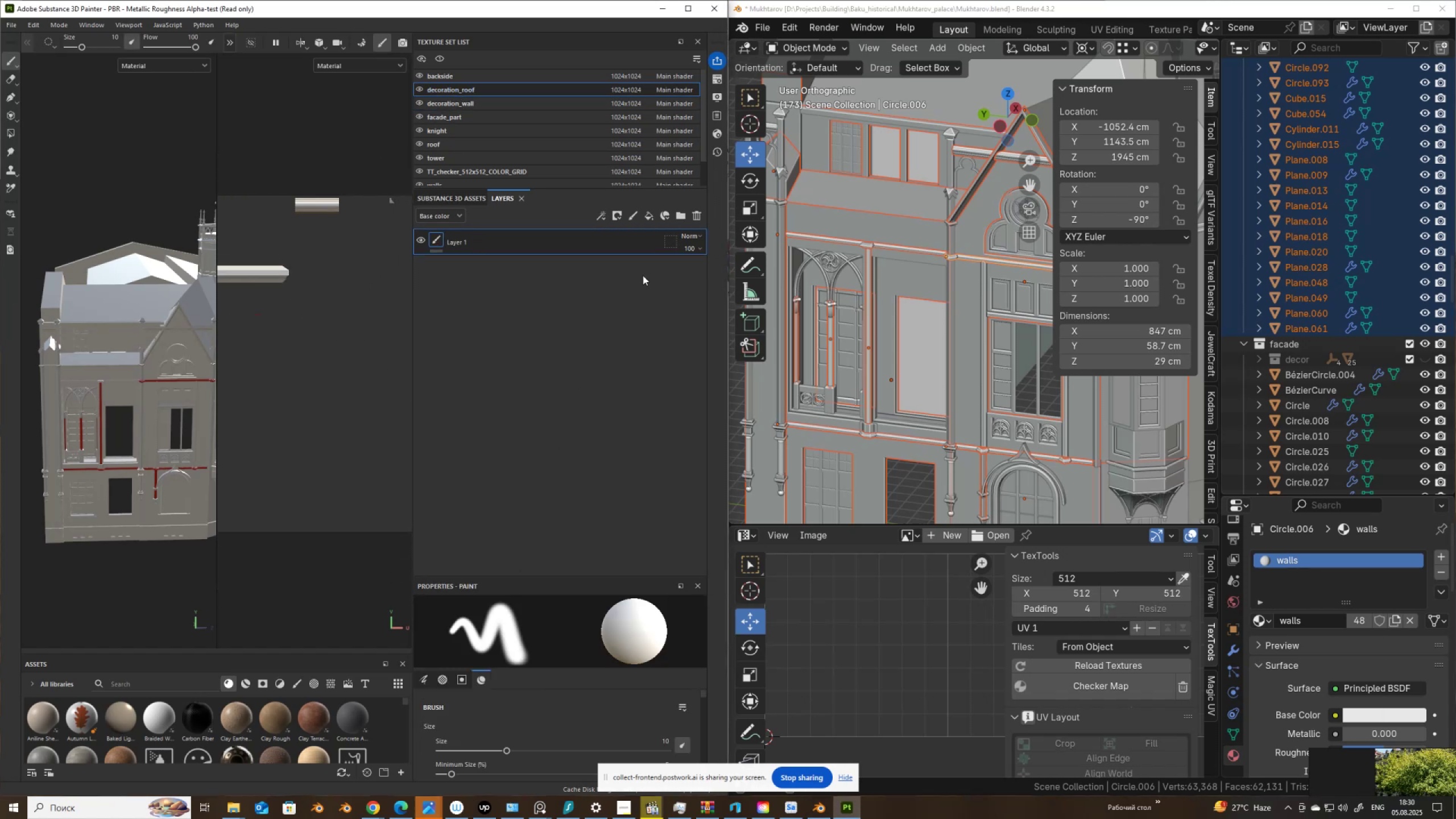 
left_click([651, 220])
 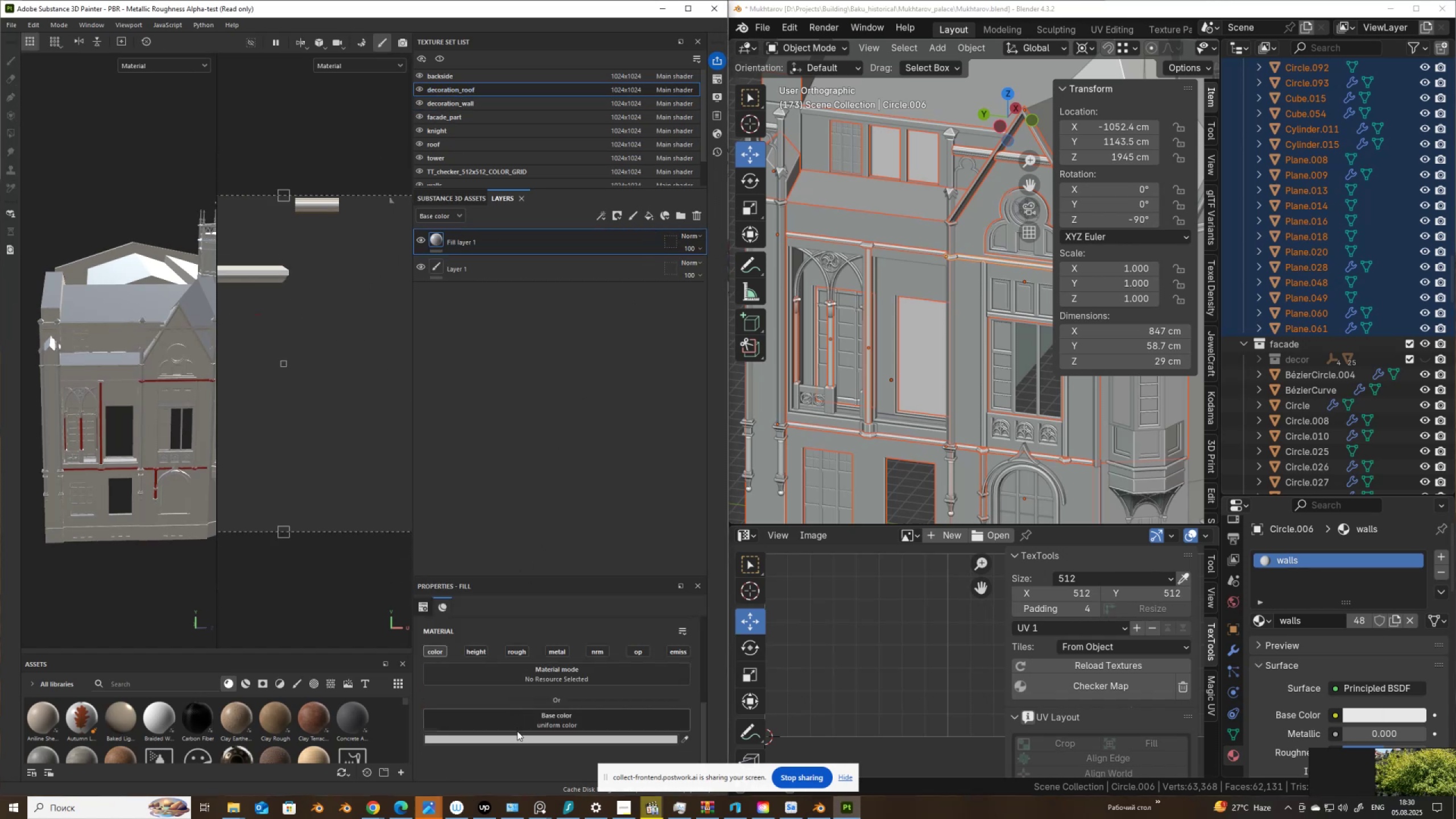 
left_click([518, 738])
 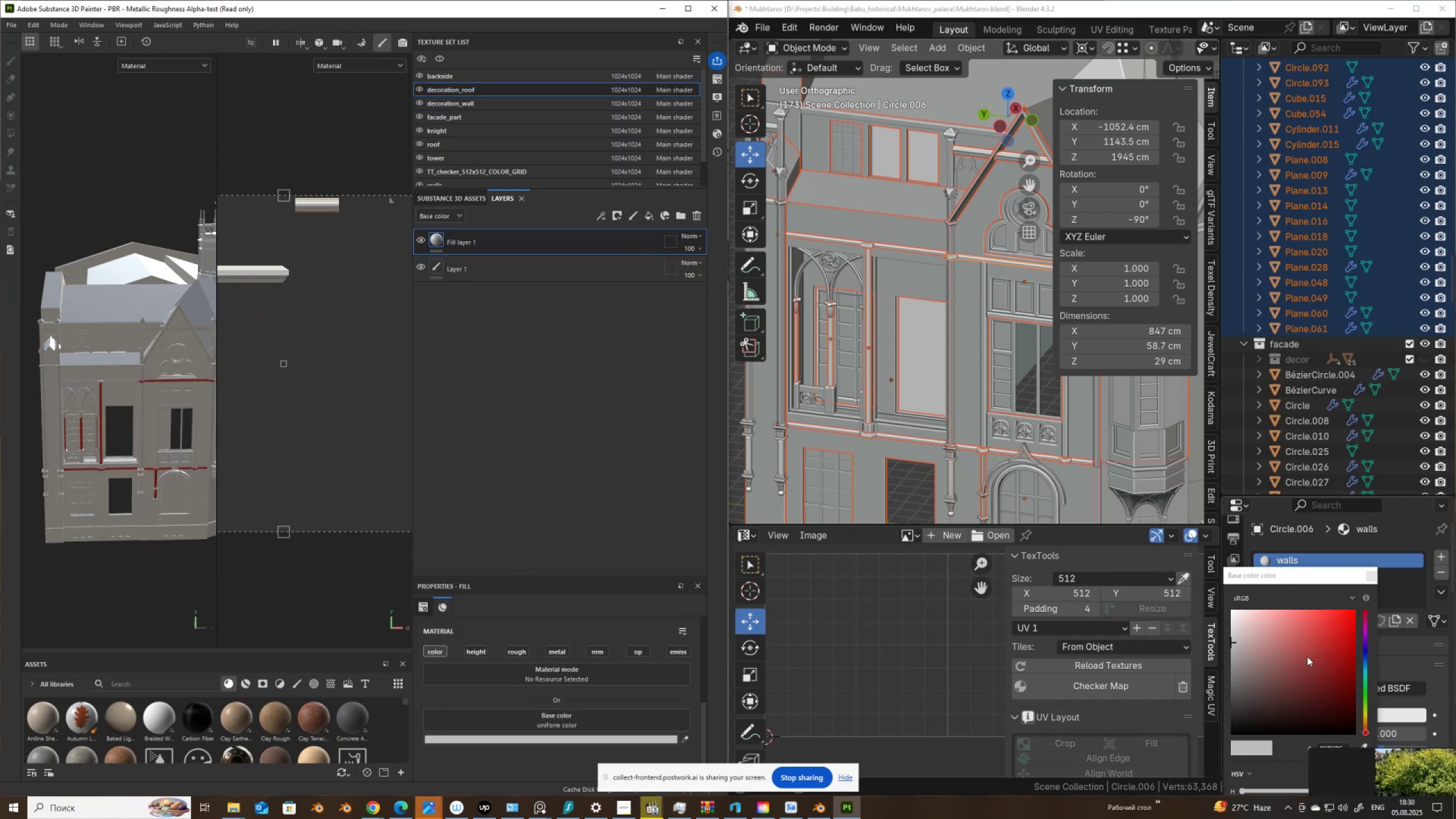 
left_click([1306, 658])
 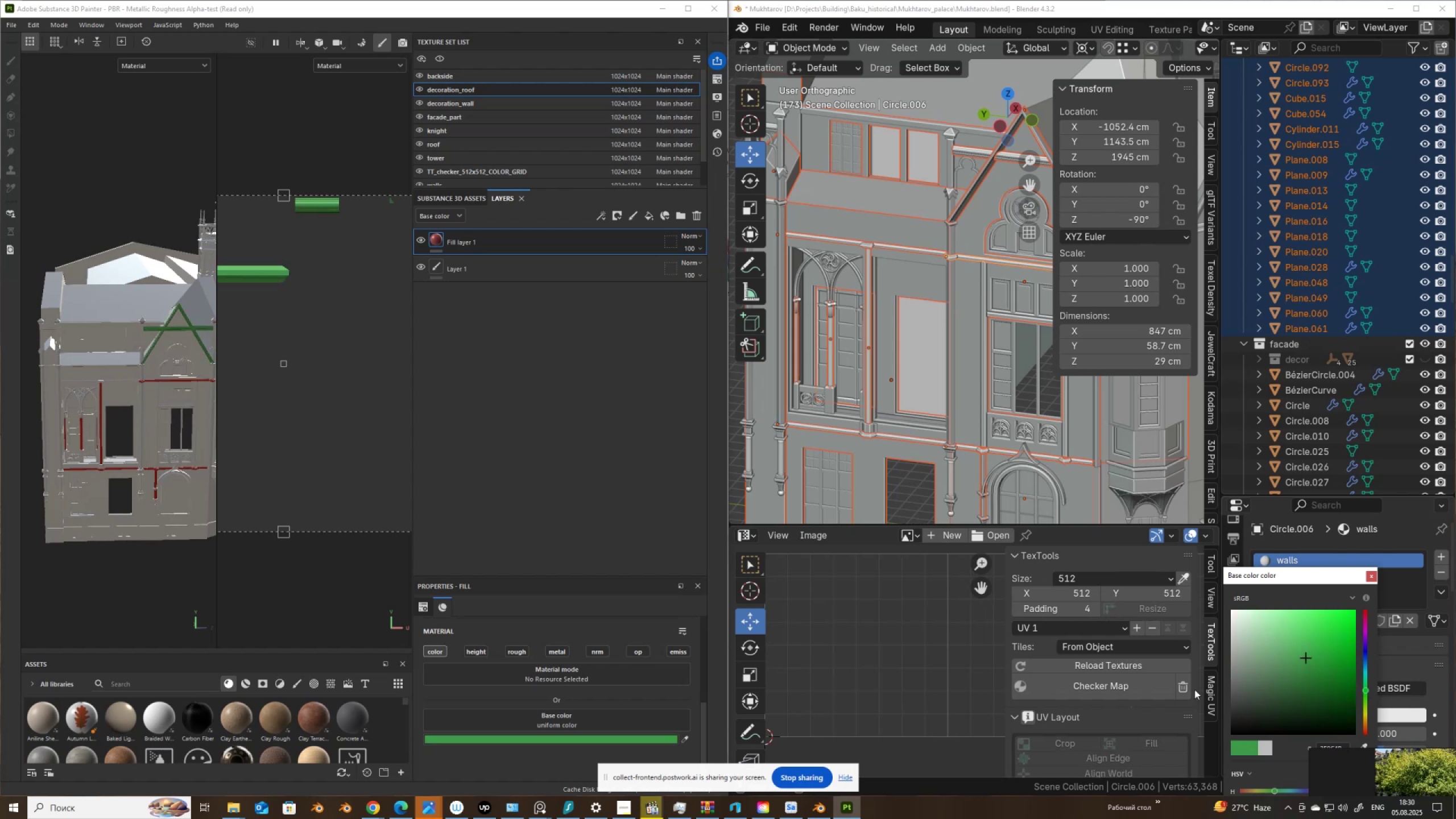 
scroll: coordinate [174, 438], scroll_direction: down, amount: 3.0
 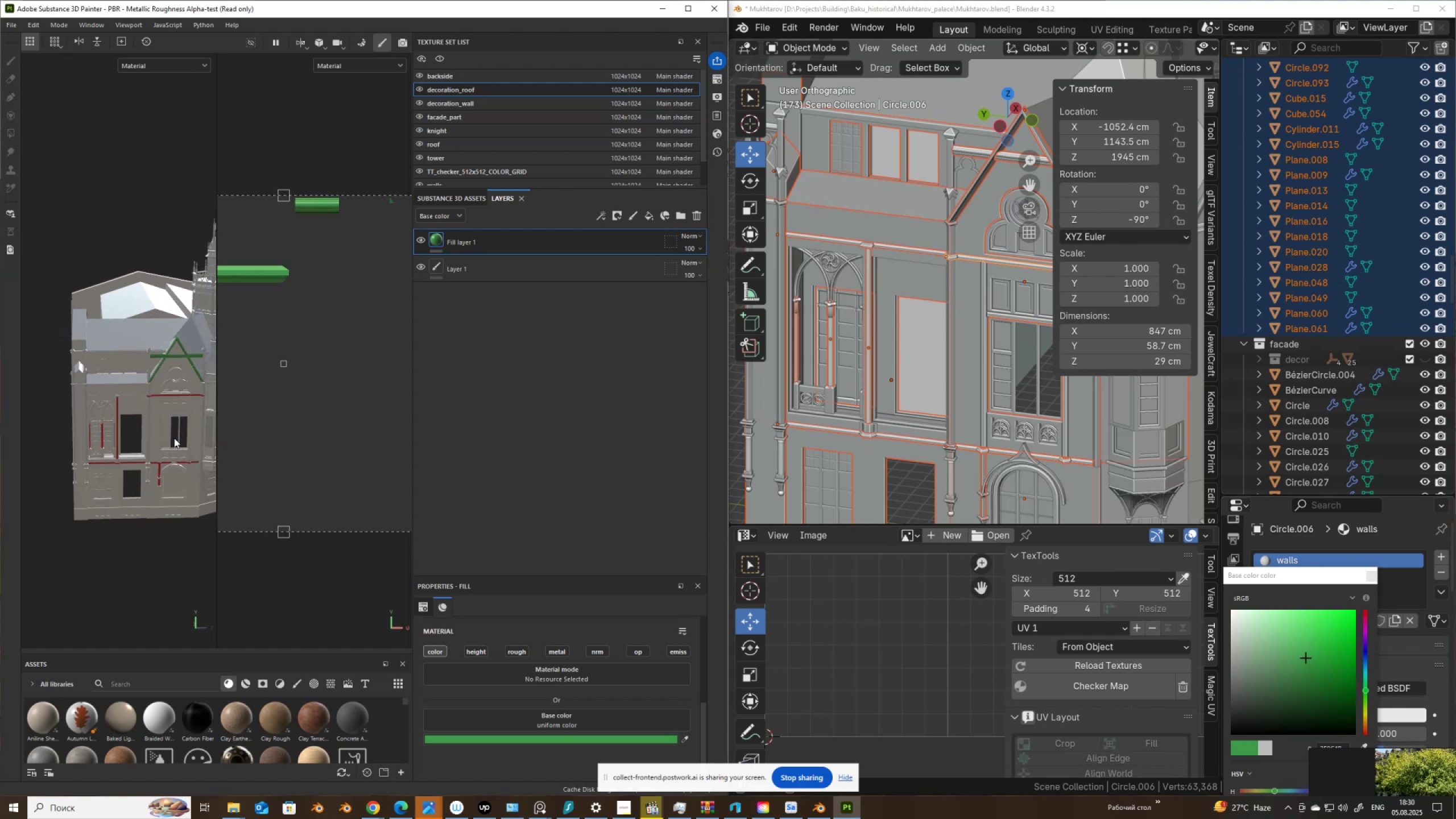 
hold_key(key=AltLeft, duration=1.54)
left_click_drag(start_coordinate=[169, 424], to_coordinate=[159, 425])
 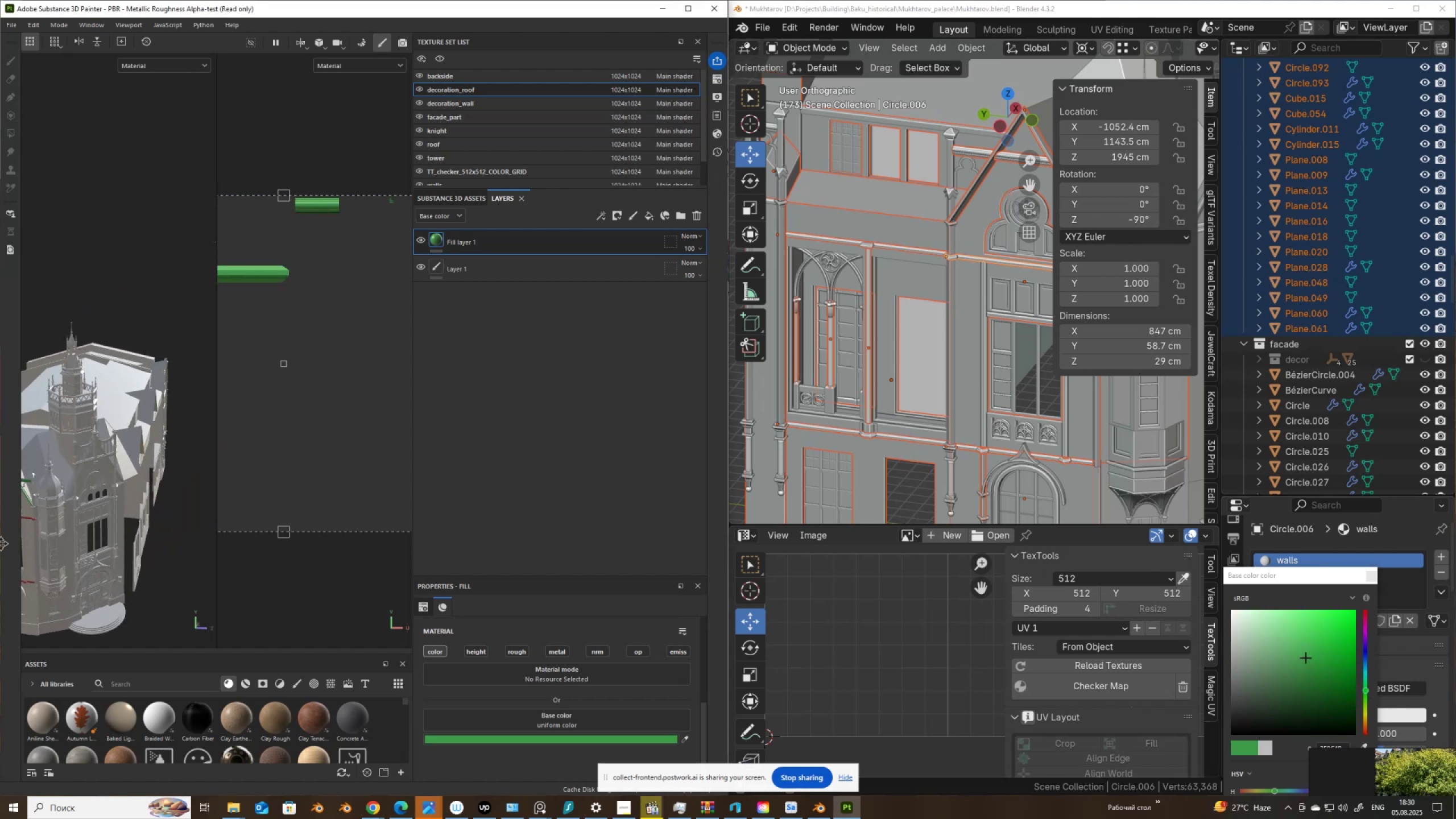 
hold_key(key=AltLeft, duration=1.52)
left_click_drag(start_coordinate=[52, 532], to_coordinate=[84, 542])
 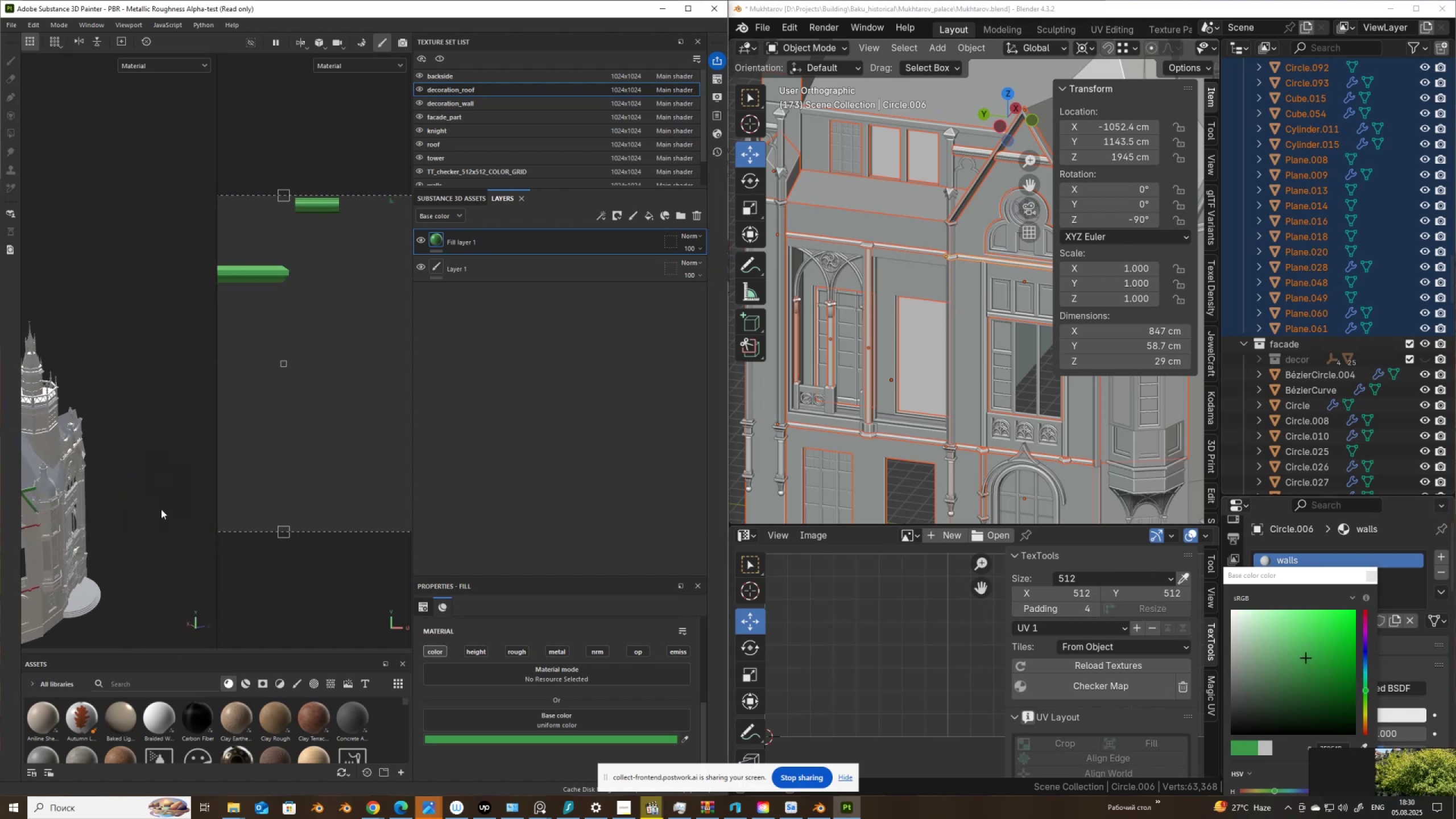 
key(Alt+AltLeft)
 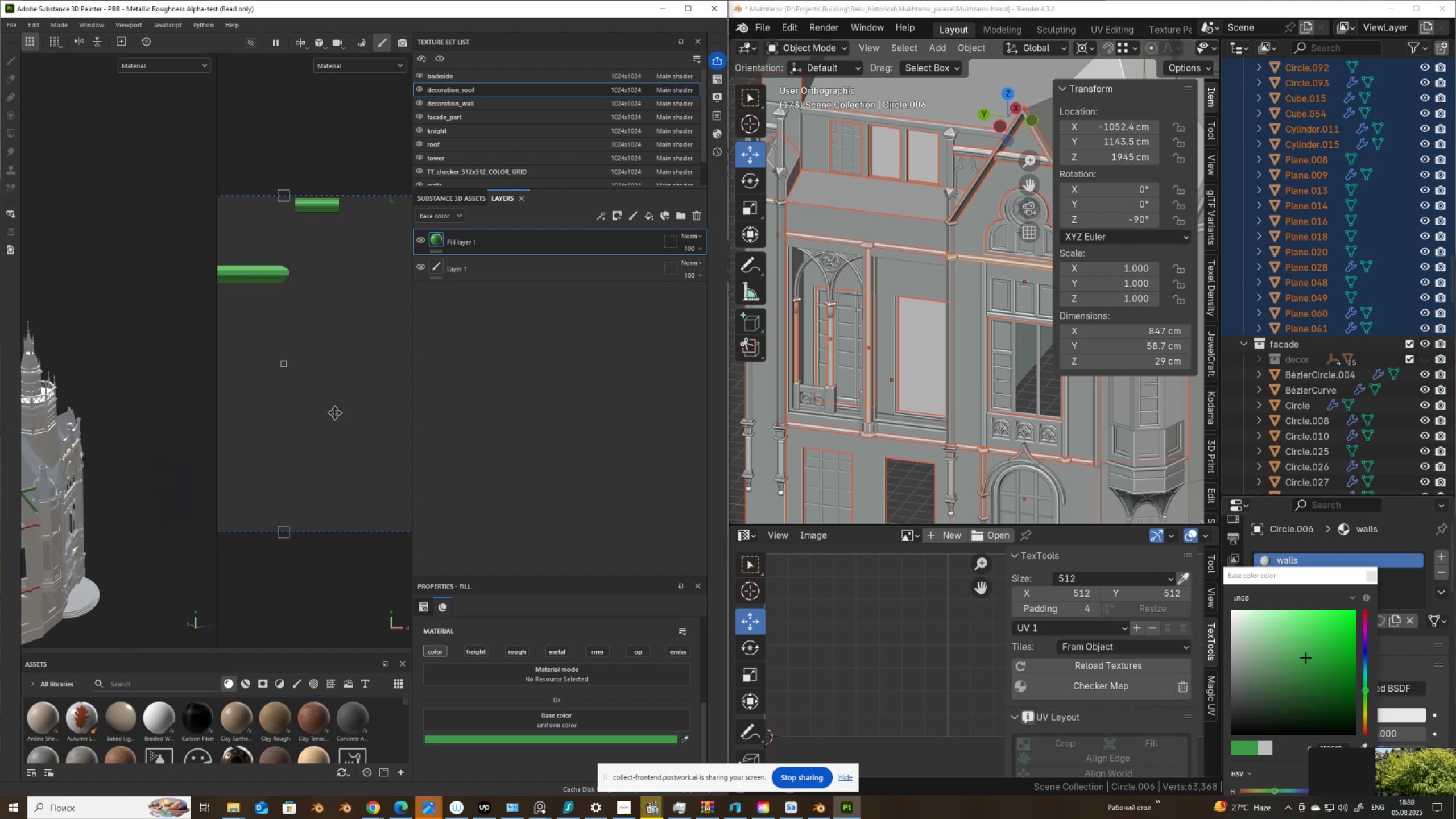 
scroll: coordinate [87, 485], scroll_direction: down, amount: 11.0
 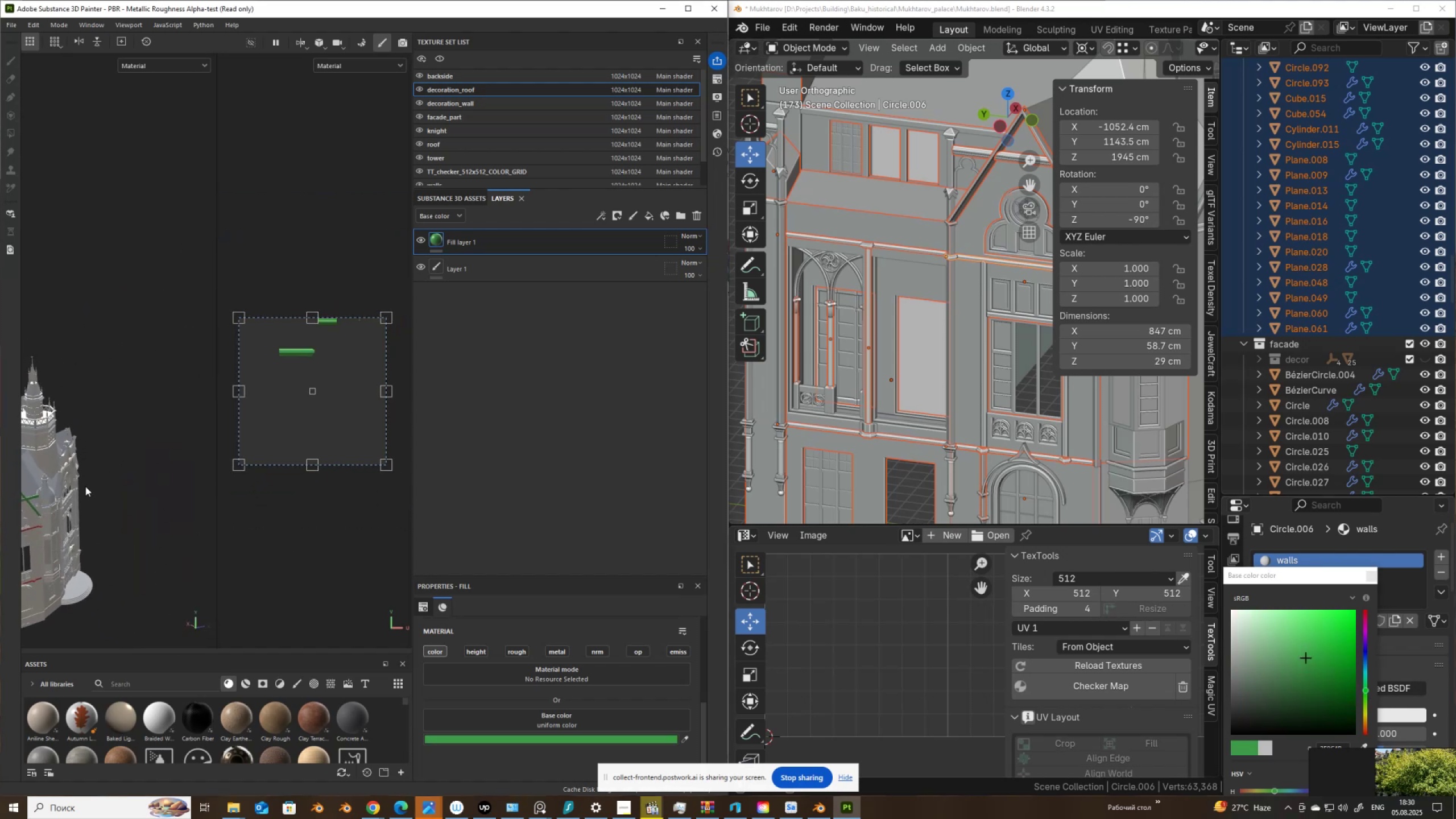 
hold_key(key=AltLeft, duration=0.66)
 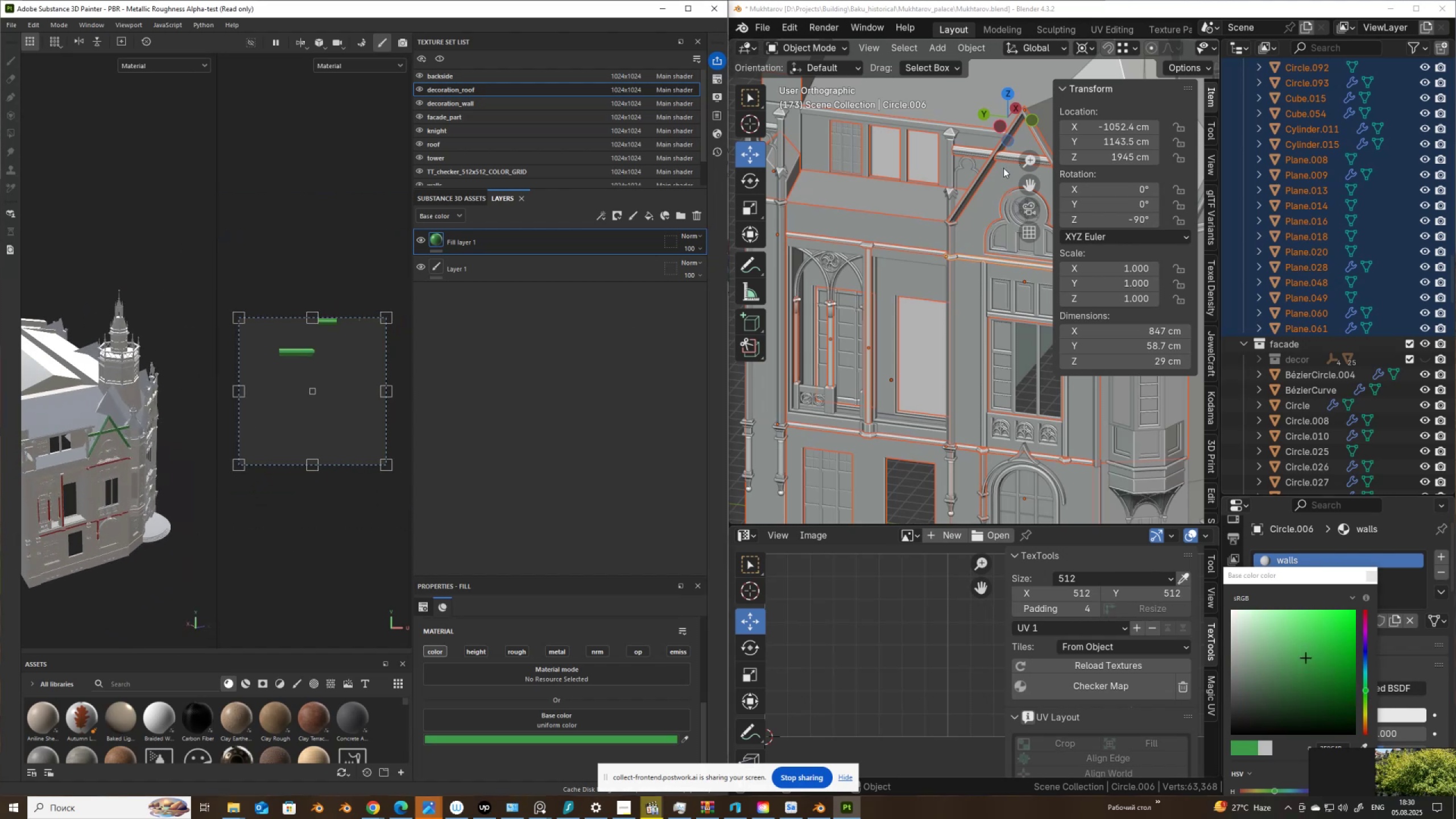 
scroll: coordinate [989, 213], scroll_direction: down, amount: 2.0
 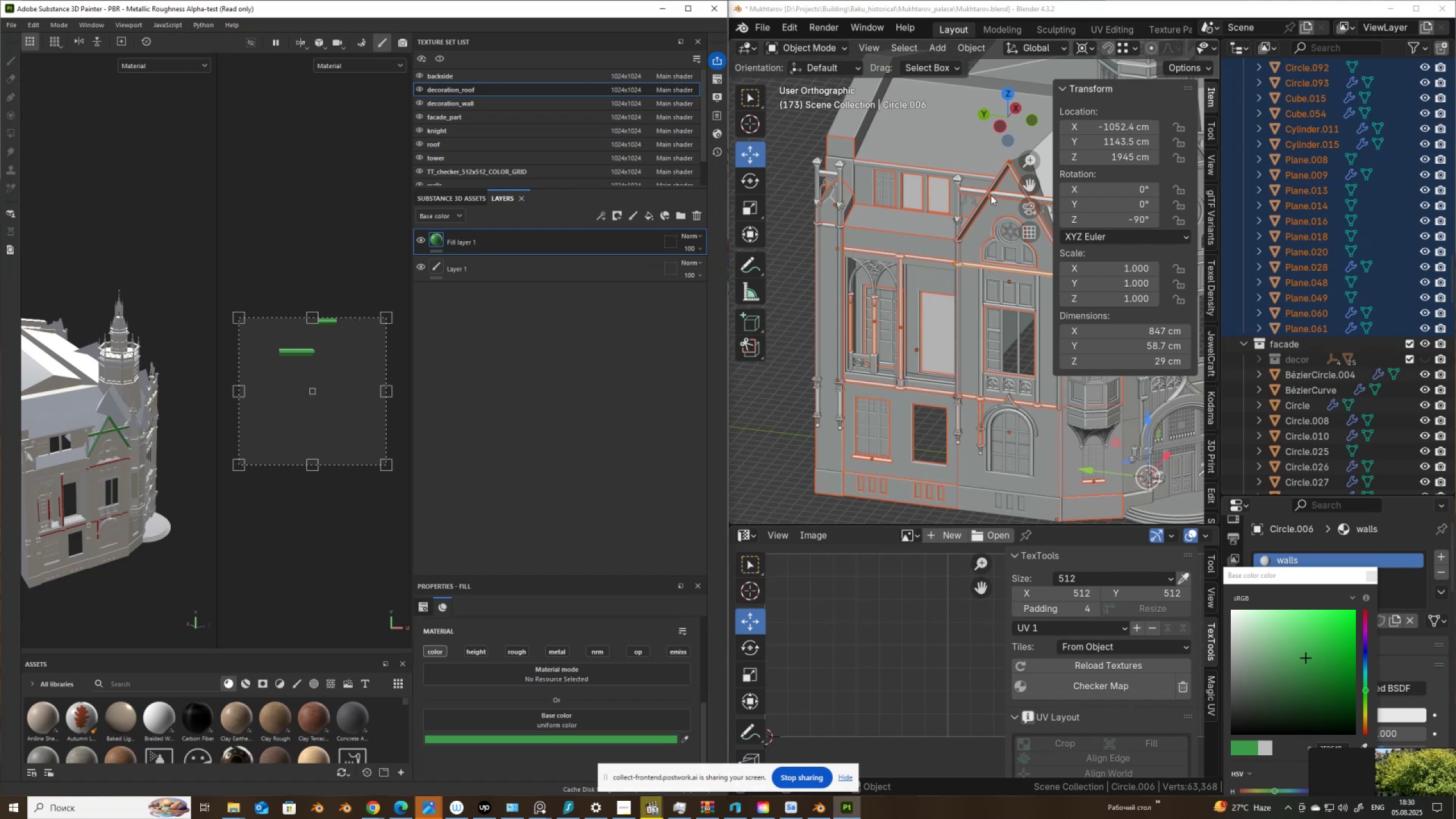 
left_click([997, 195])
 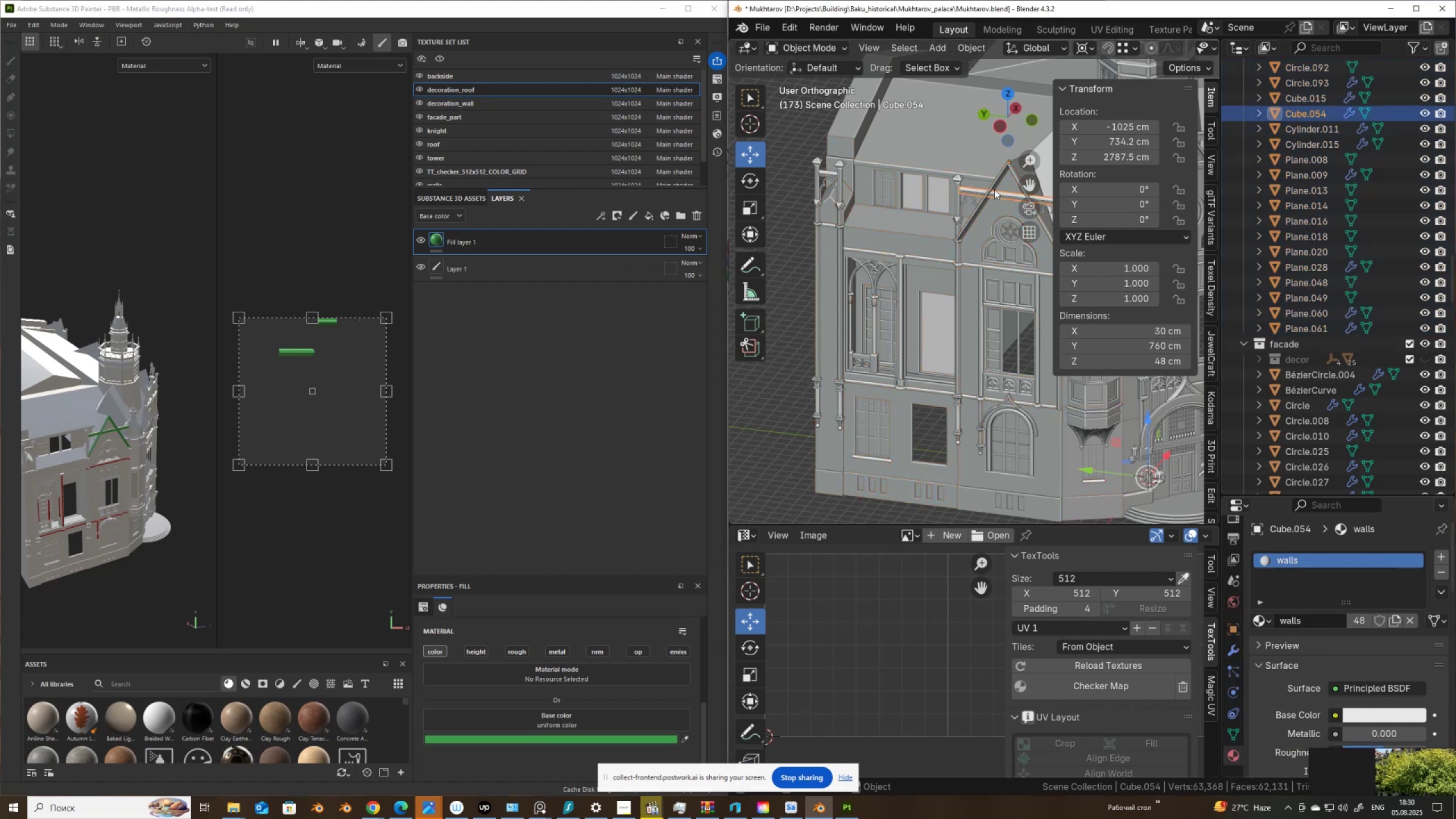 
hold_key(key=ShiftLeft, duration=1.12)
left_click([994, 185])
 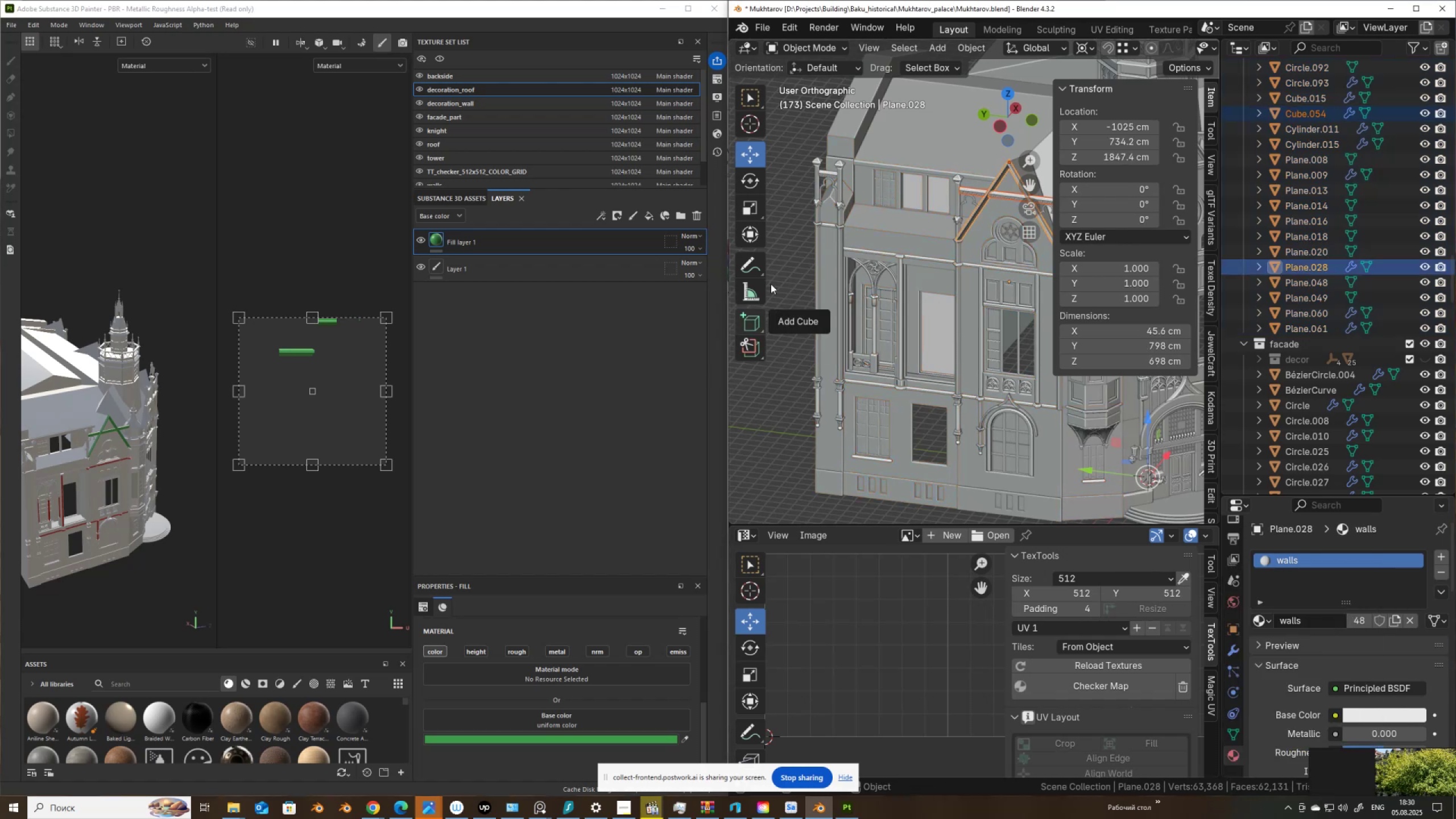 
scroll: coordinate [560, 108], scroll_direction: up, amount: 4.0
 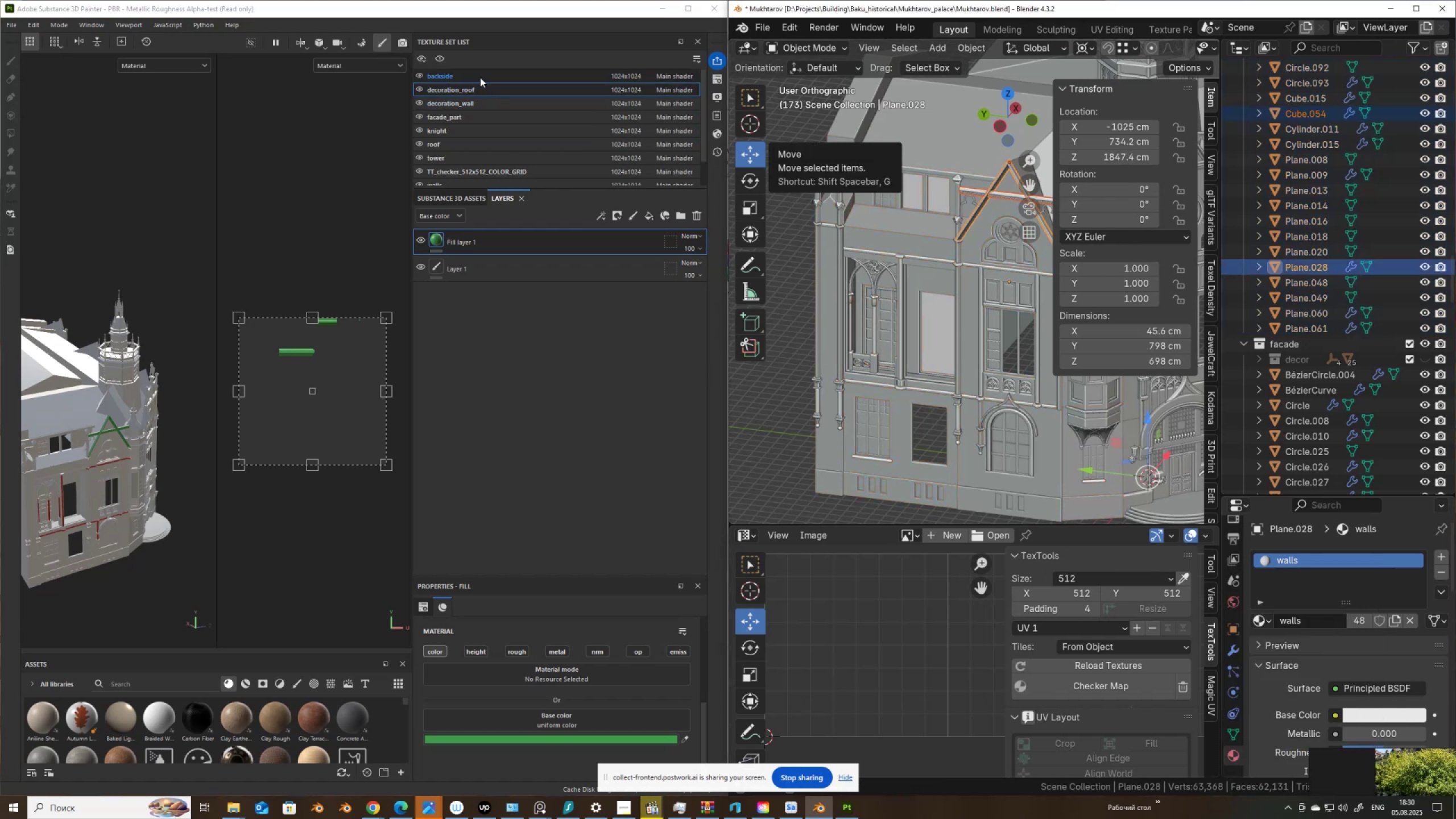 
left_click([480, 75])
 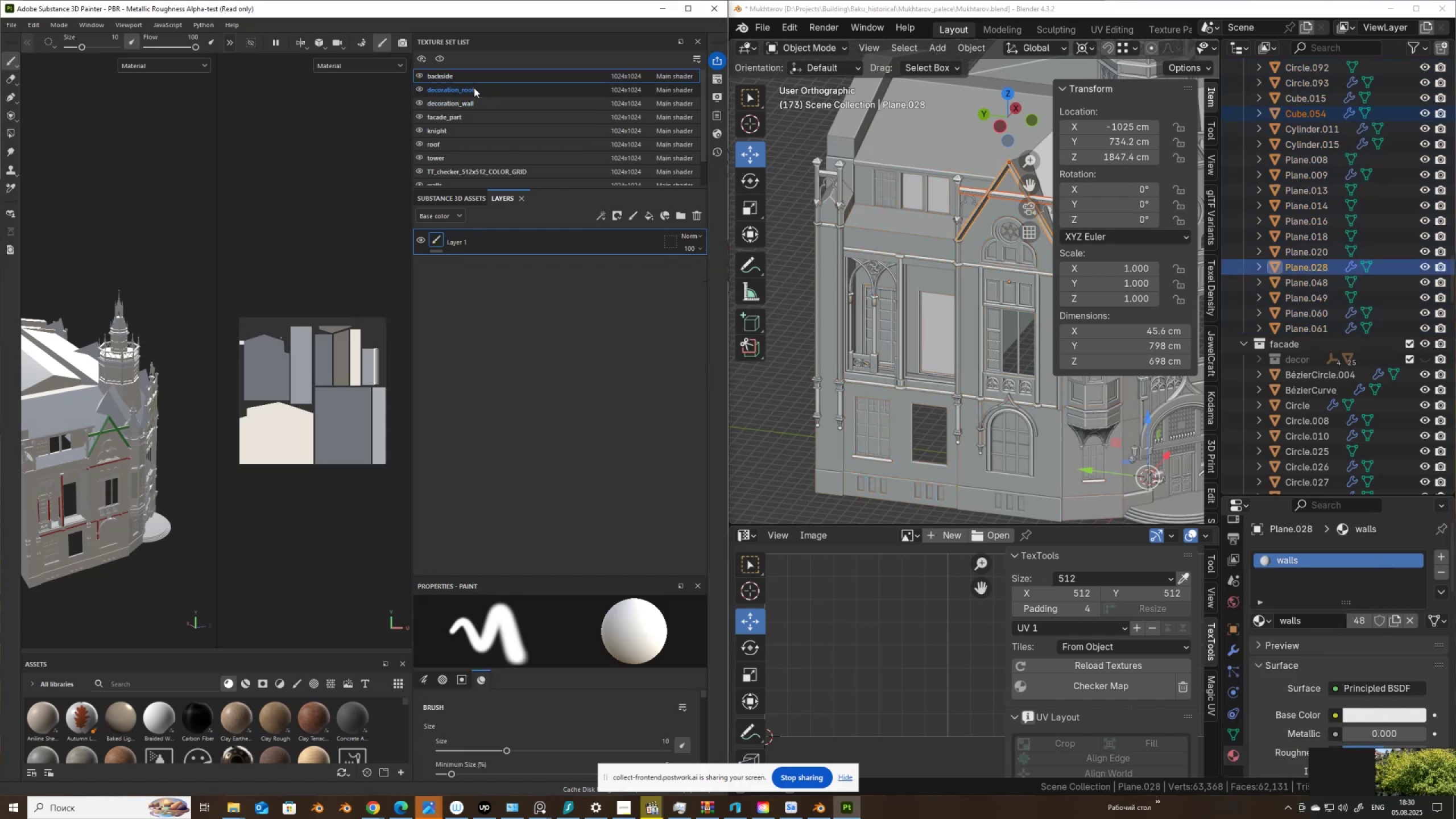 
scroll: coordinate [334, 367], scroll_direction: none, amount: 0.0
 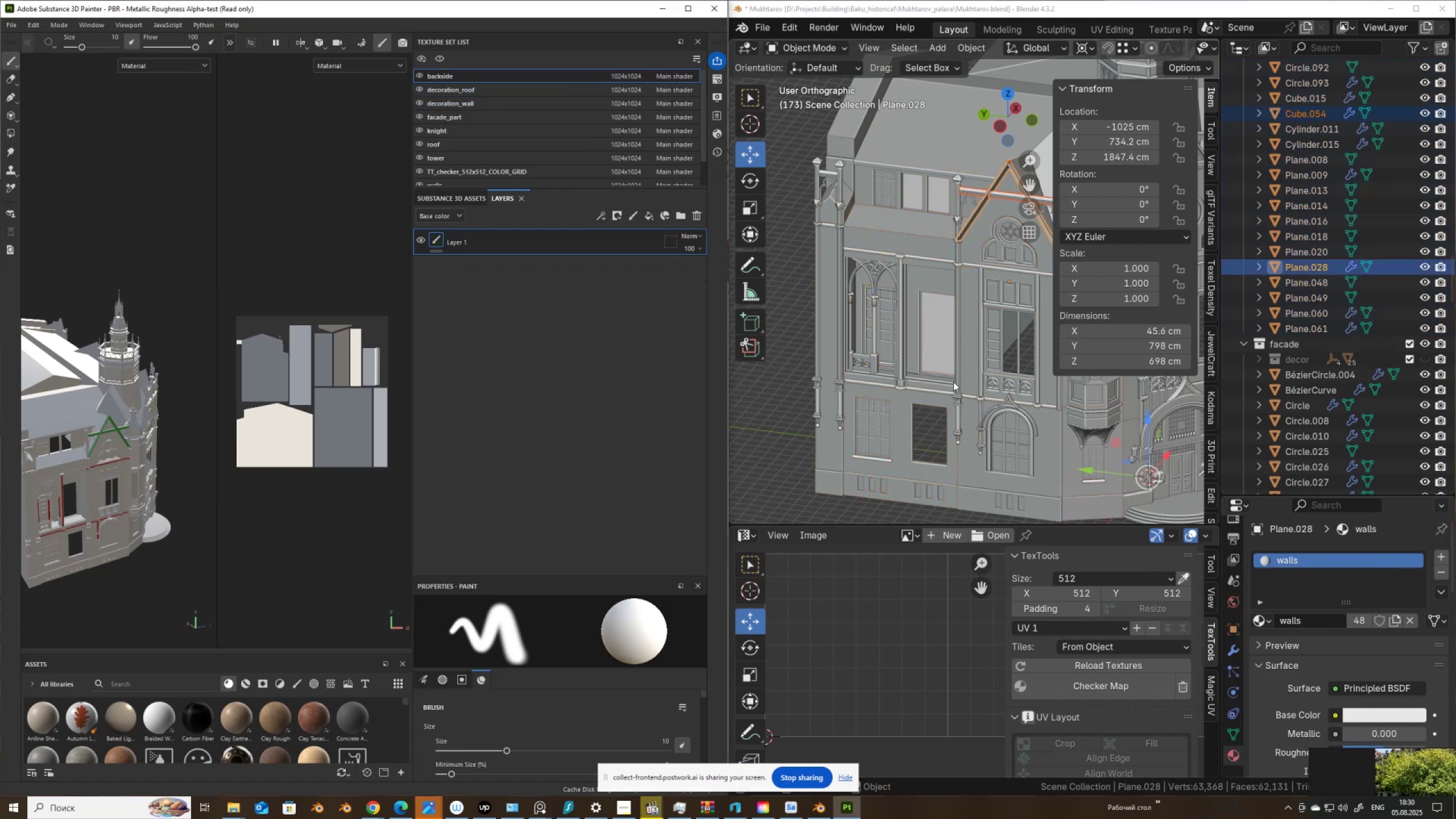 
scroll: coordinate [932, 332], scroll_direction: down, amount: 9.0
 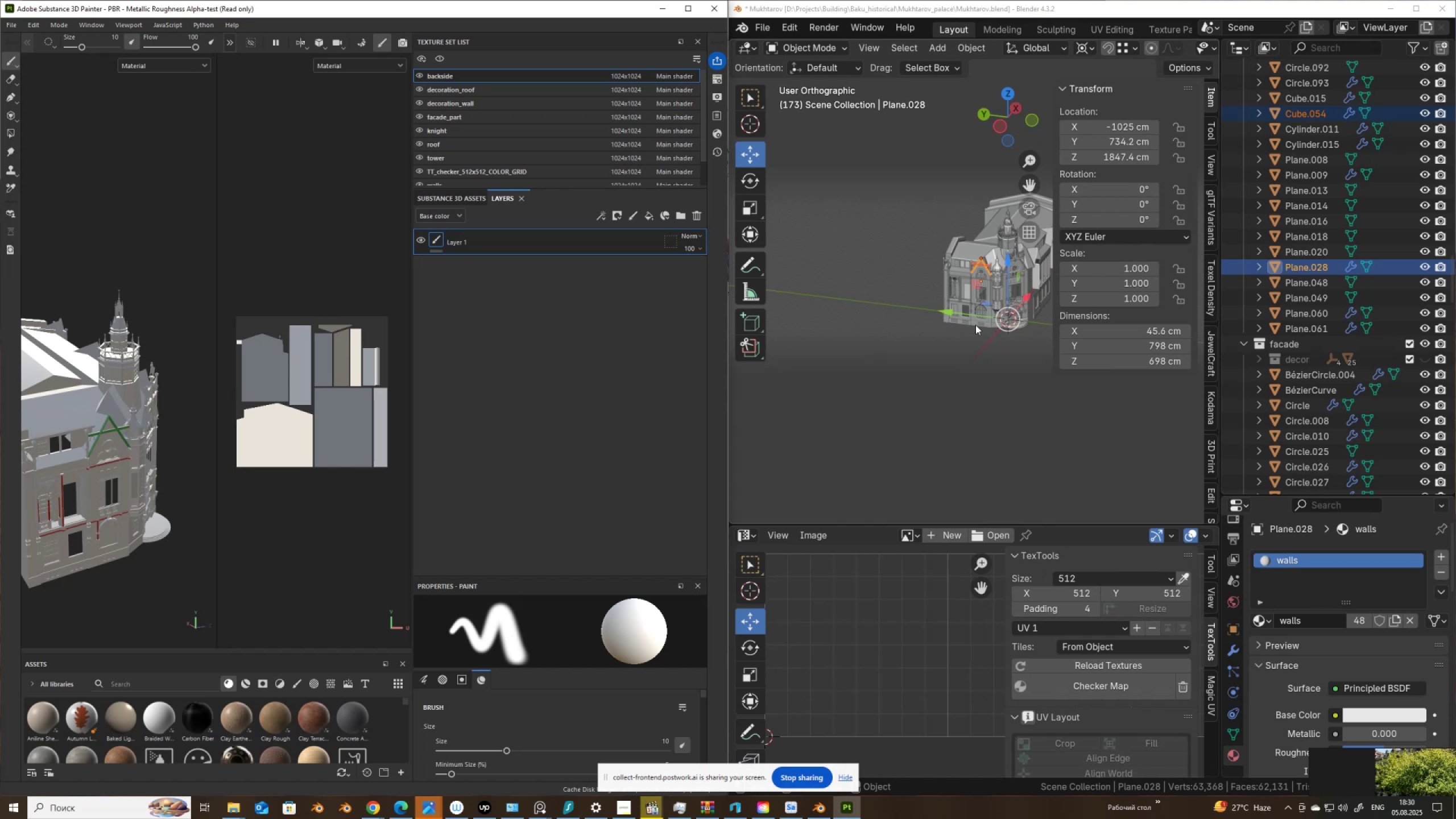 
hold_key(key=ShiftLeft, duration=0.42)
 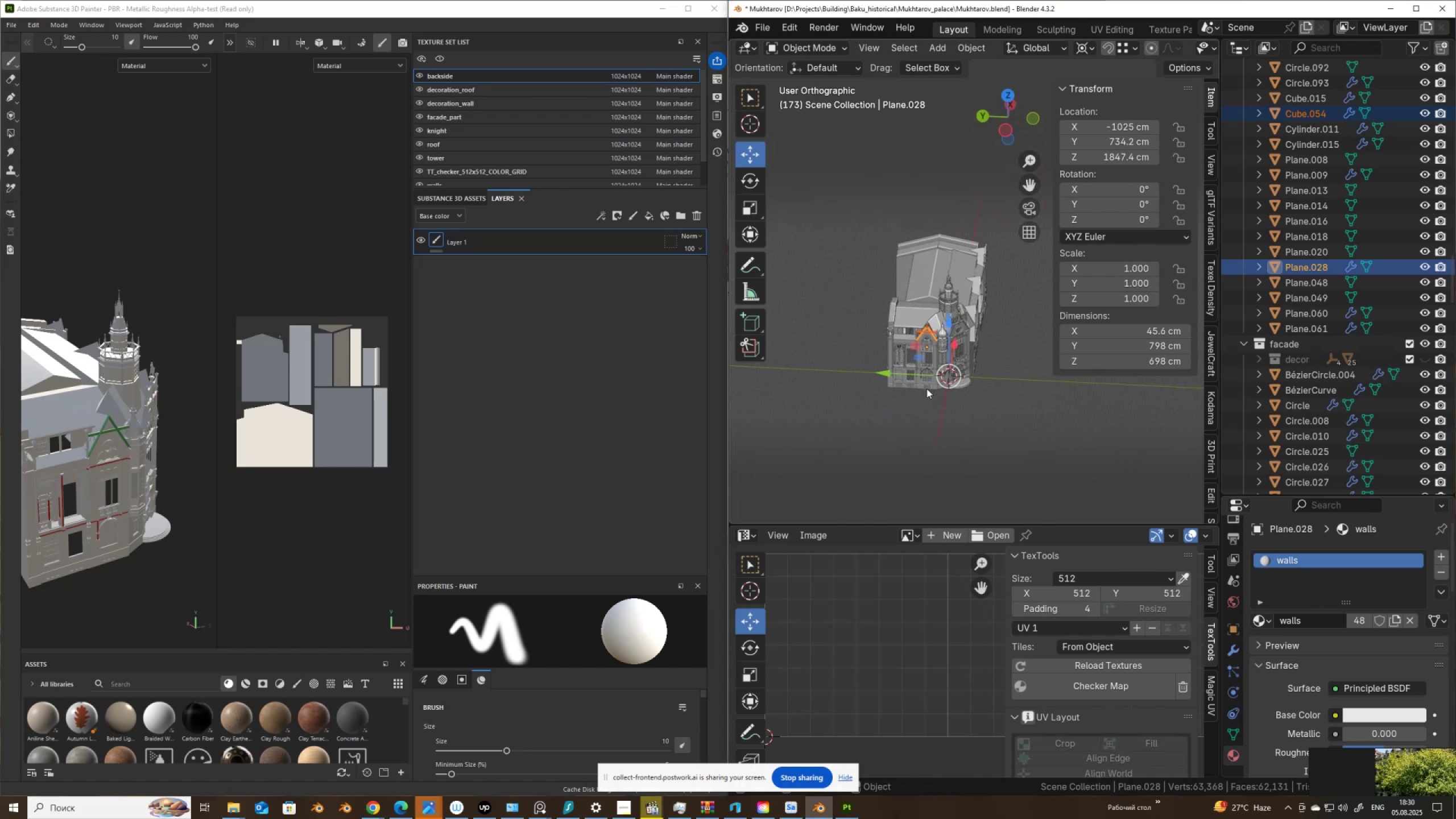 
left_click([926, 389])
 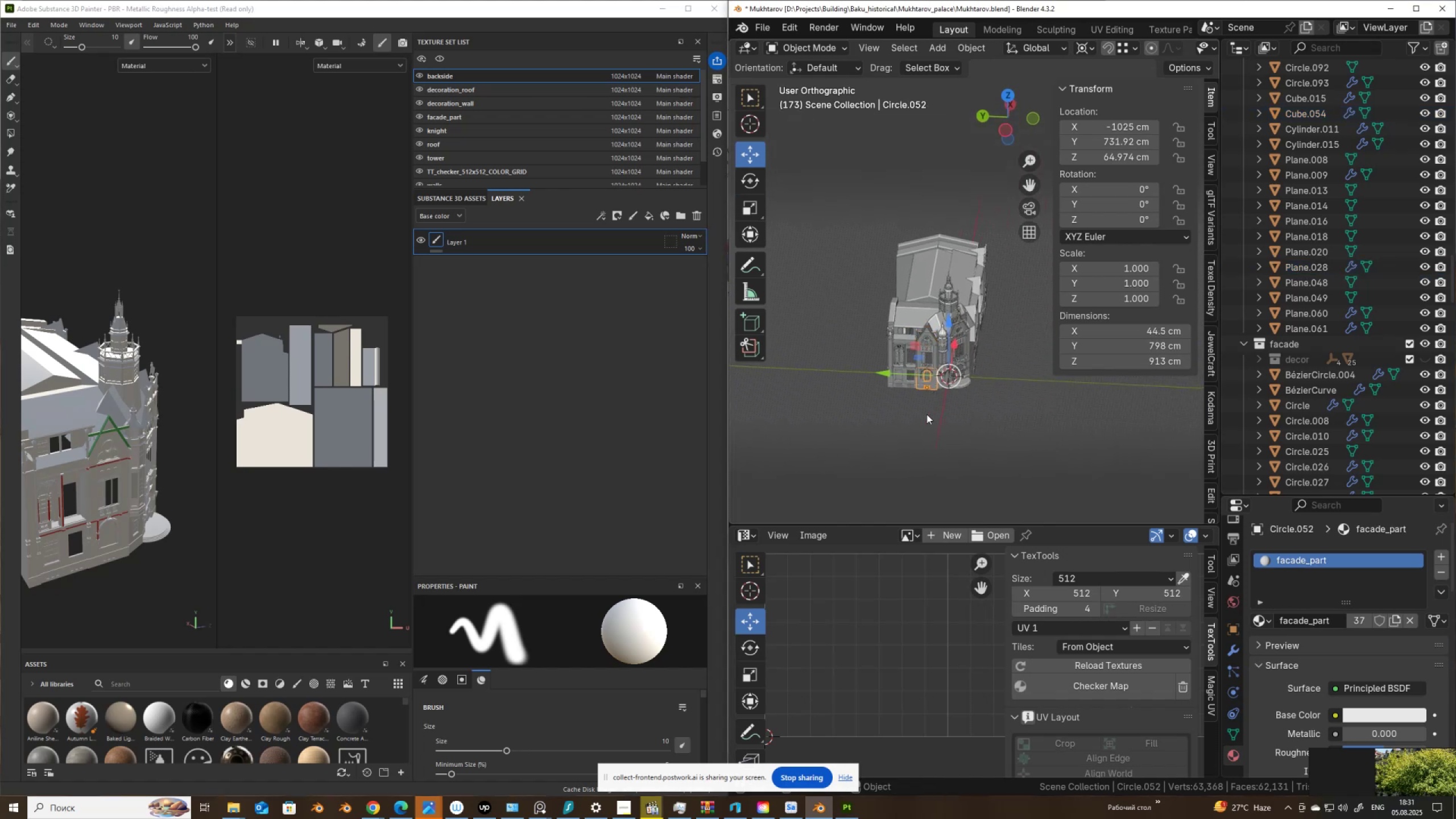 
key(A)
 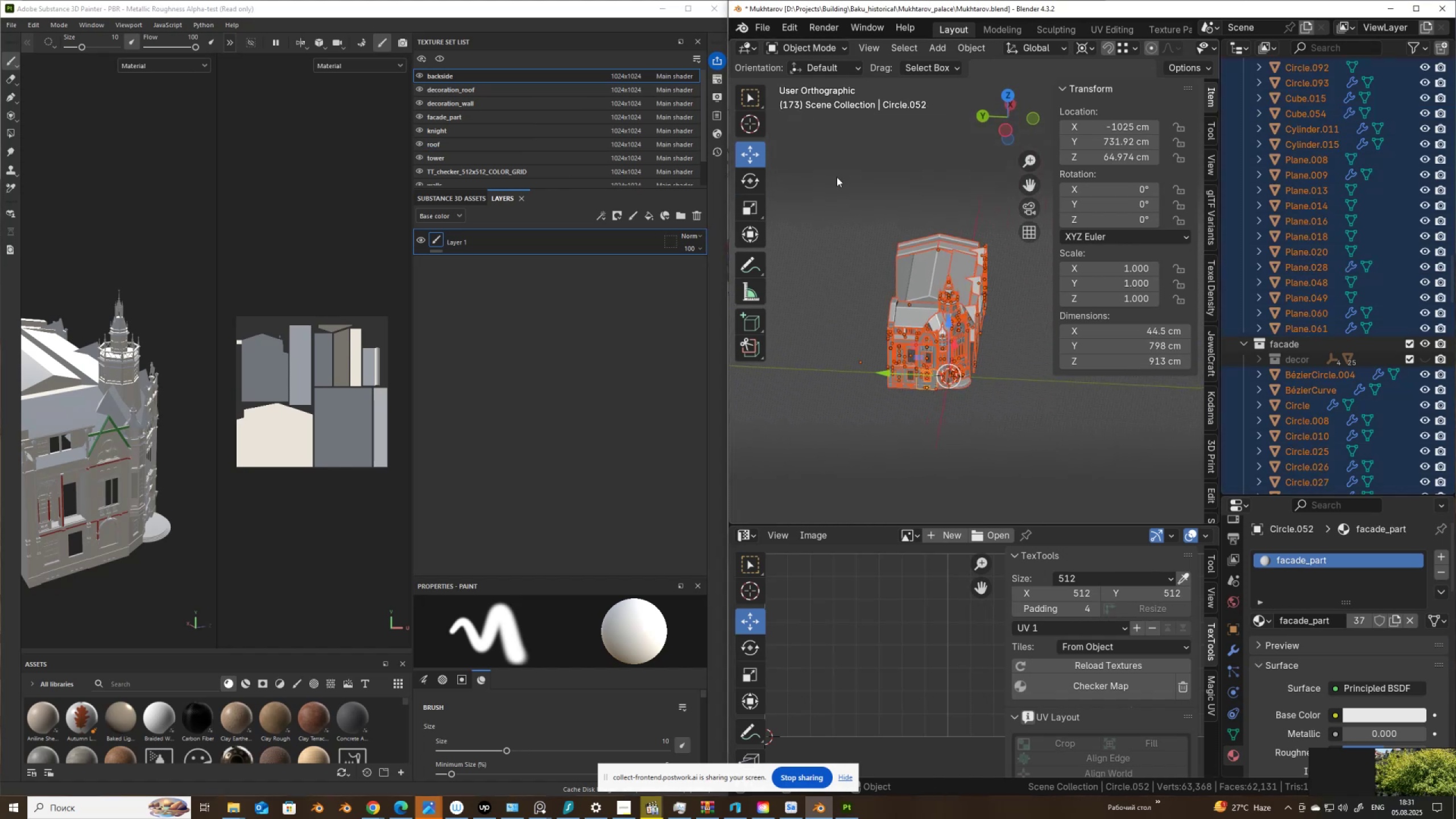 
key(Q)
 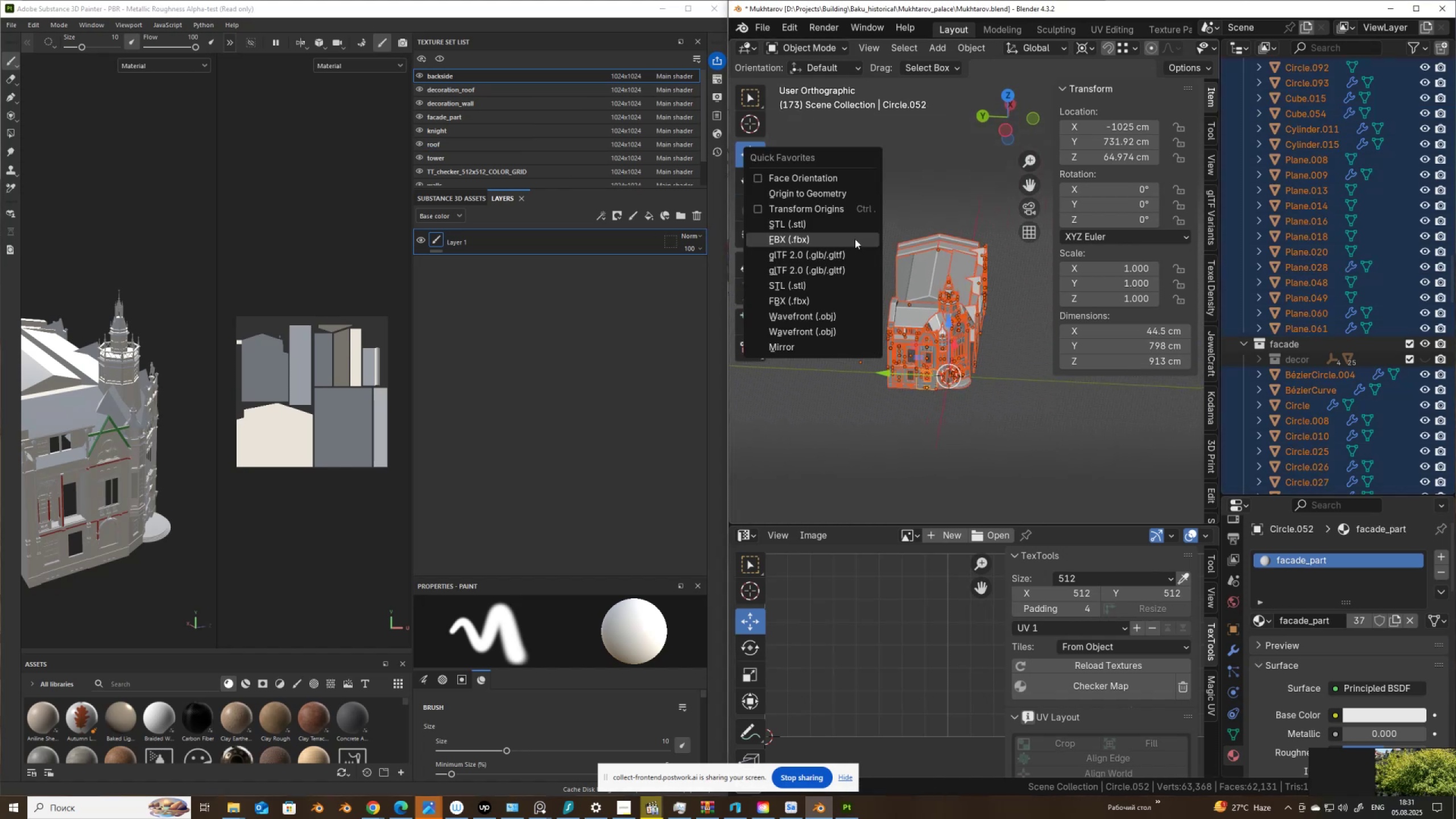 
left_click([855, 239])
 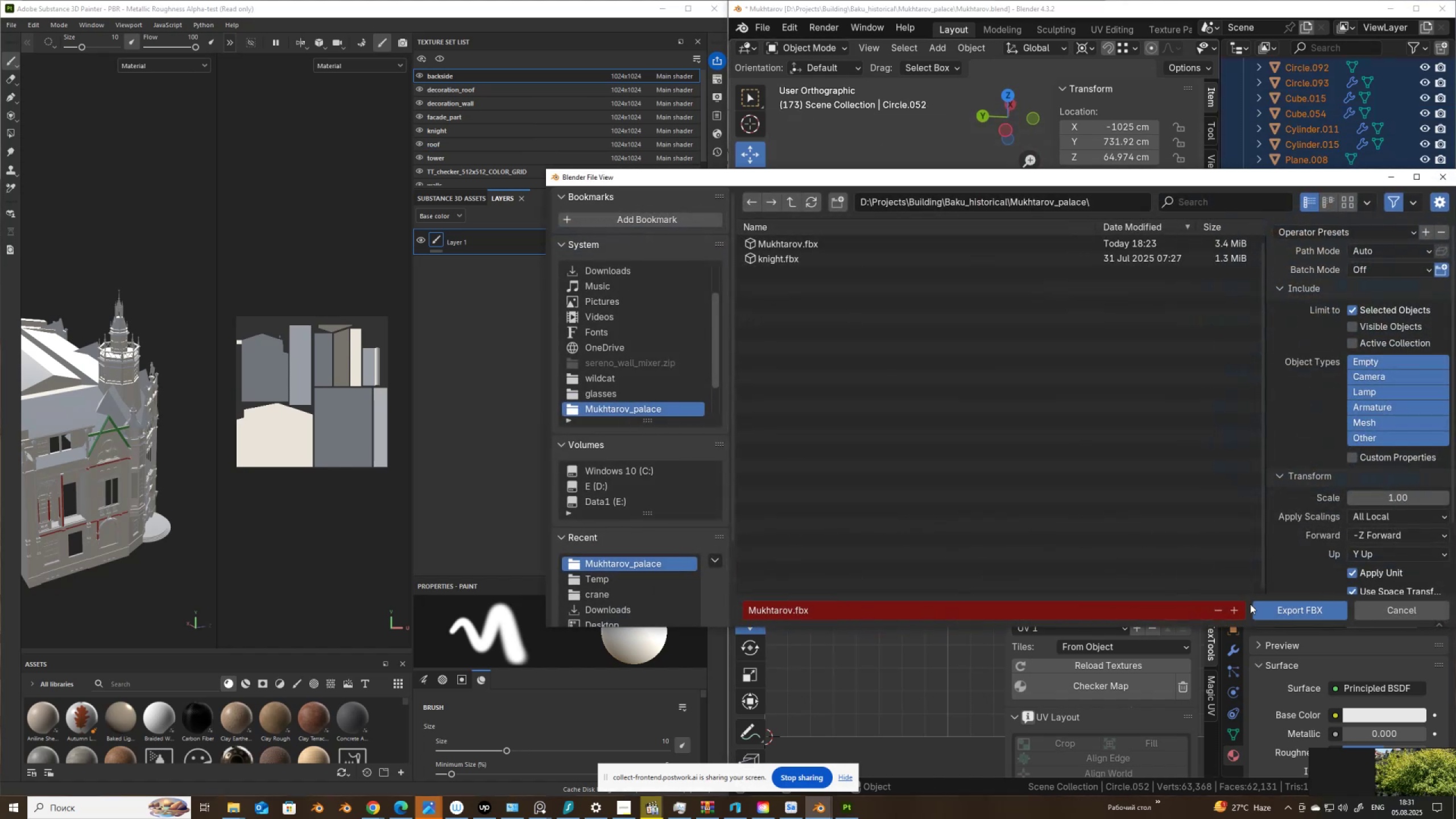 
left_click([1289, 610])
 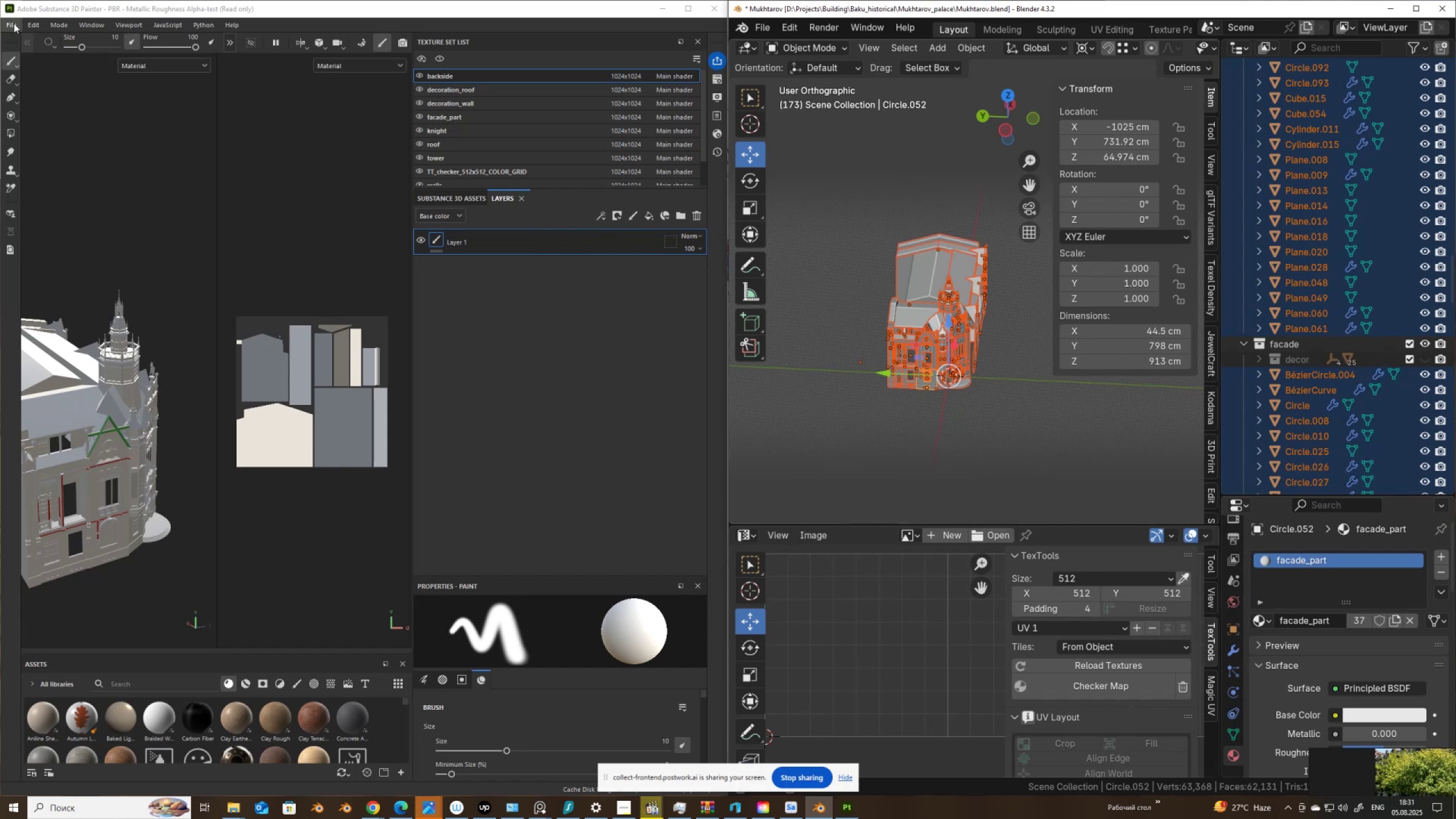 
left_click([14, 23])
 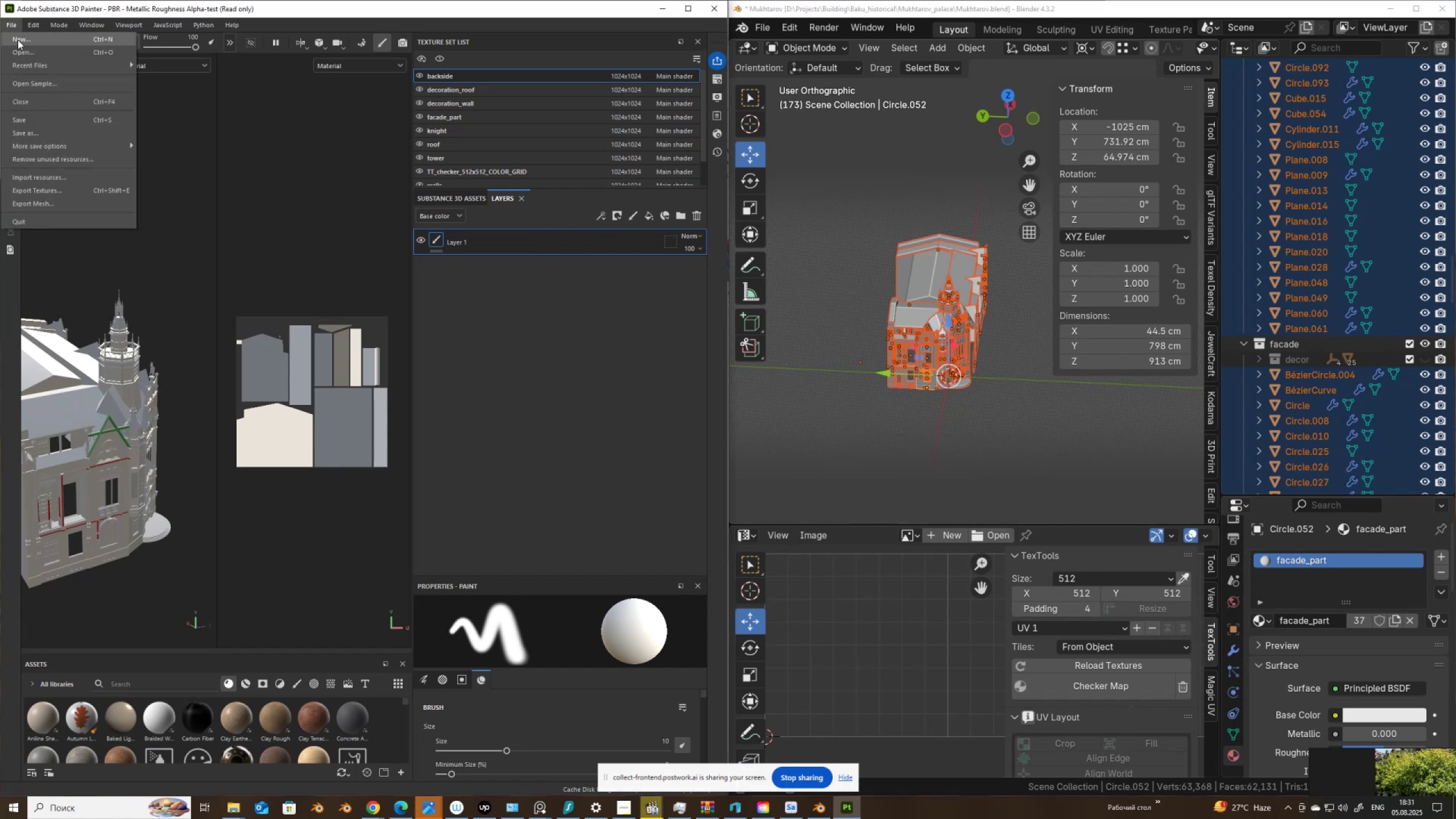 
left_click([20, 38])
 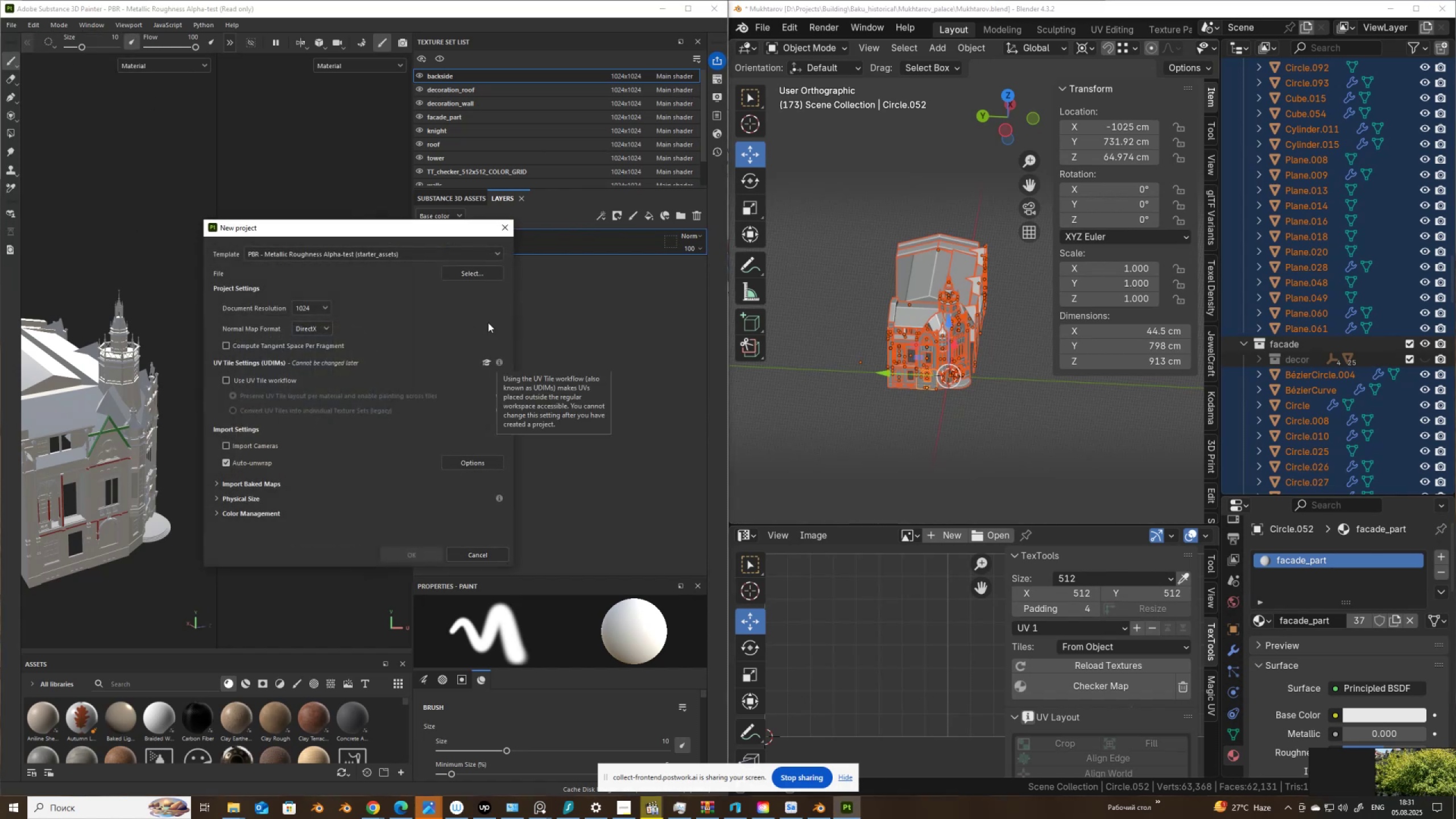 
left_click([465, 275])
 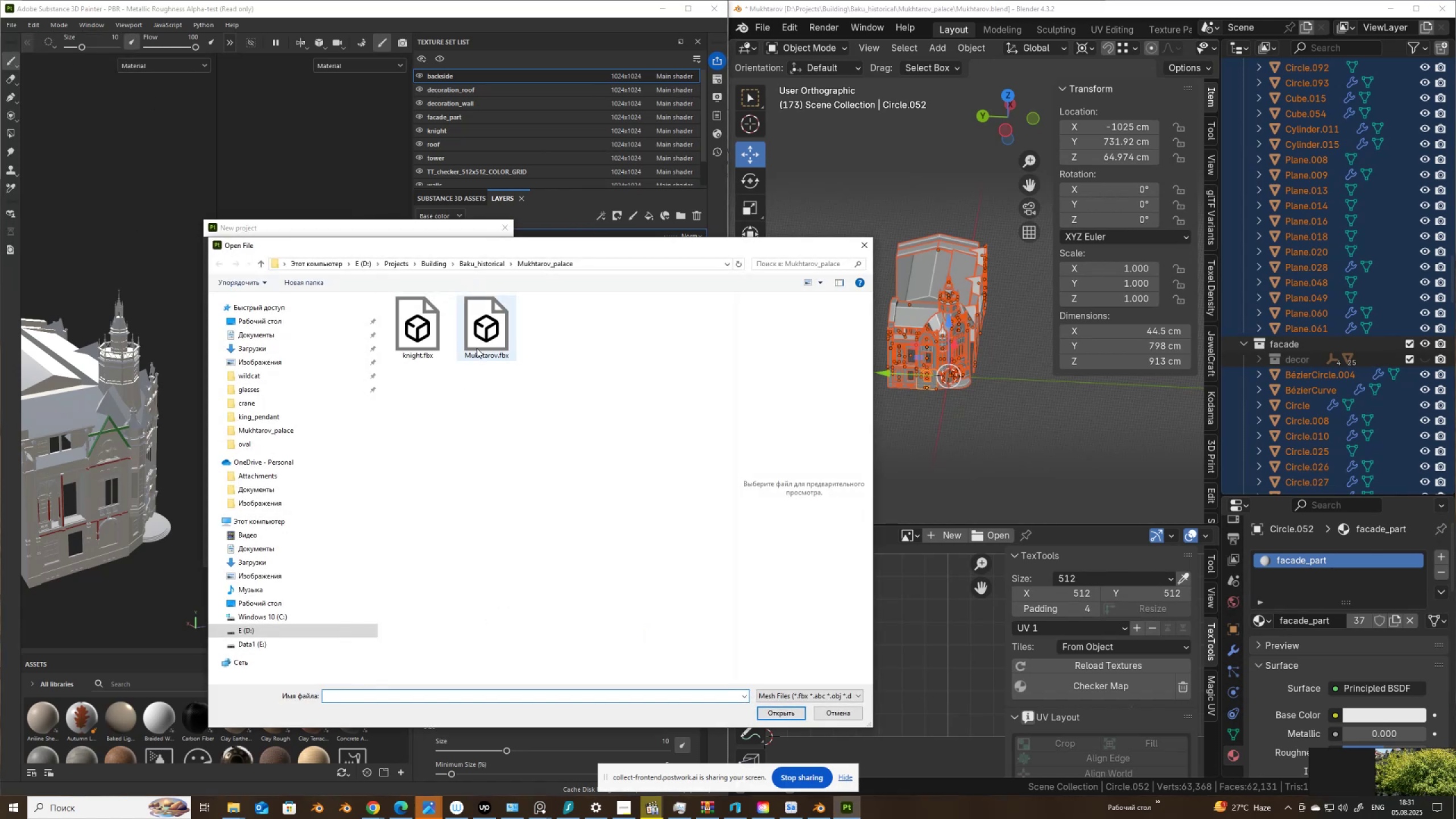 
double_click([485, 336])
 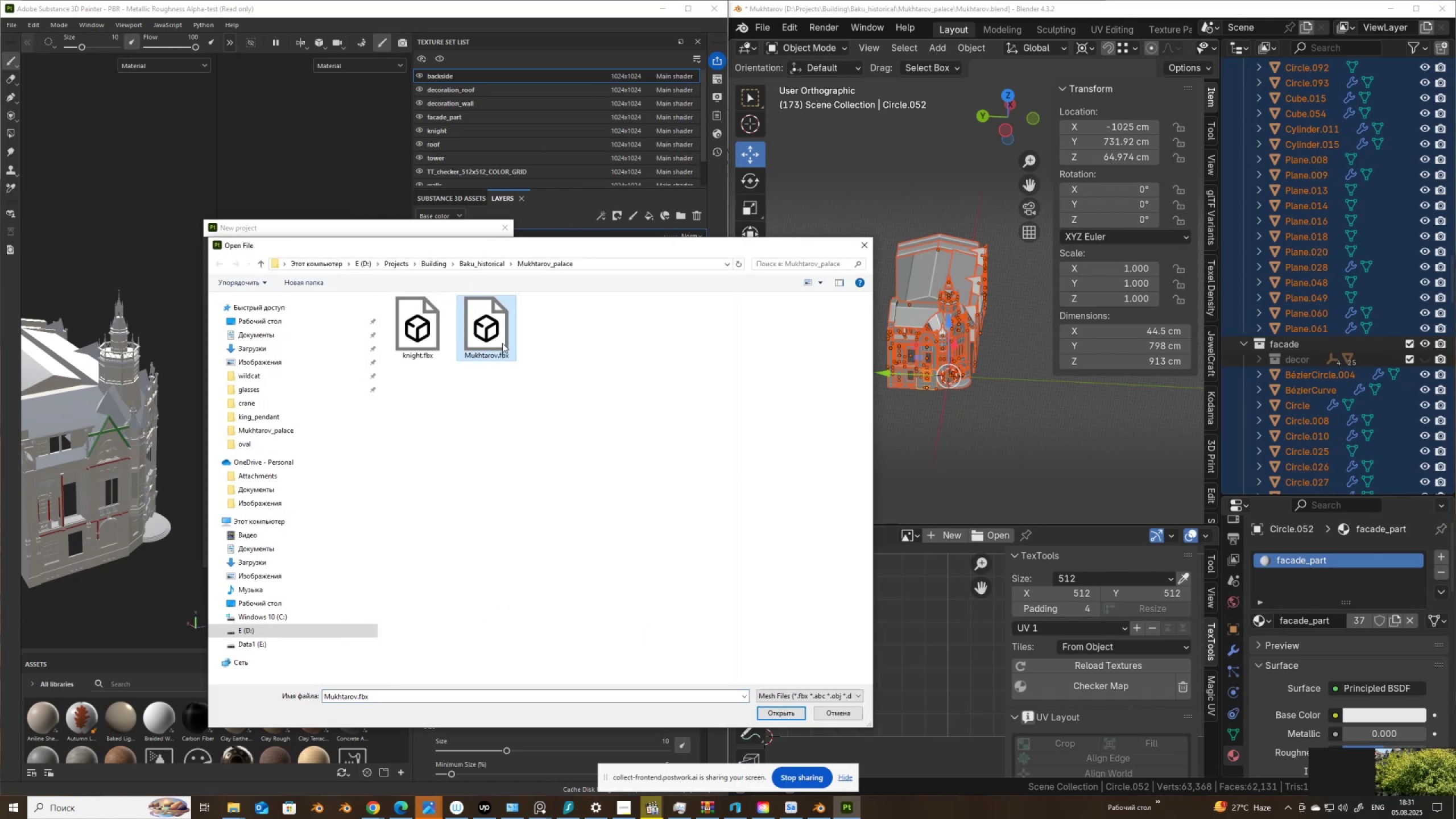 
double_click([502, 343])
 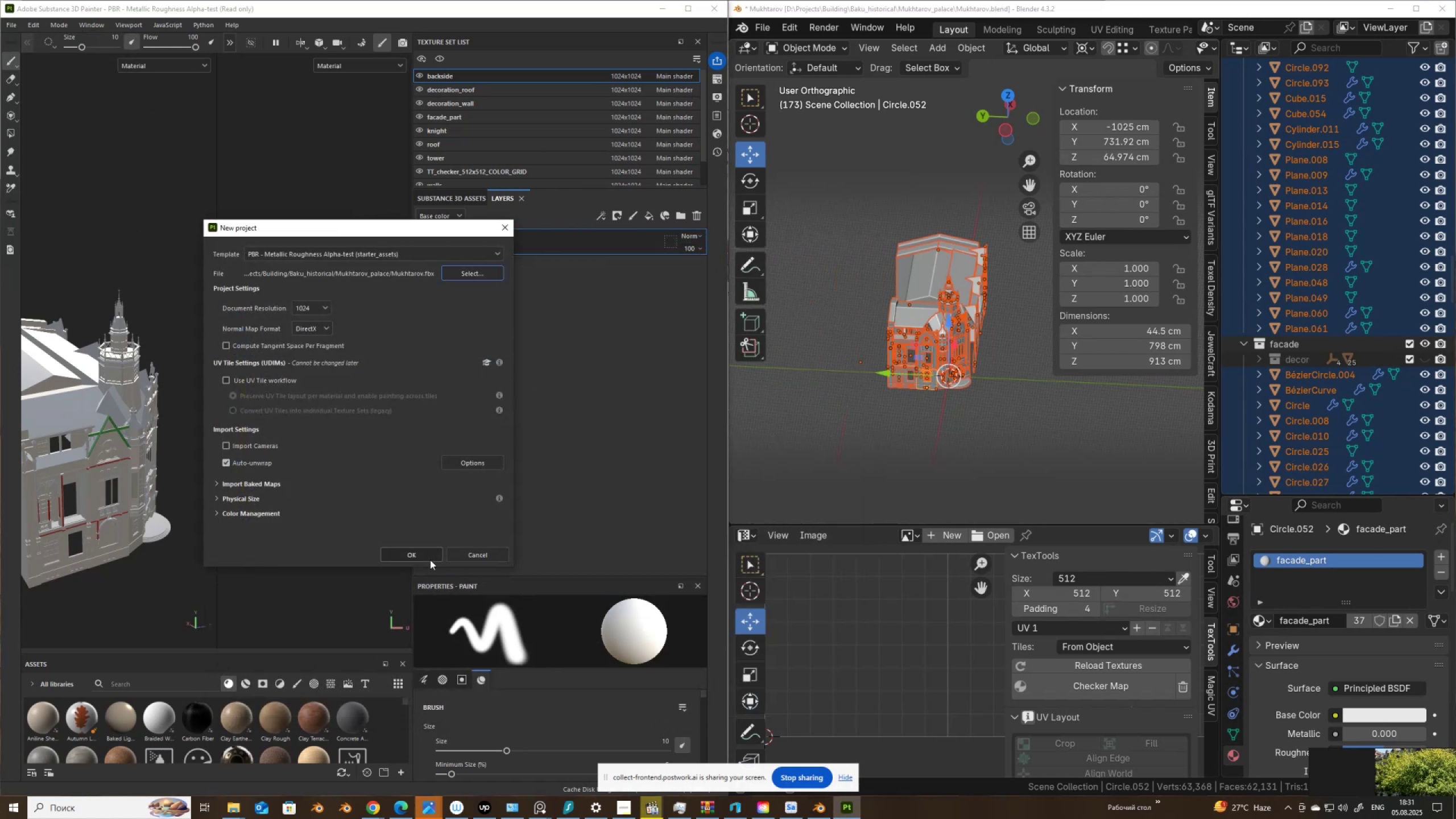 
left_click([431, 555])
 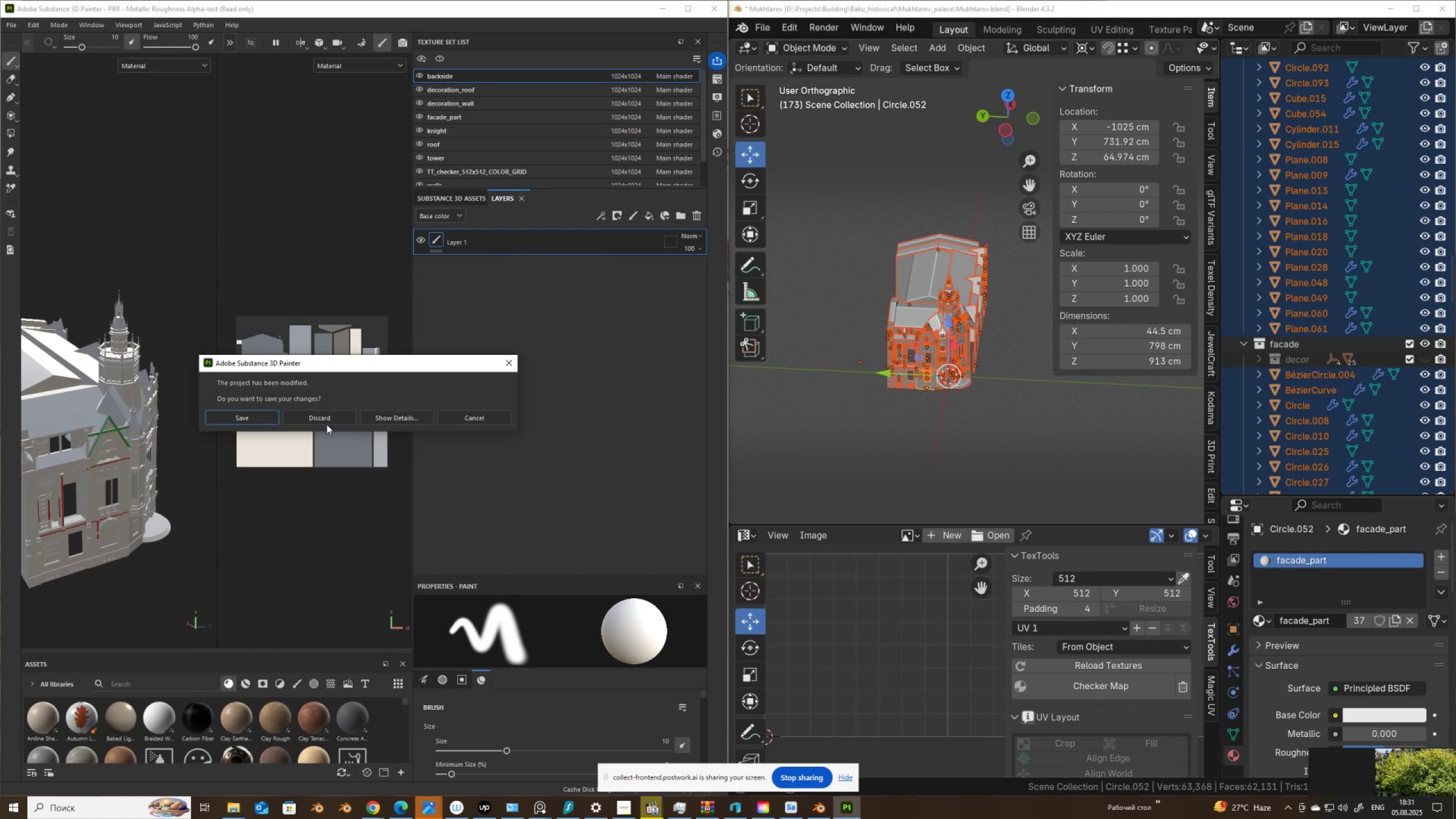 
left_click([316, 418])
 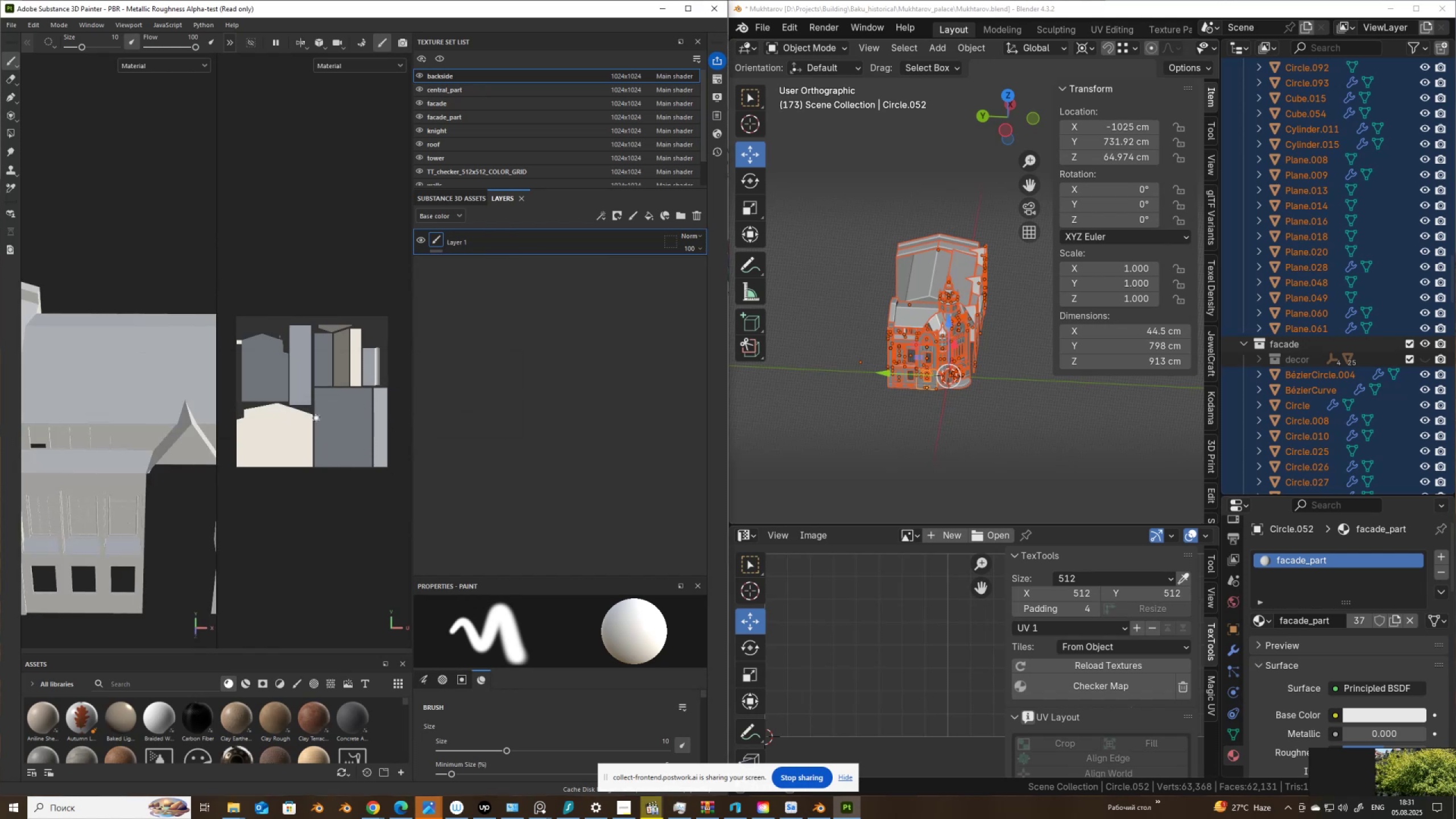 
scroll: coordinate [316, 418], scroll_direction: down, amount: 2.0
 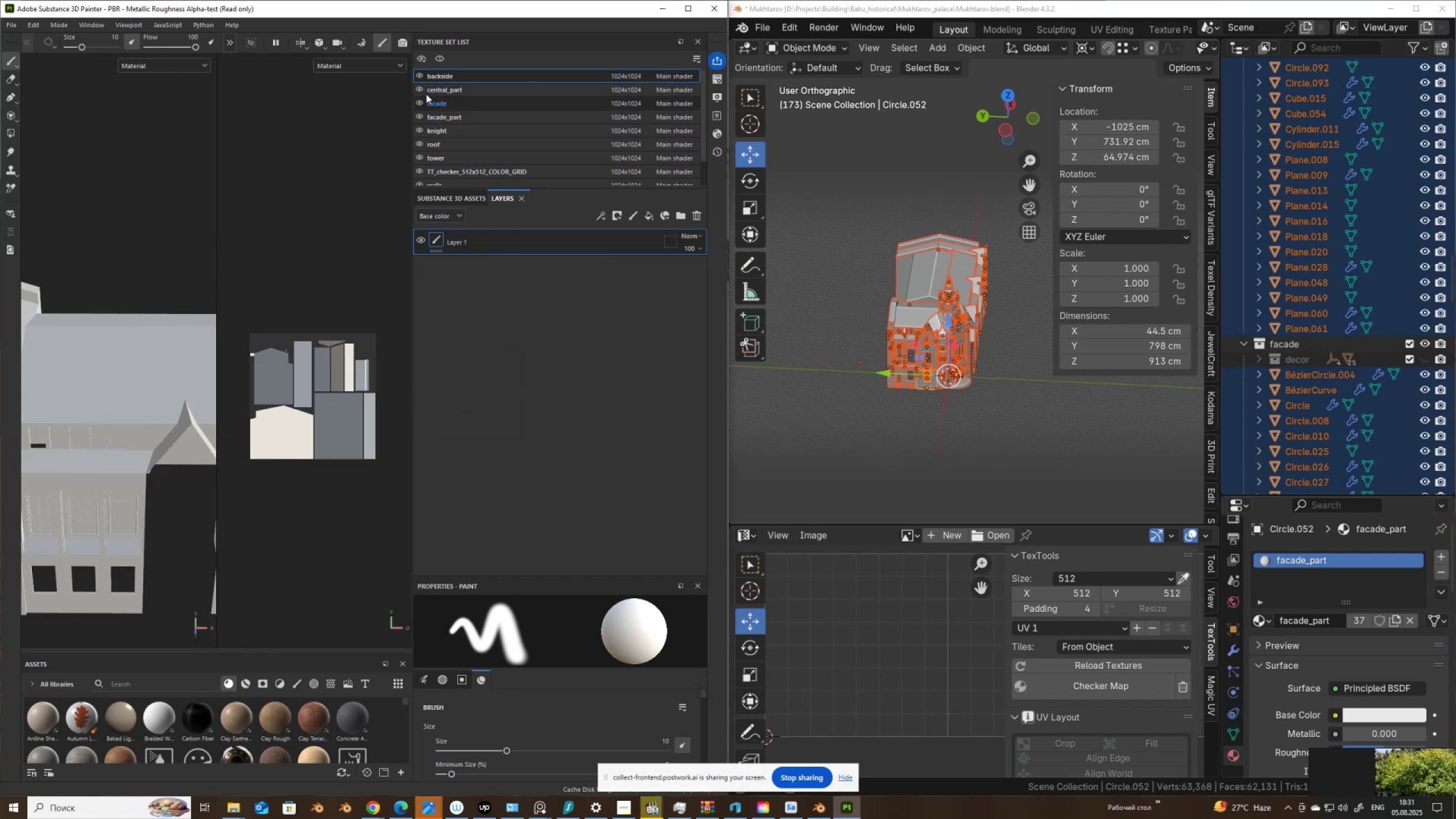 
left_click([441, 74])
 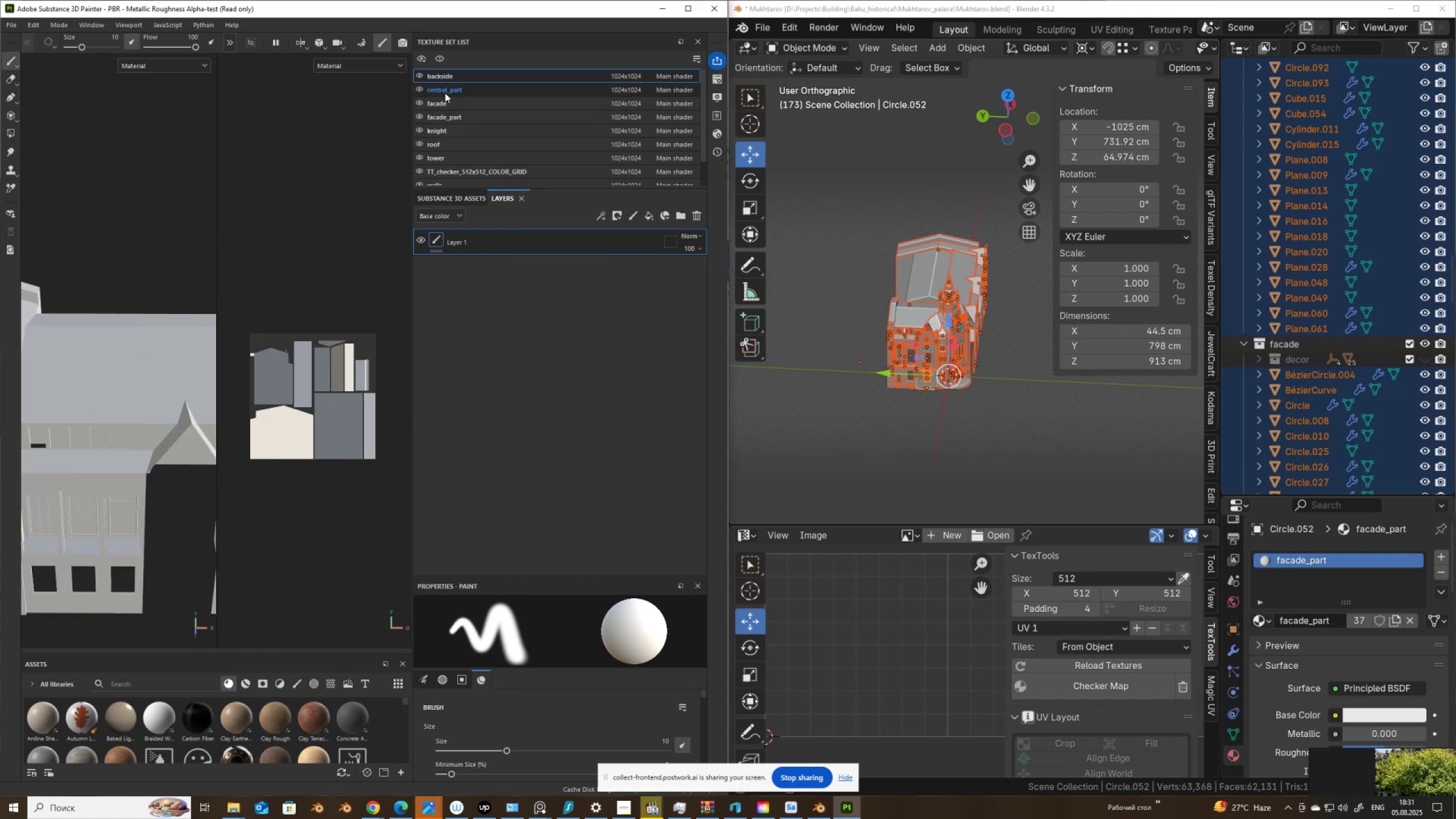 
left_click([448, 90])
 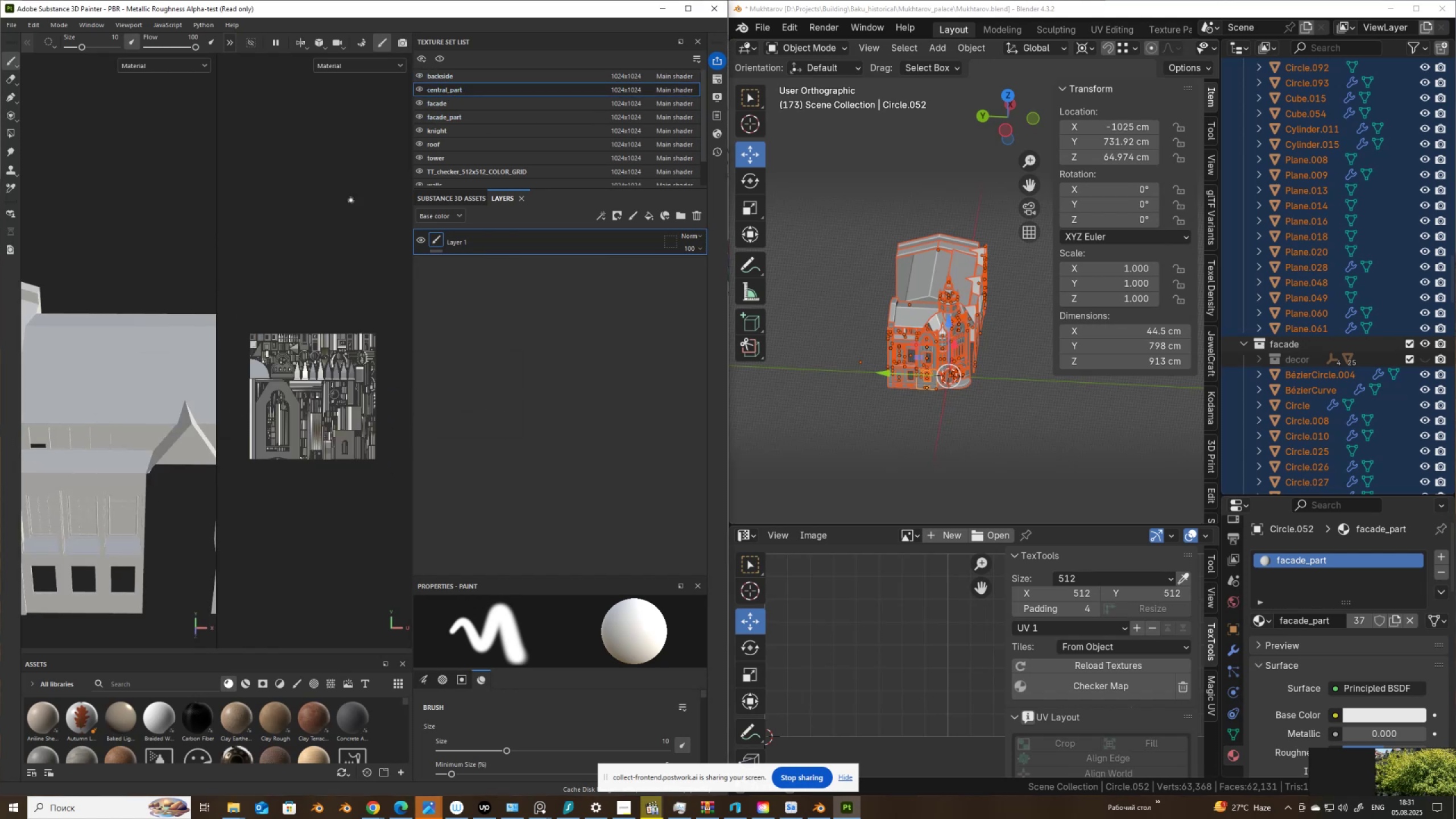 
scroll: coordinate [321, 405], scroll_direction: up, amount: 6.0
 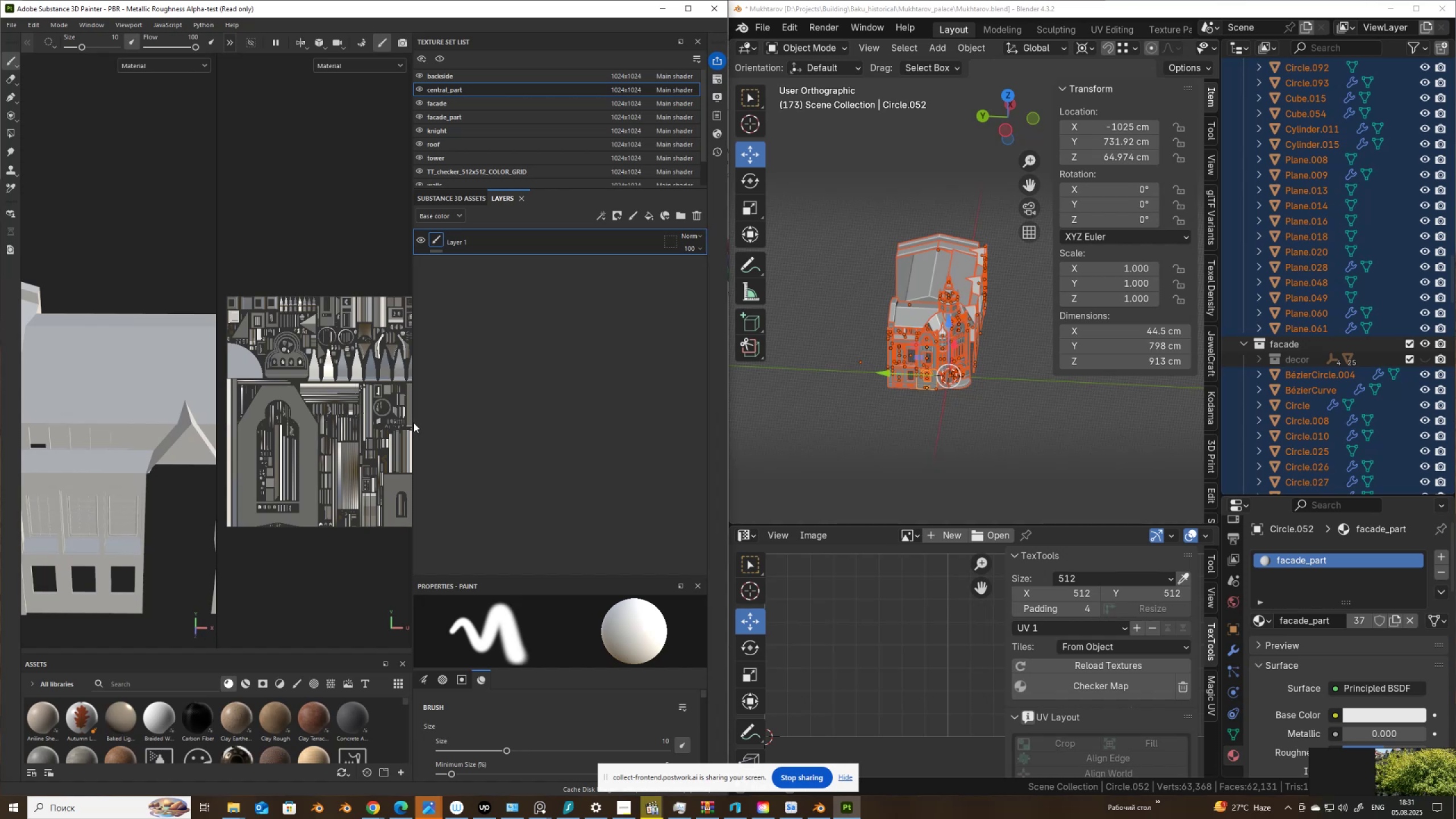 
left_click_drag(start_coordinate=[412, 423], to_coordinate=[562, 442])
 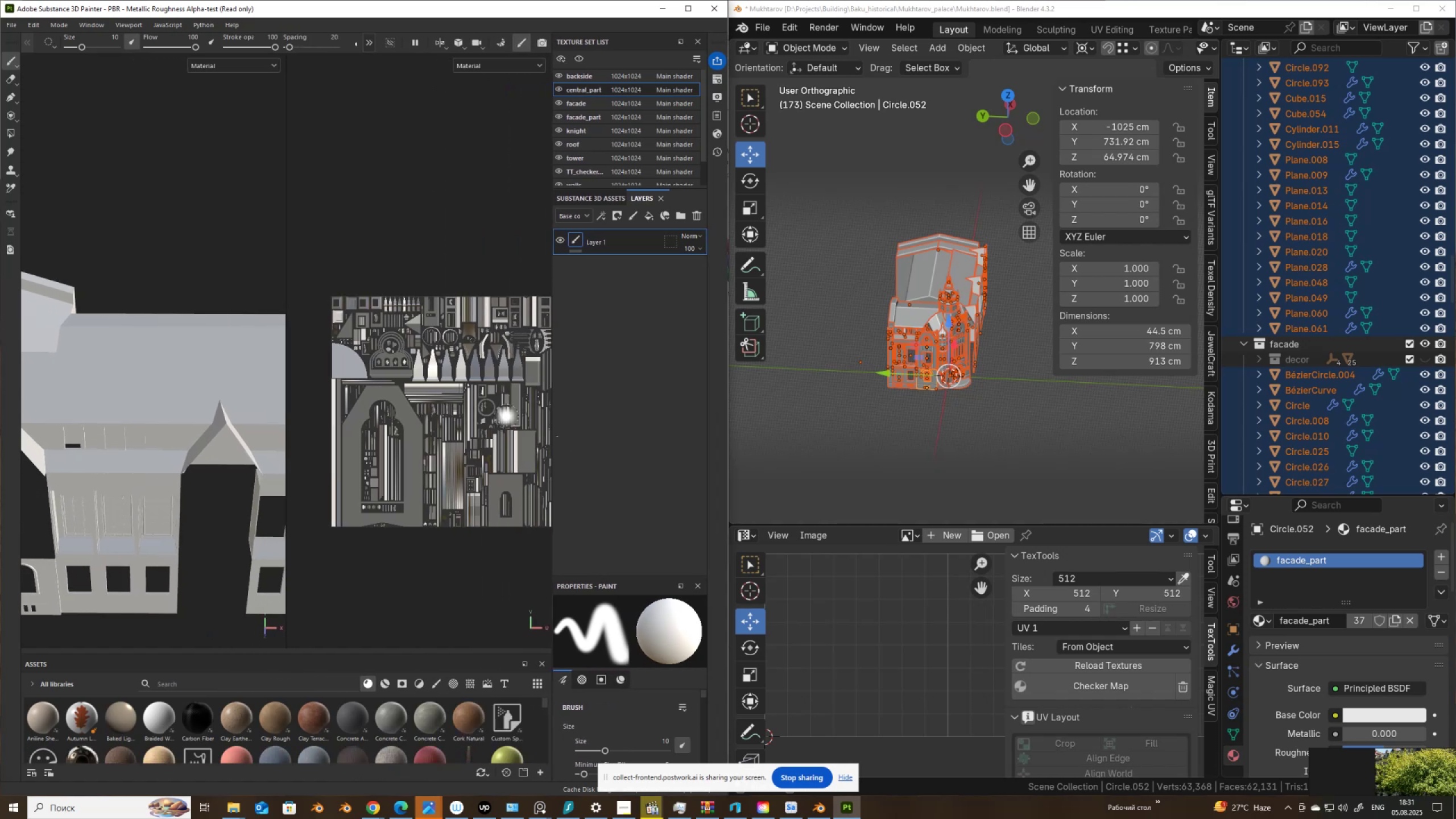 
scroll: coordinate [403, 417], scroll_direction: none, amount: 0.0
 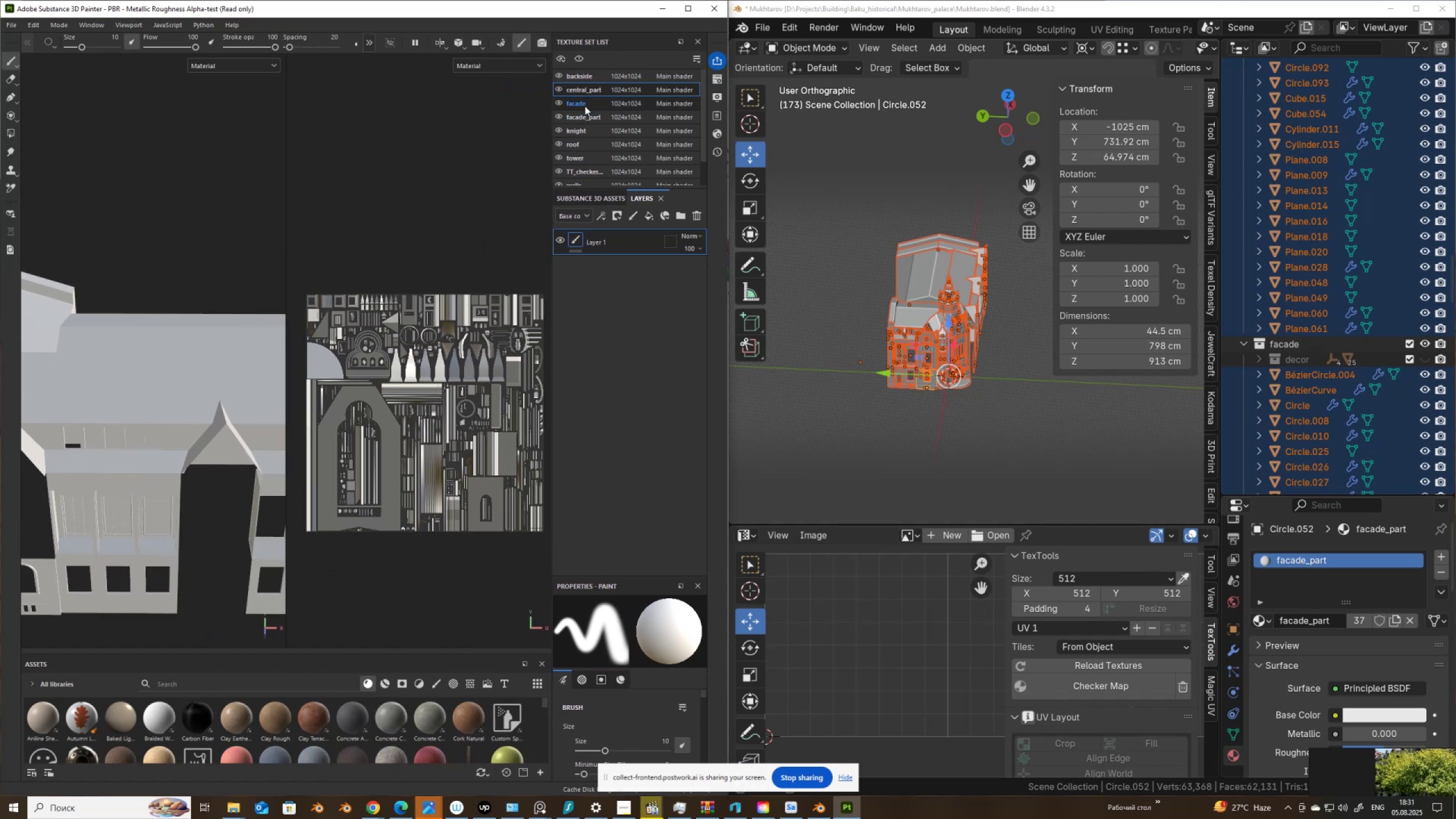 
left_click([585, 106])
 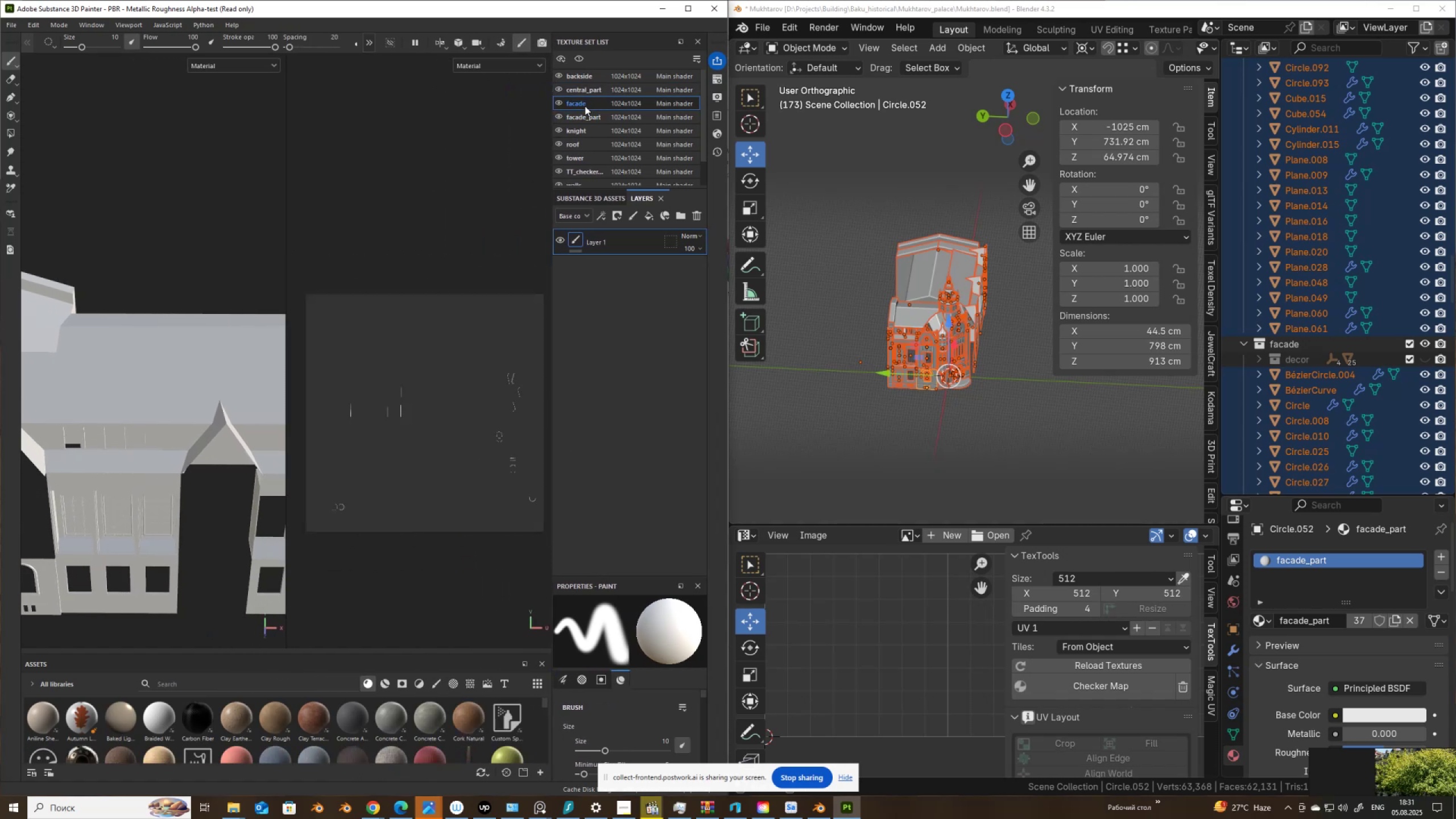 
scroll: coordinate [449, 414], scroll_direction: down, amount: 1.0
 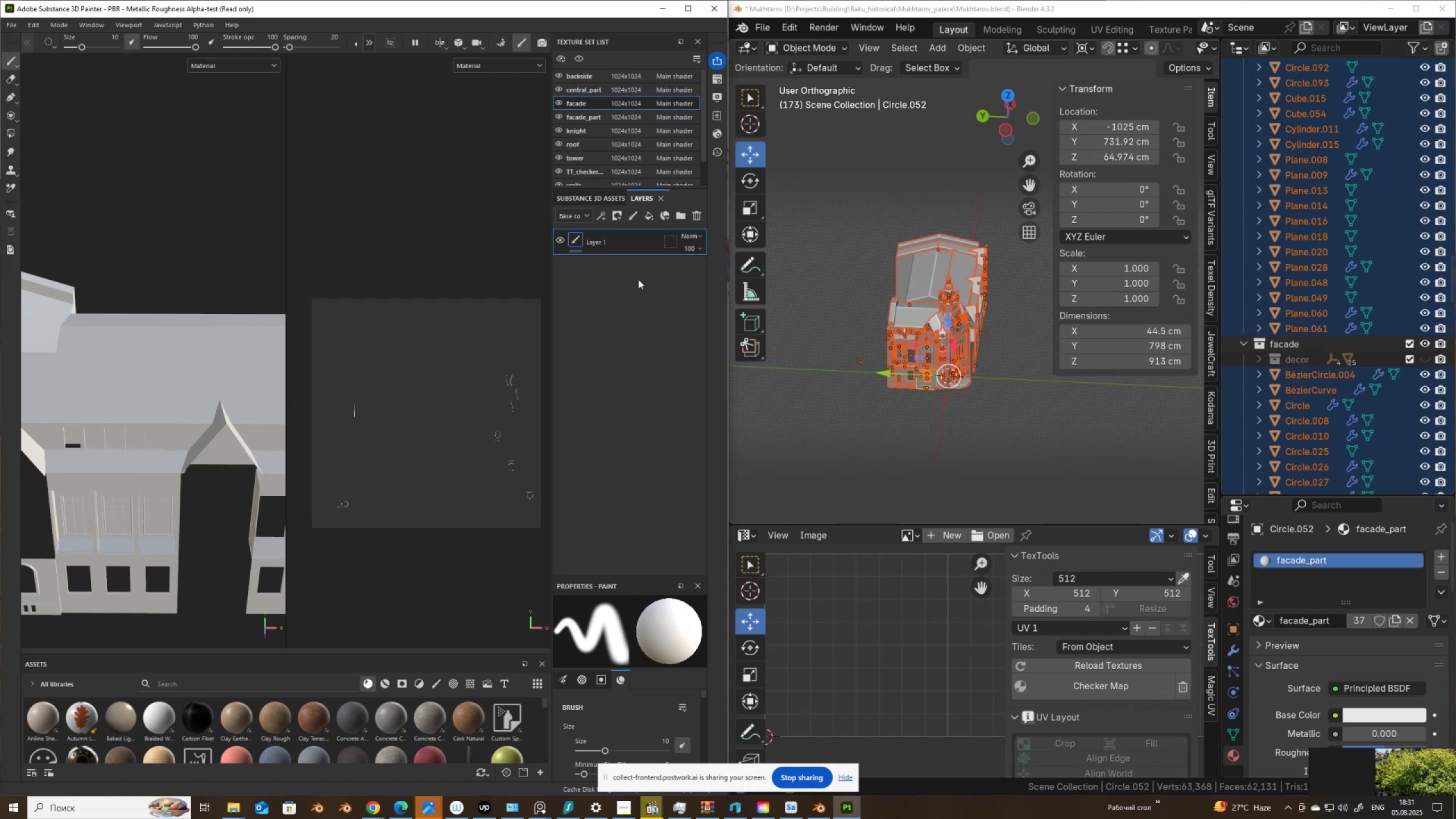 
left_click([653, 215])
 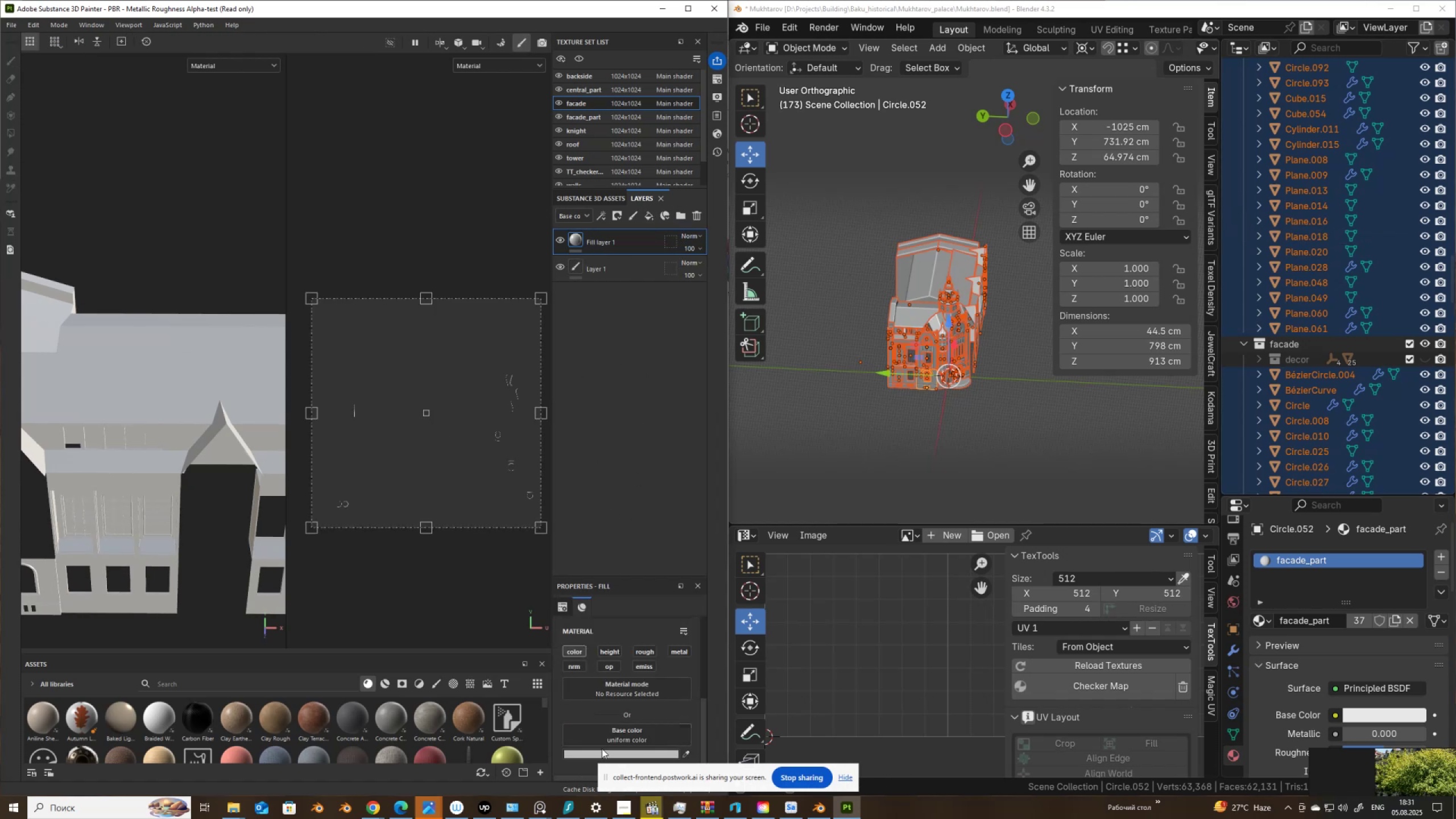 
left_click([599, 754])
 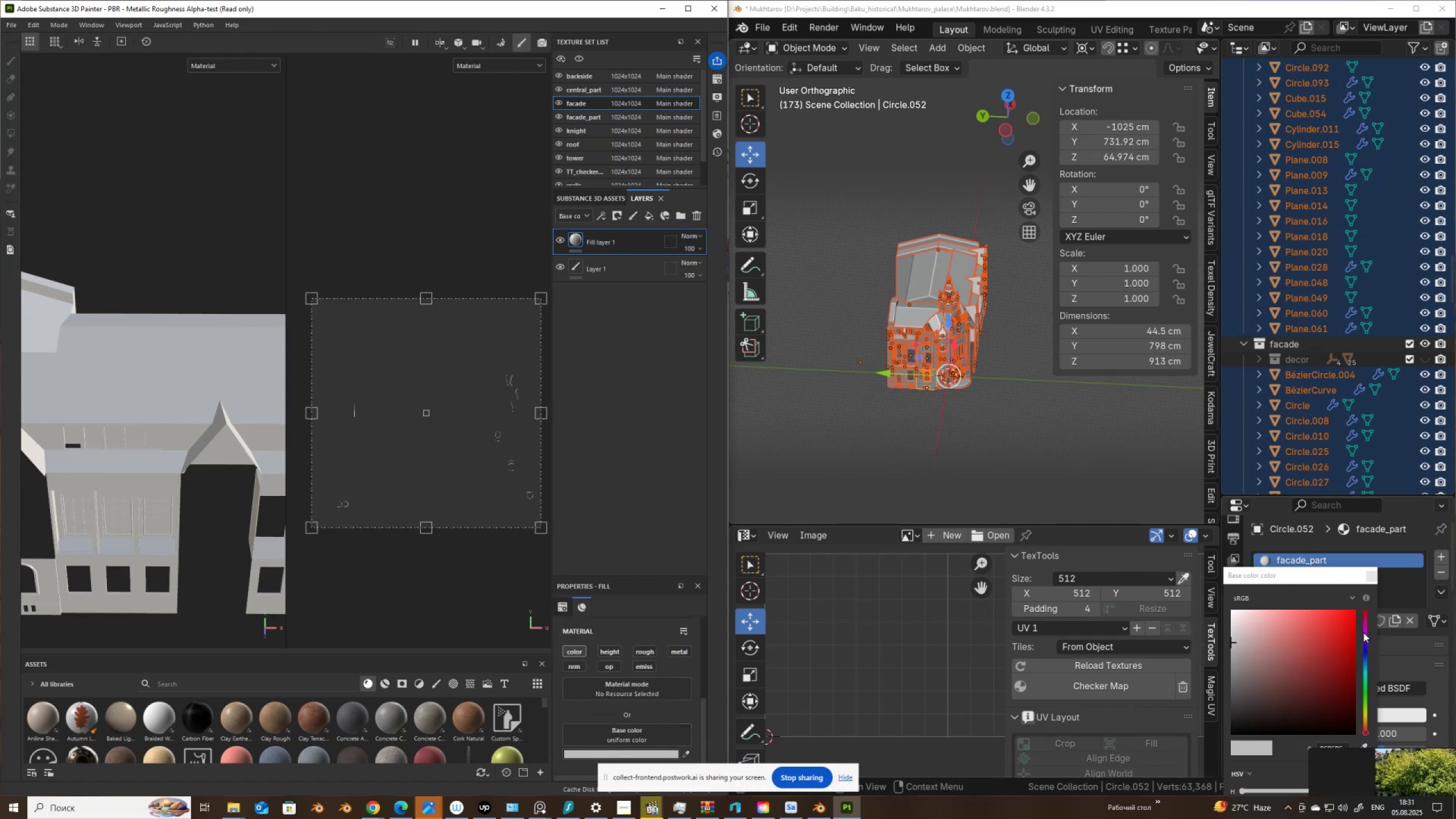 
left_click([1366, 620])
 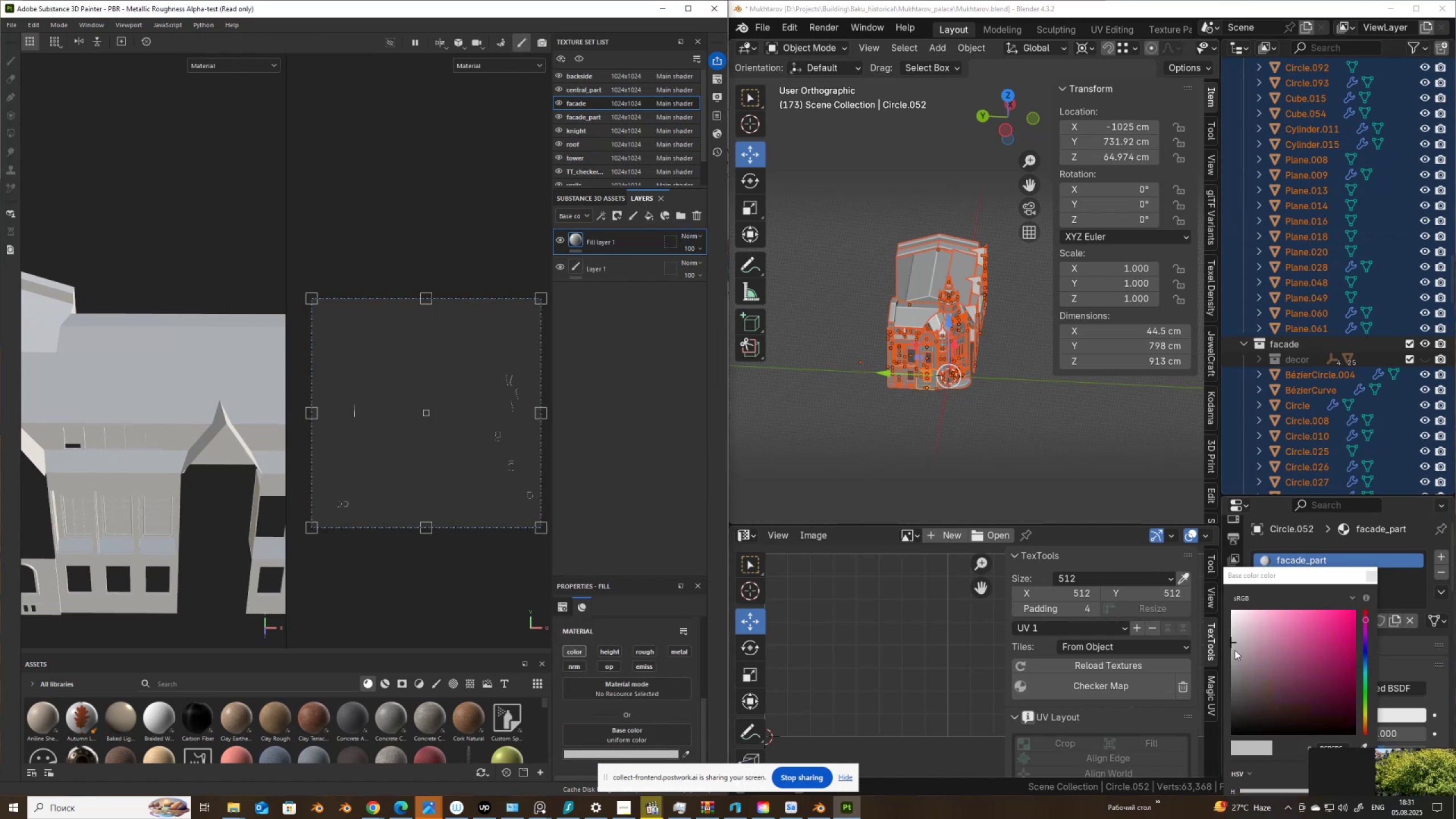 
left_click([1333, 633])
 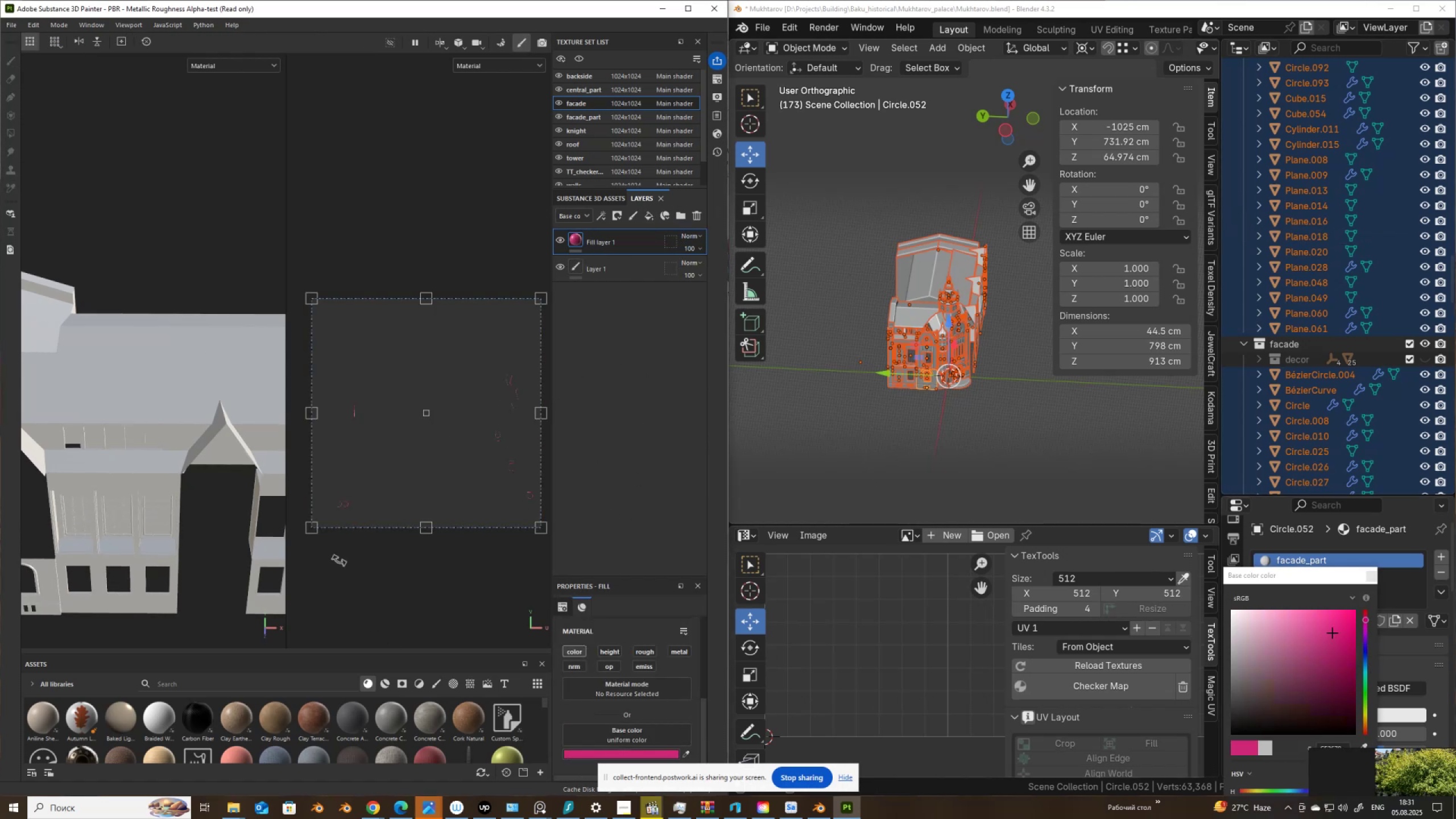 
scroll: coordinate [175, 493], scroll_direction: down, amount: 8.0
 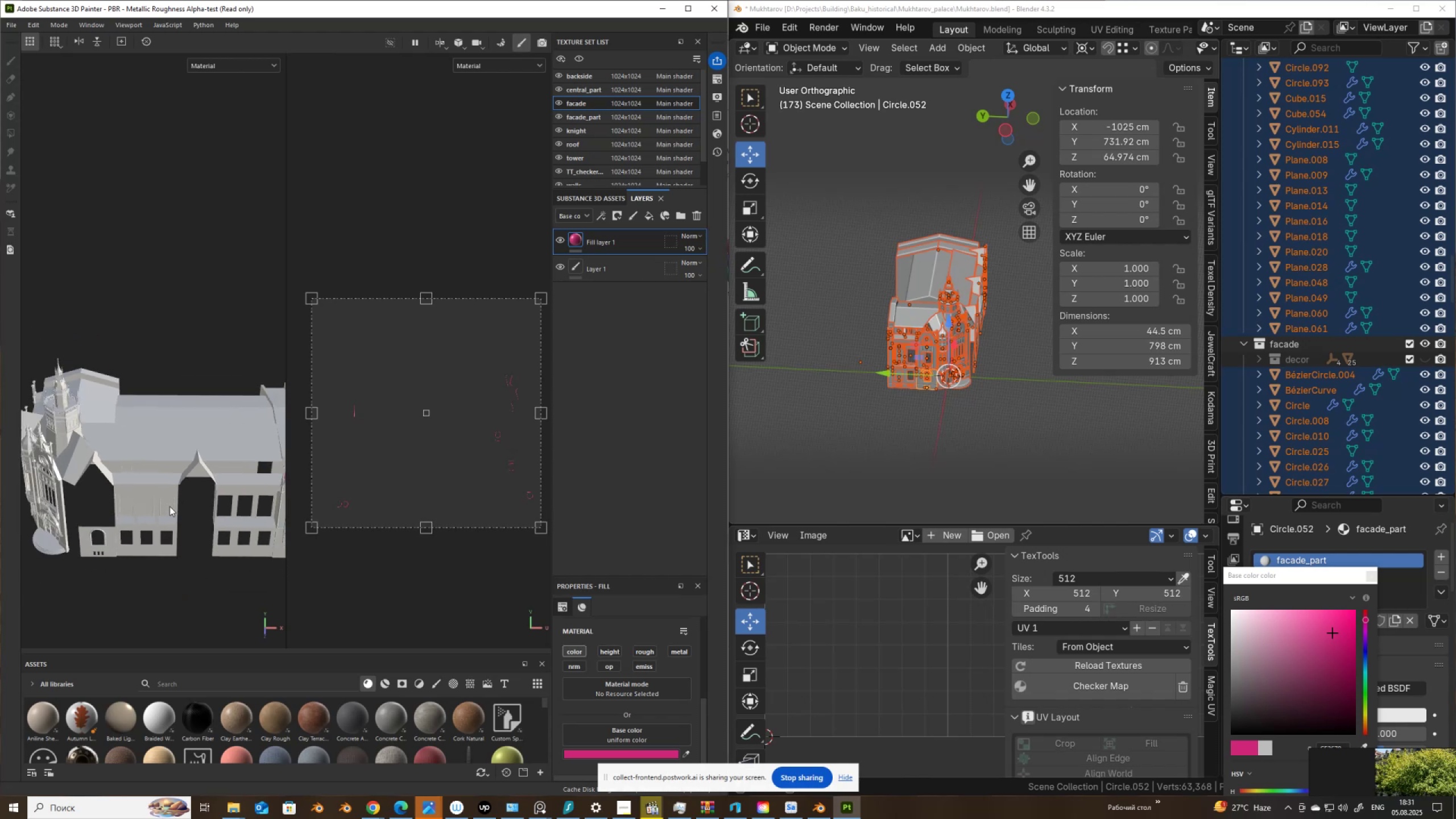 
hold_key(key=AltLeft, duration=1.4)
left_click_drag(start_coordinate=[136, 568], to_coordinate=[220, 516])
 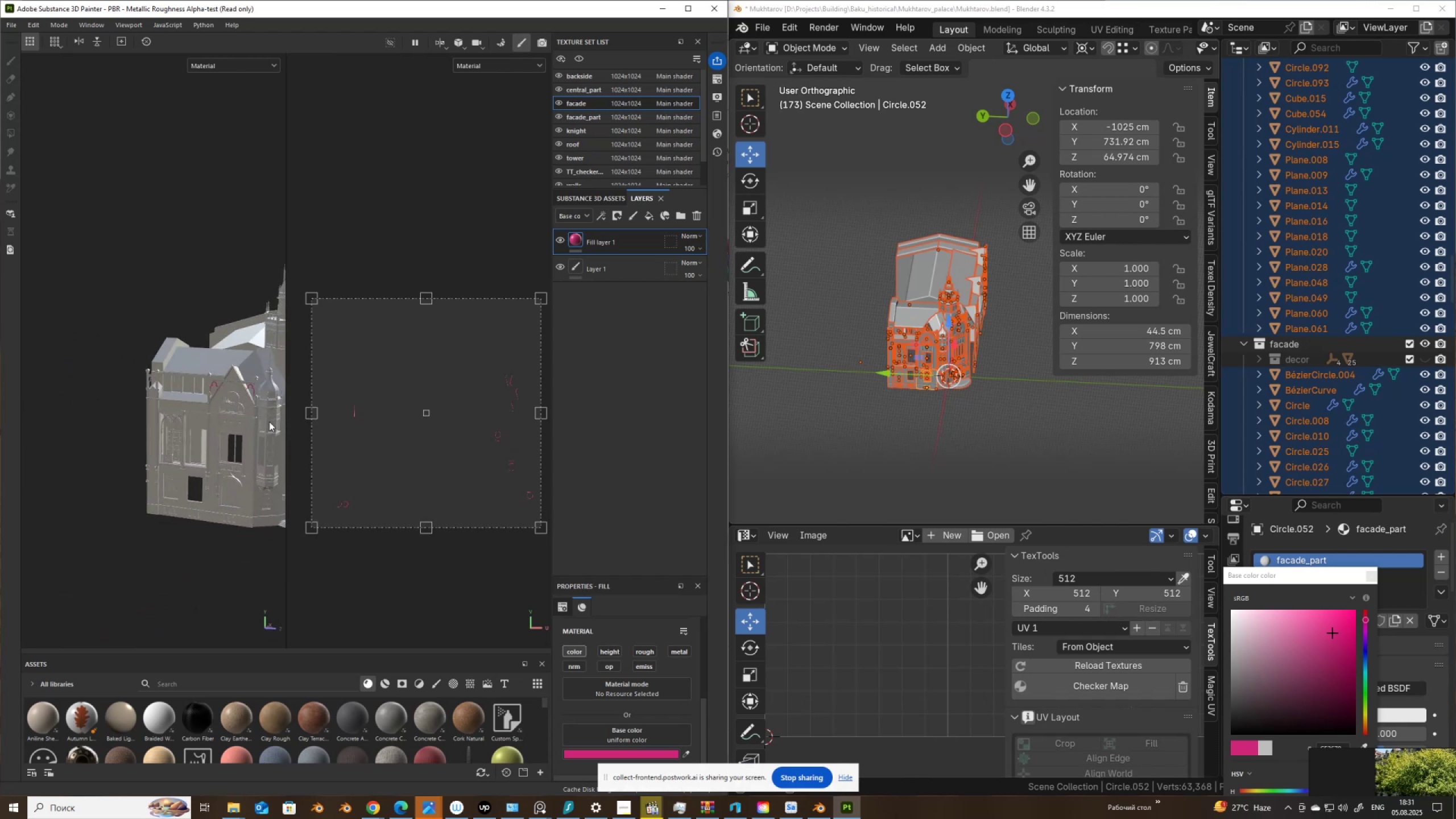 
scroll: coordinate [933, 387], scroll_direction: up, amount: 15.0
 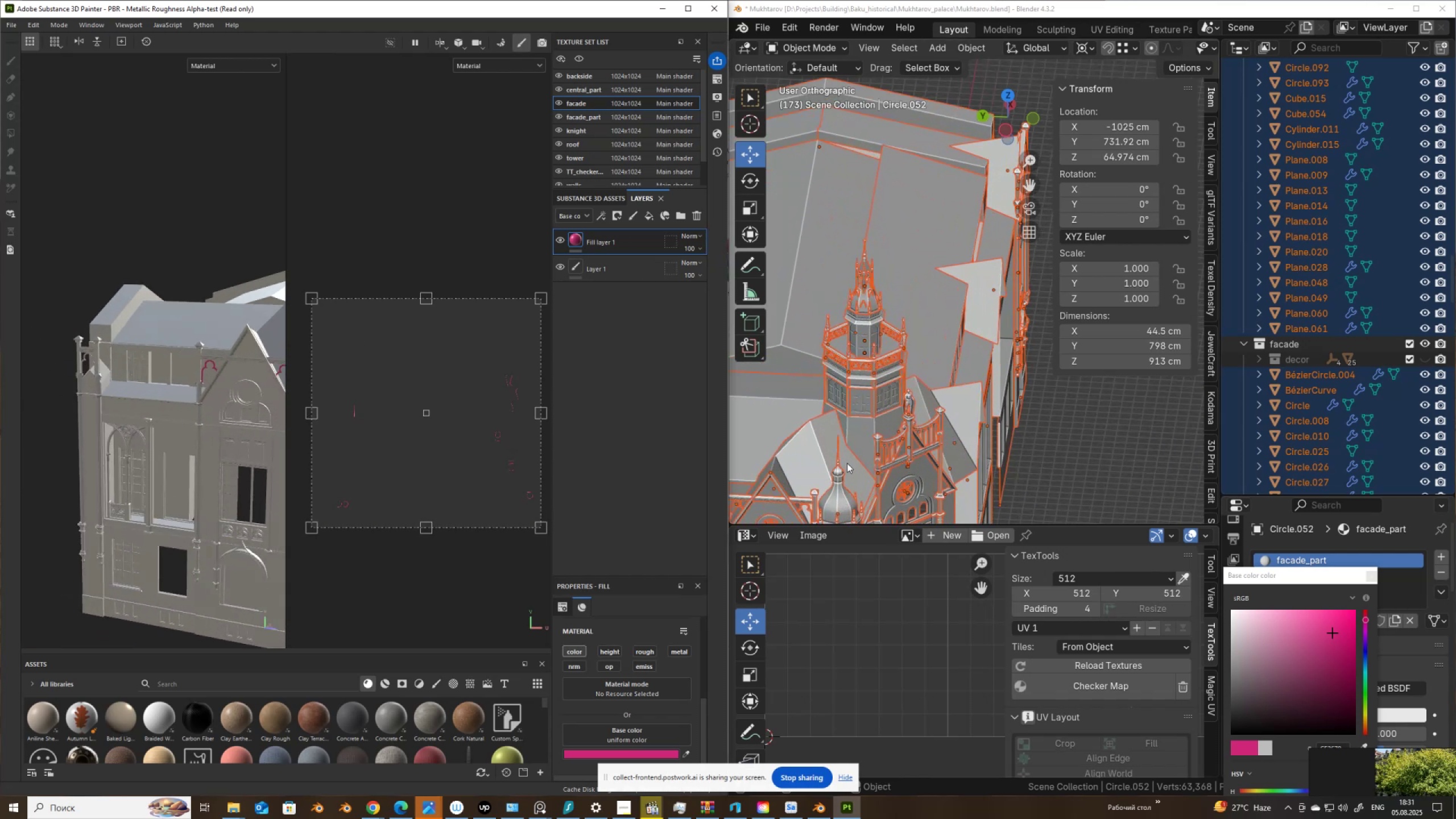 
hold_key(key=ShiftLeft, duration=0.52)
 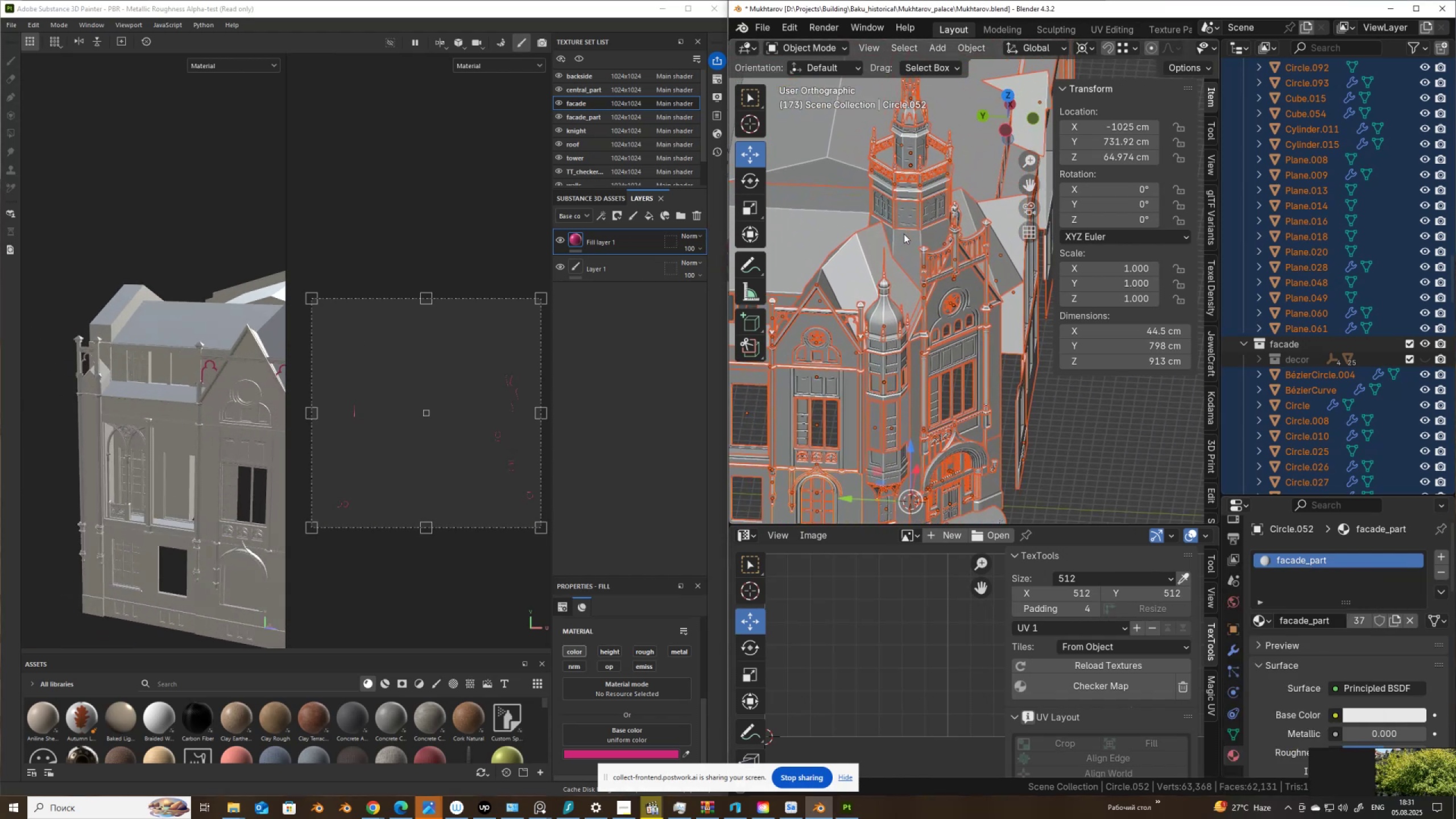 
scroll: coordinate [866, 336], scroll_direction: up, amount: 5.0
 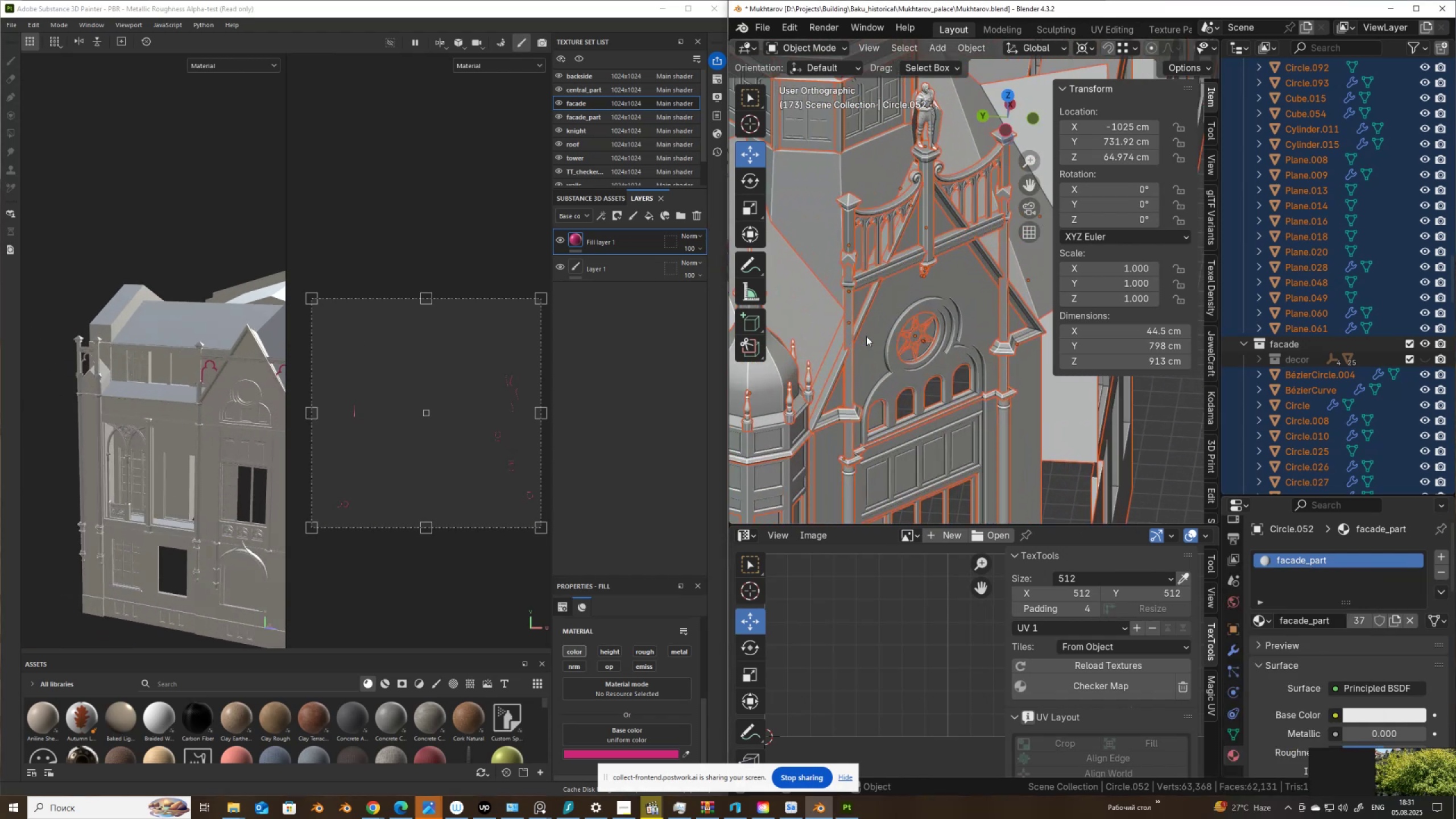 
hold_key(key=ShiftLeft, duration=0.59)
 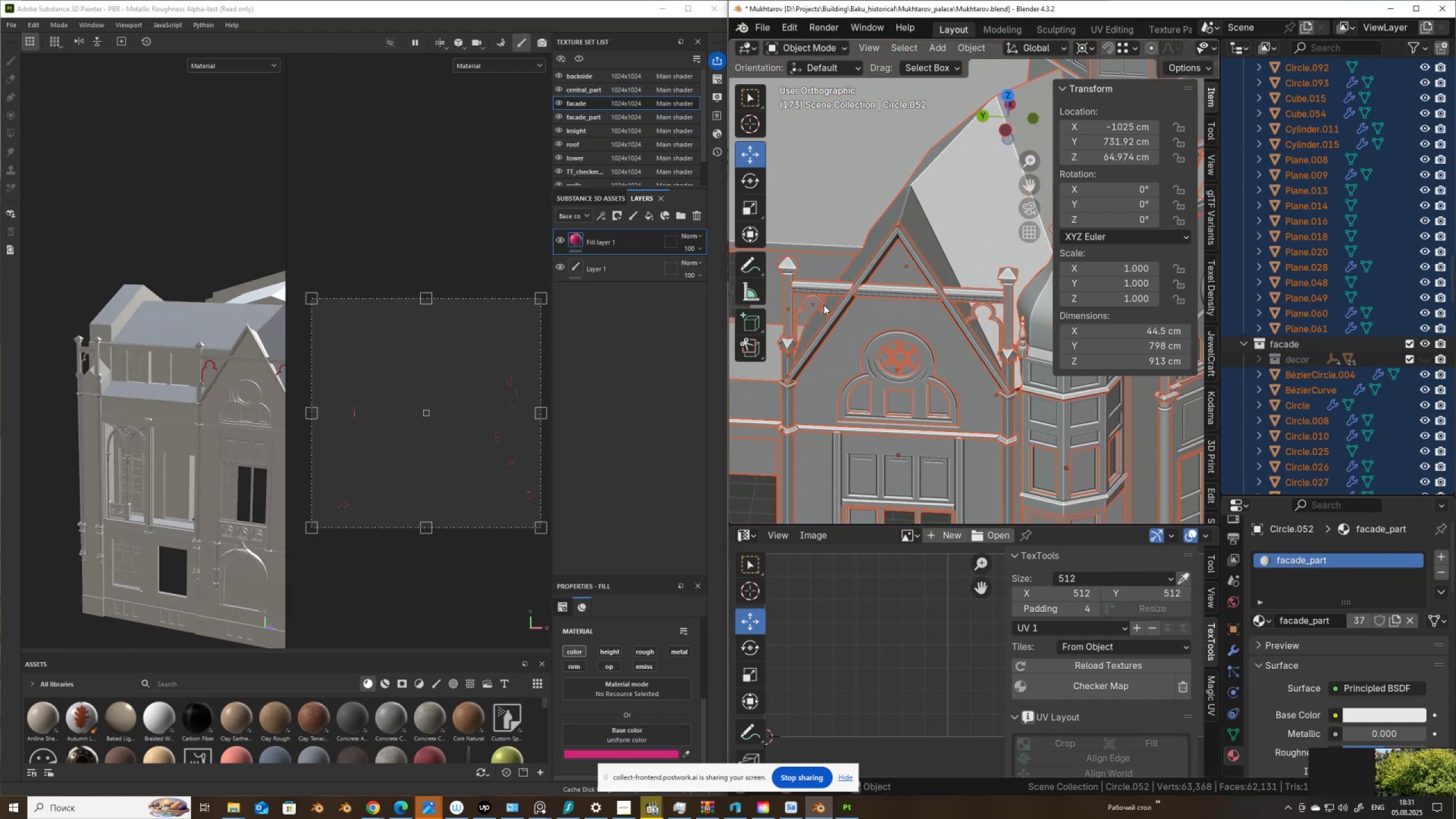 
left_click([824, 304])
 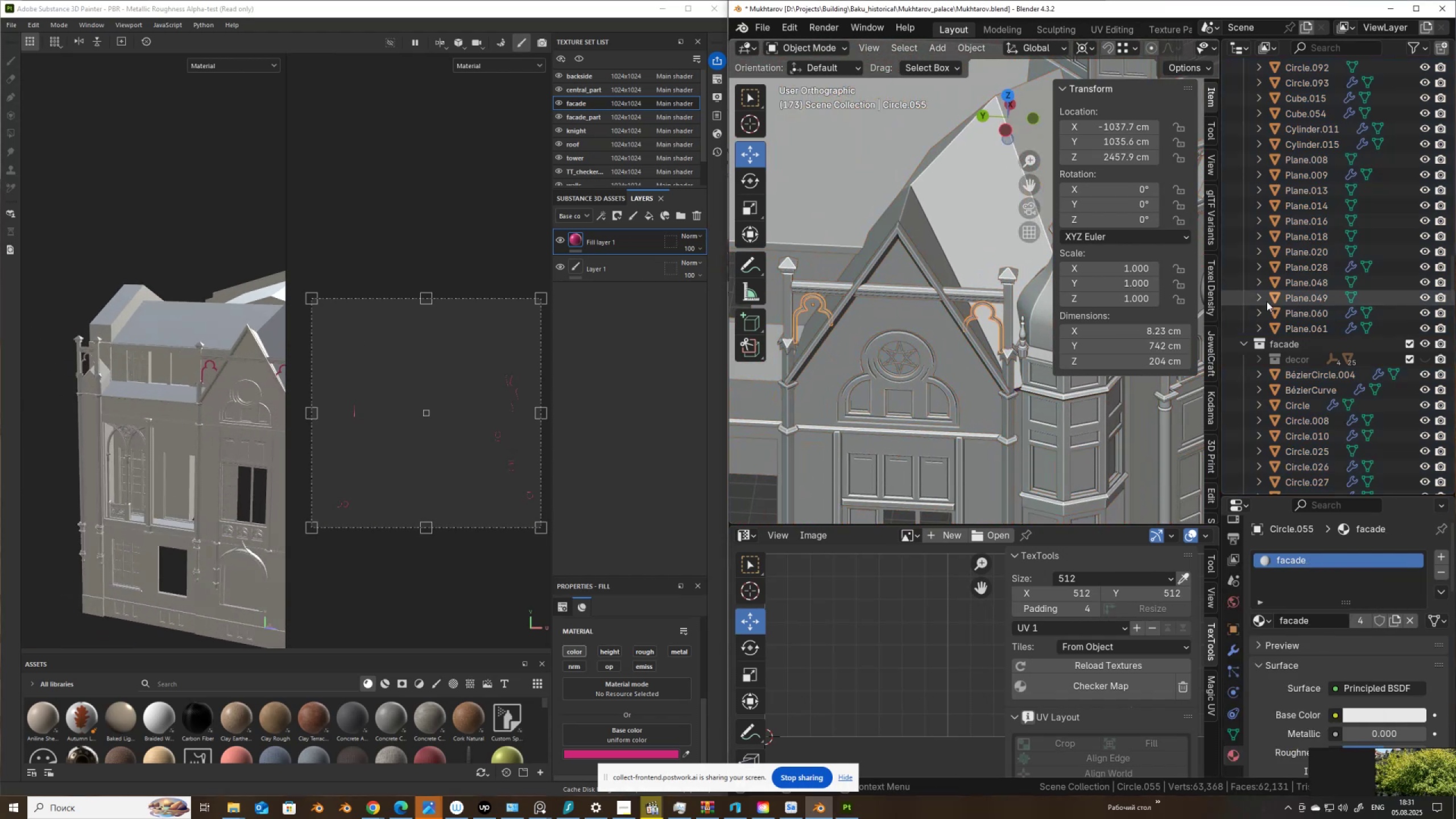 
key(NumpadDecimal)
 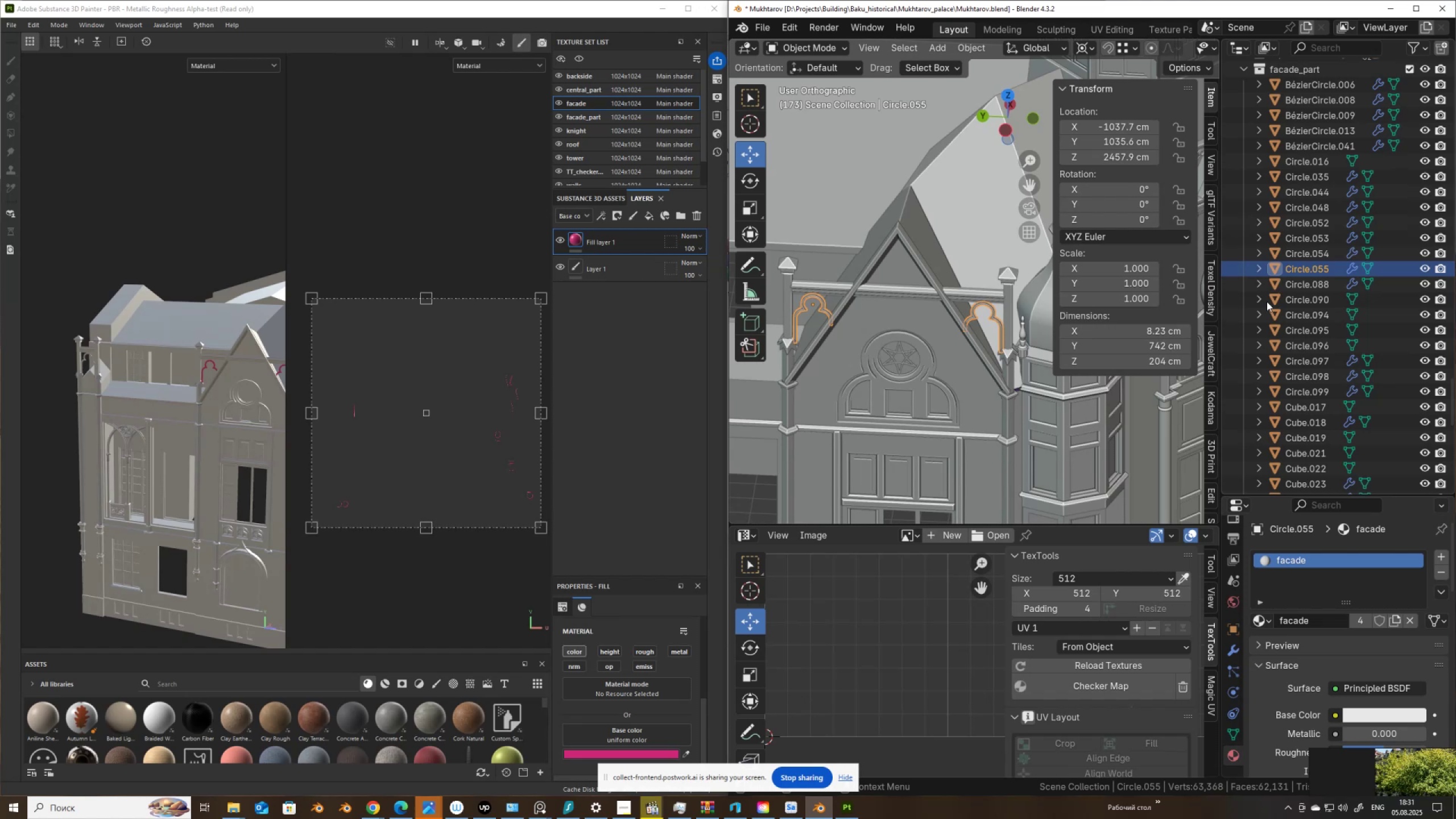 
scroll: coordinate [1311, 268], scroll_direction: up, amount: 2.0
 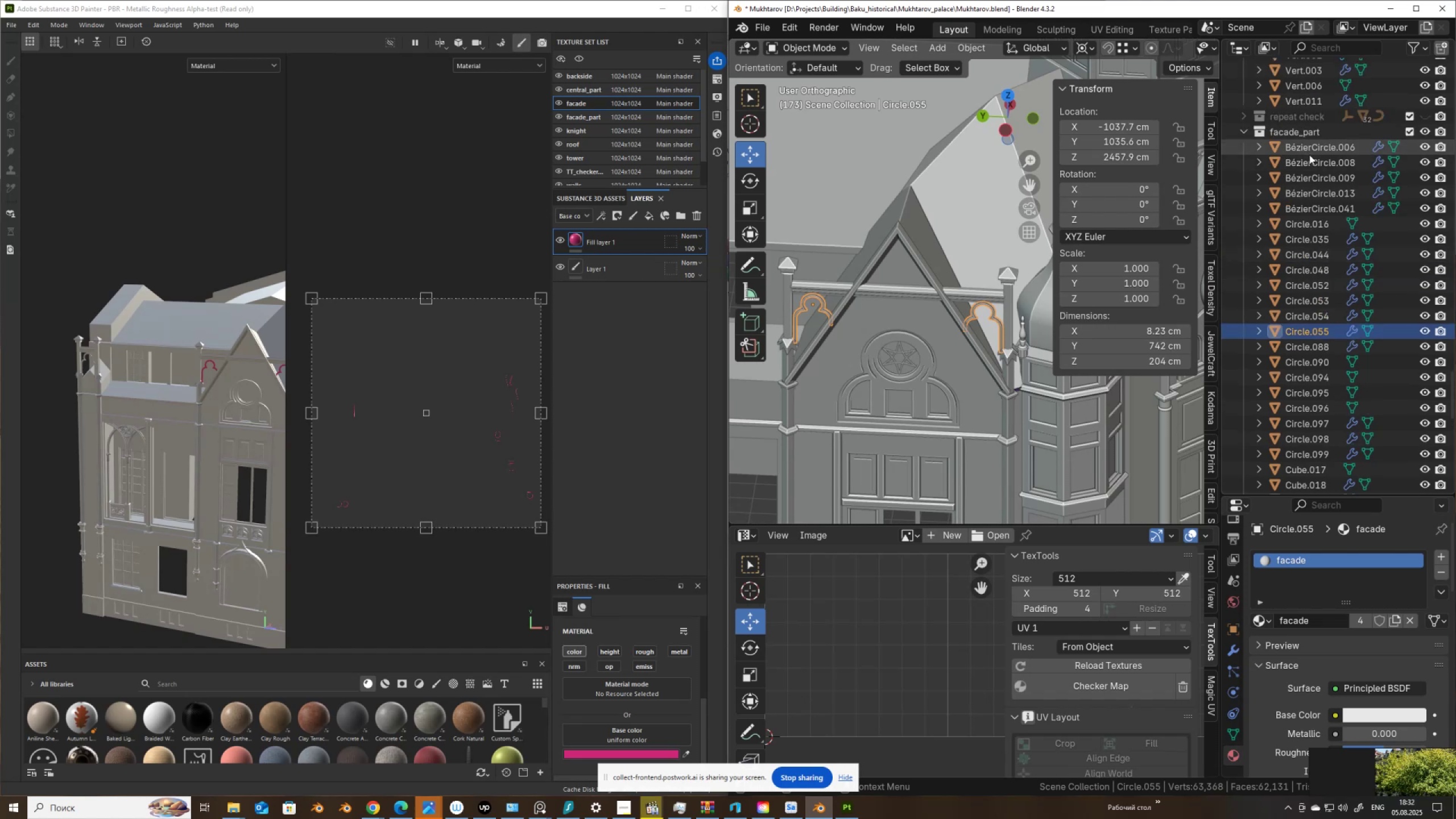 
wait(5.54)
 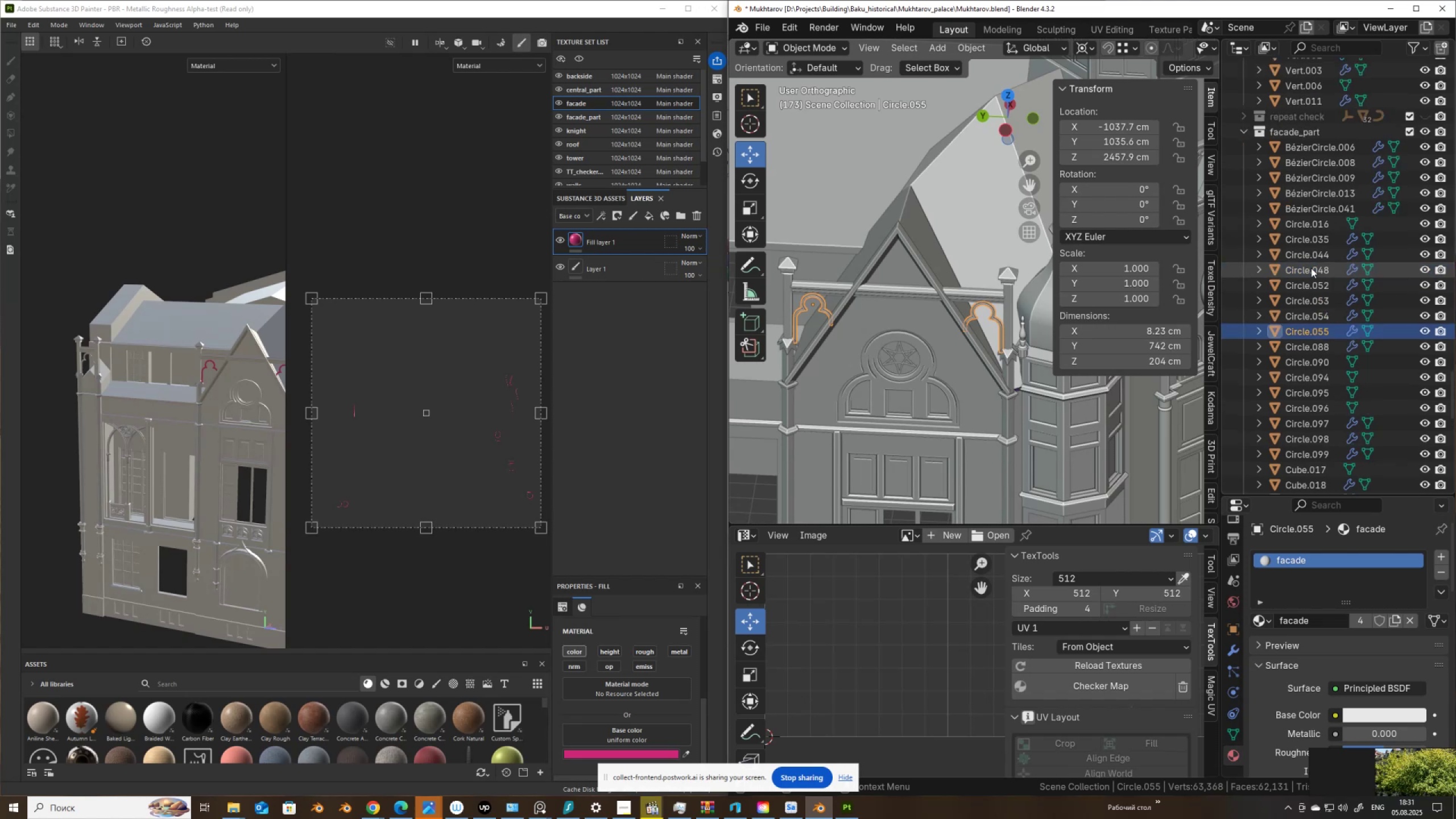 
left_click([1308, 332])
 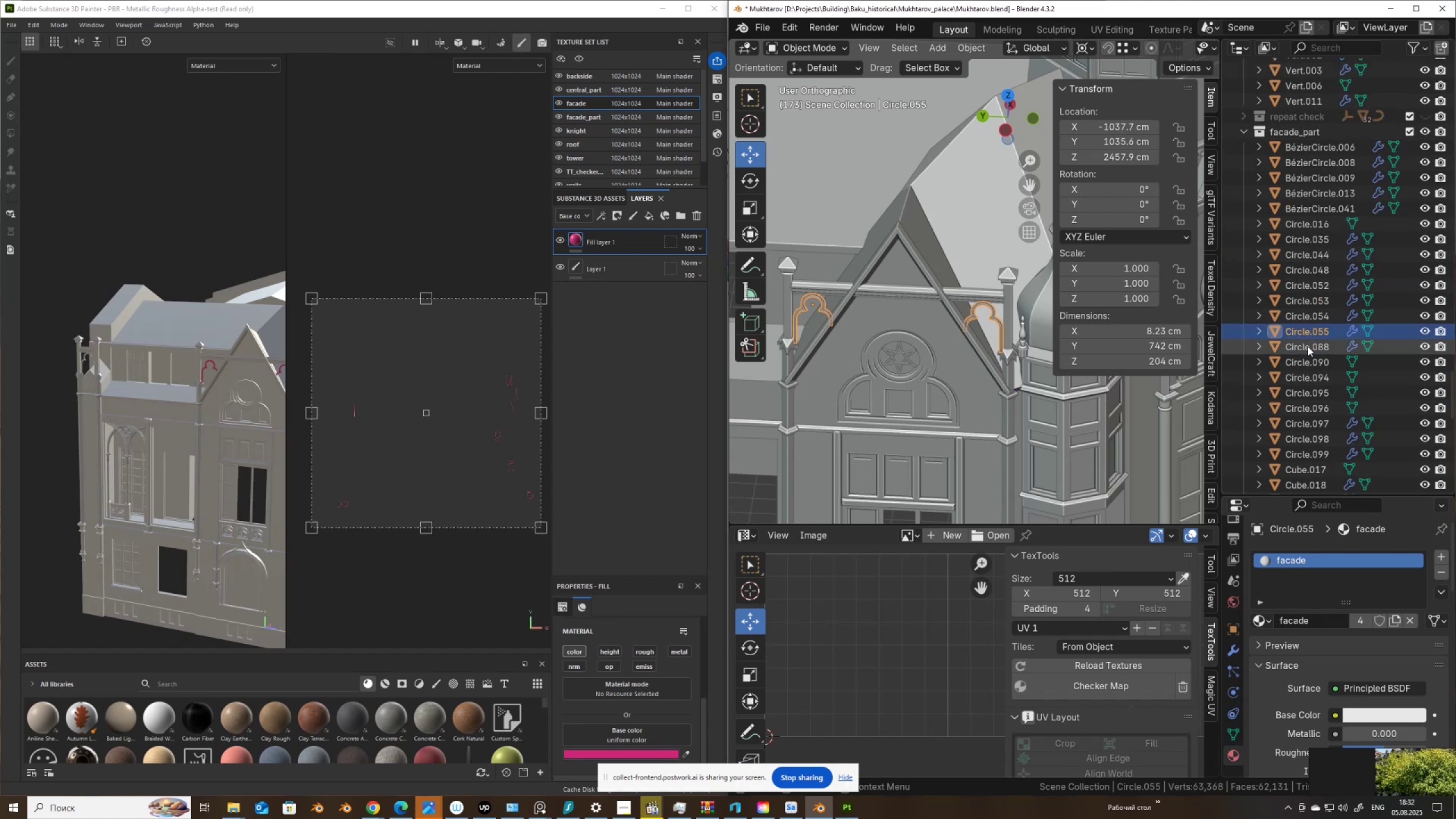 
left_click([1307, 349])
 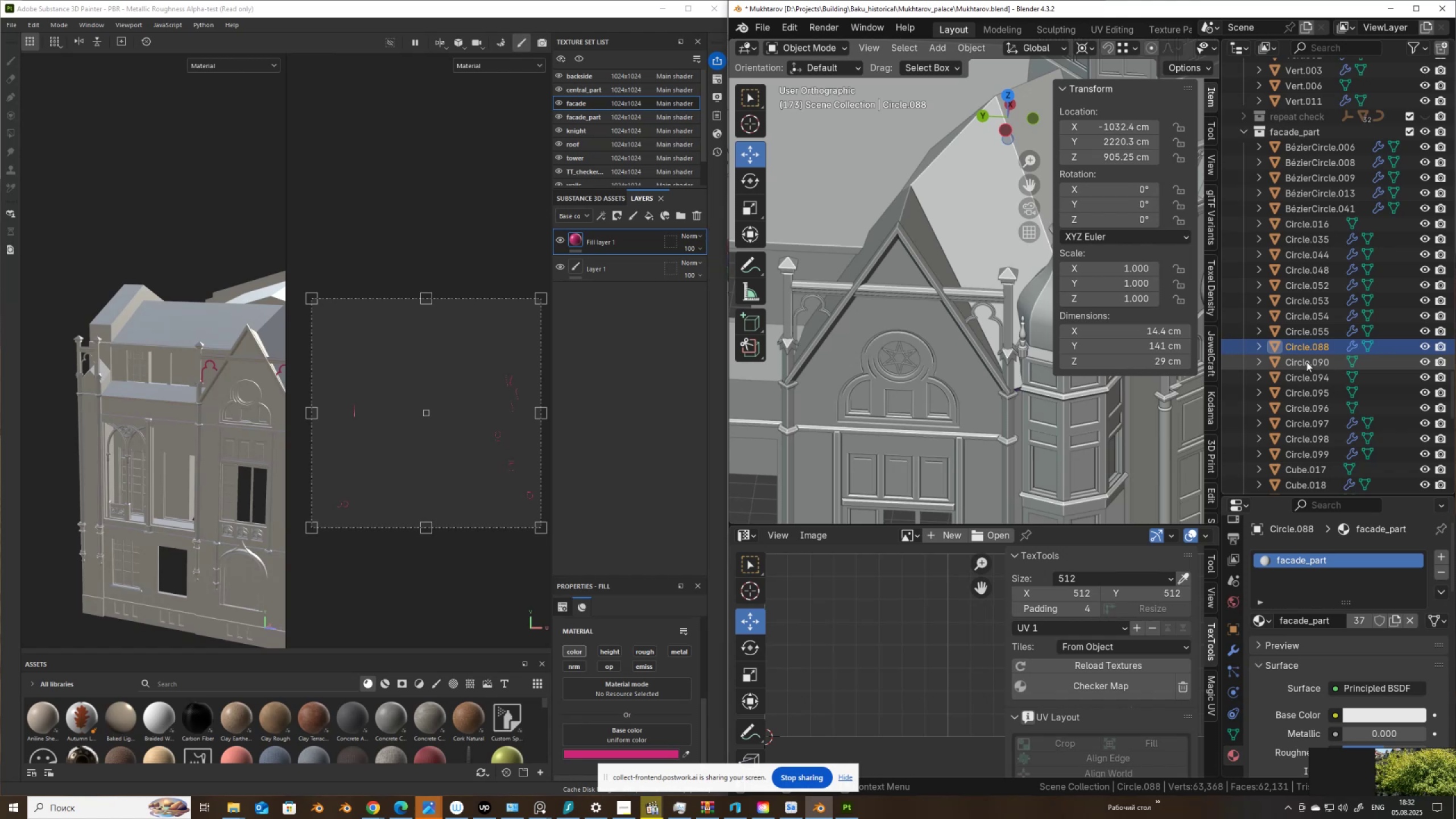 
left_click([1306, 362])
 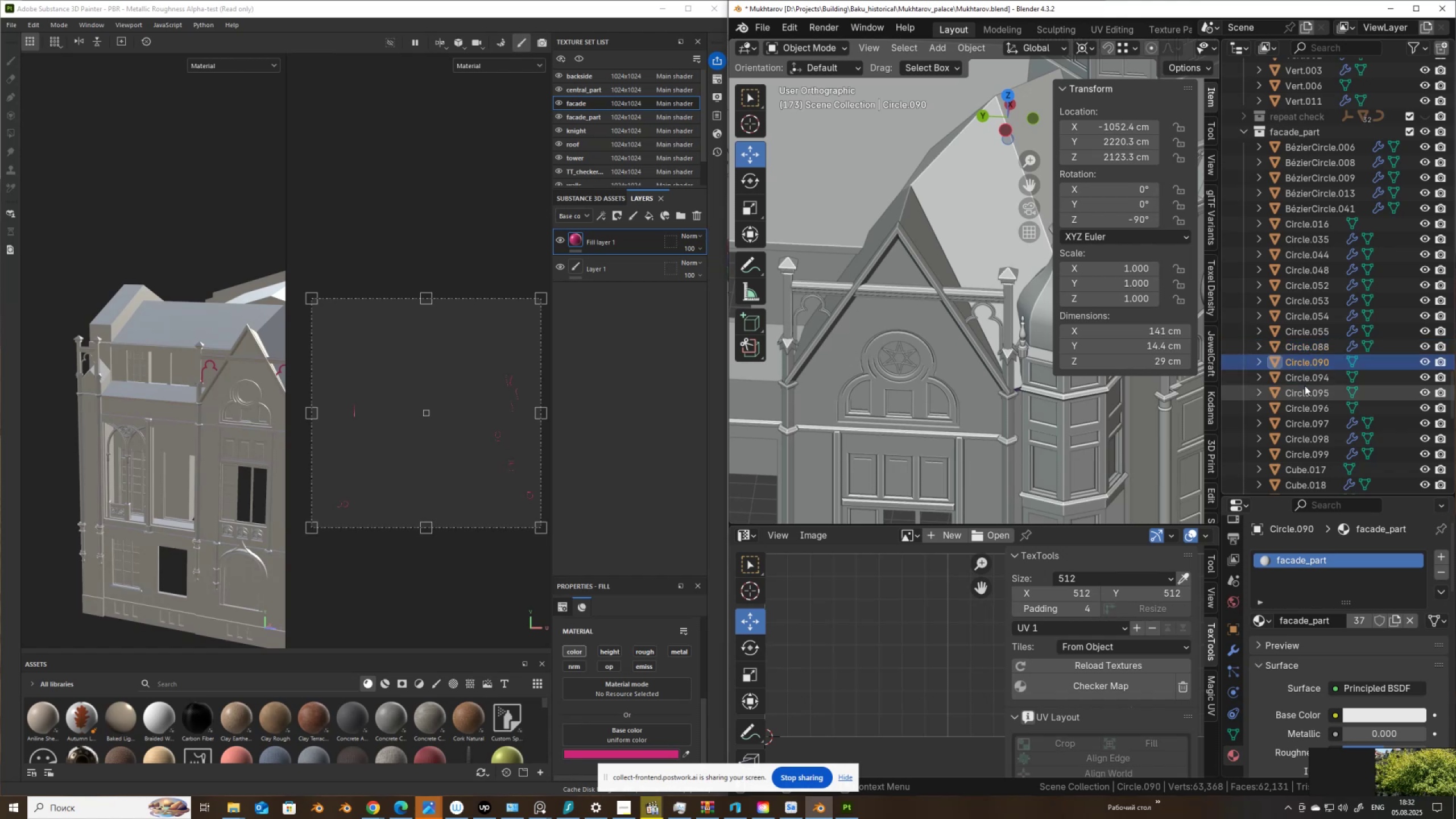 
left_click([1305, 386])
 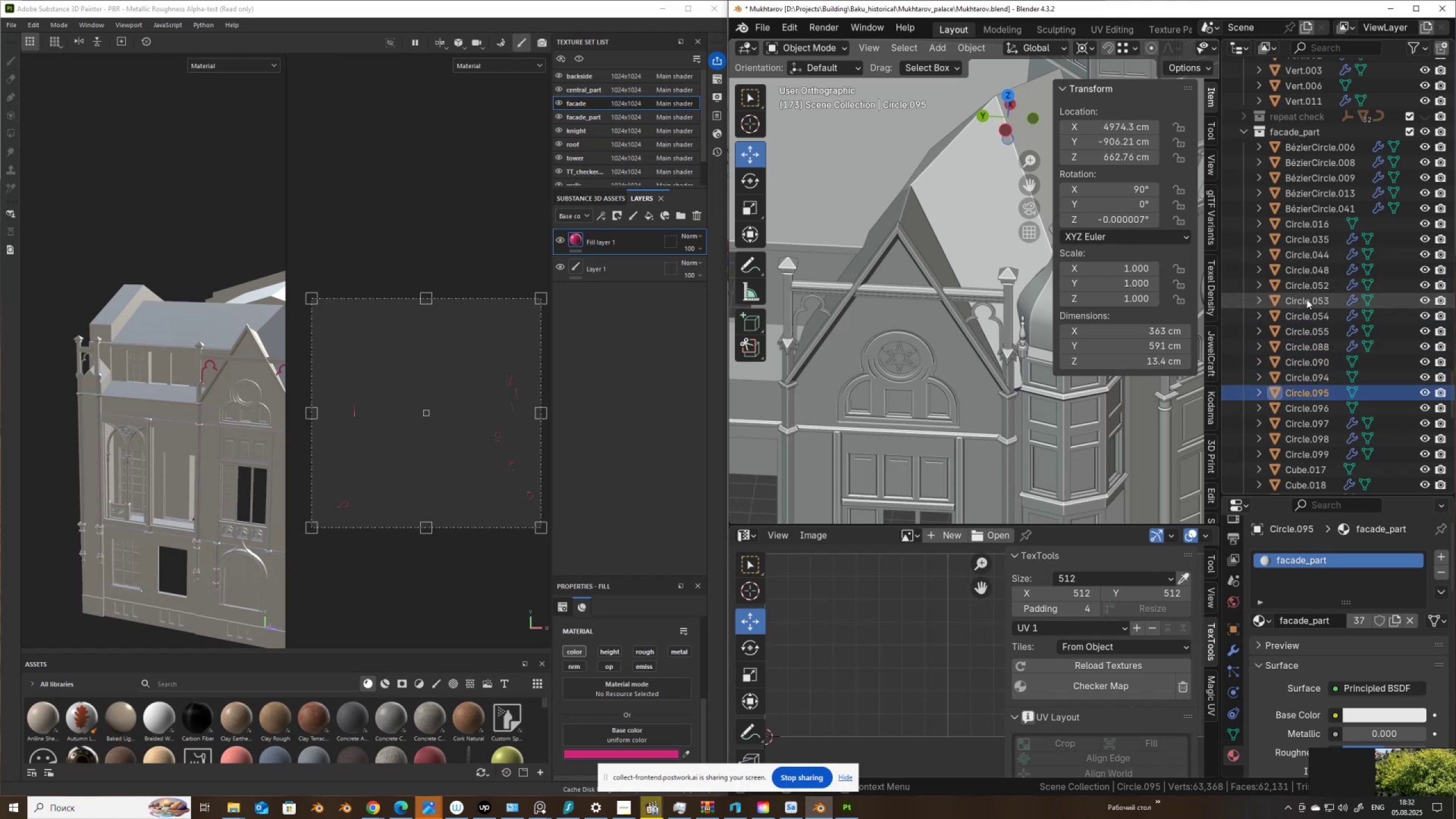 
left_click([1309, 262])
 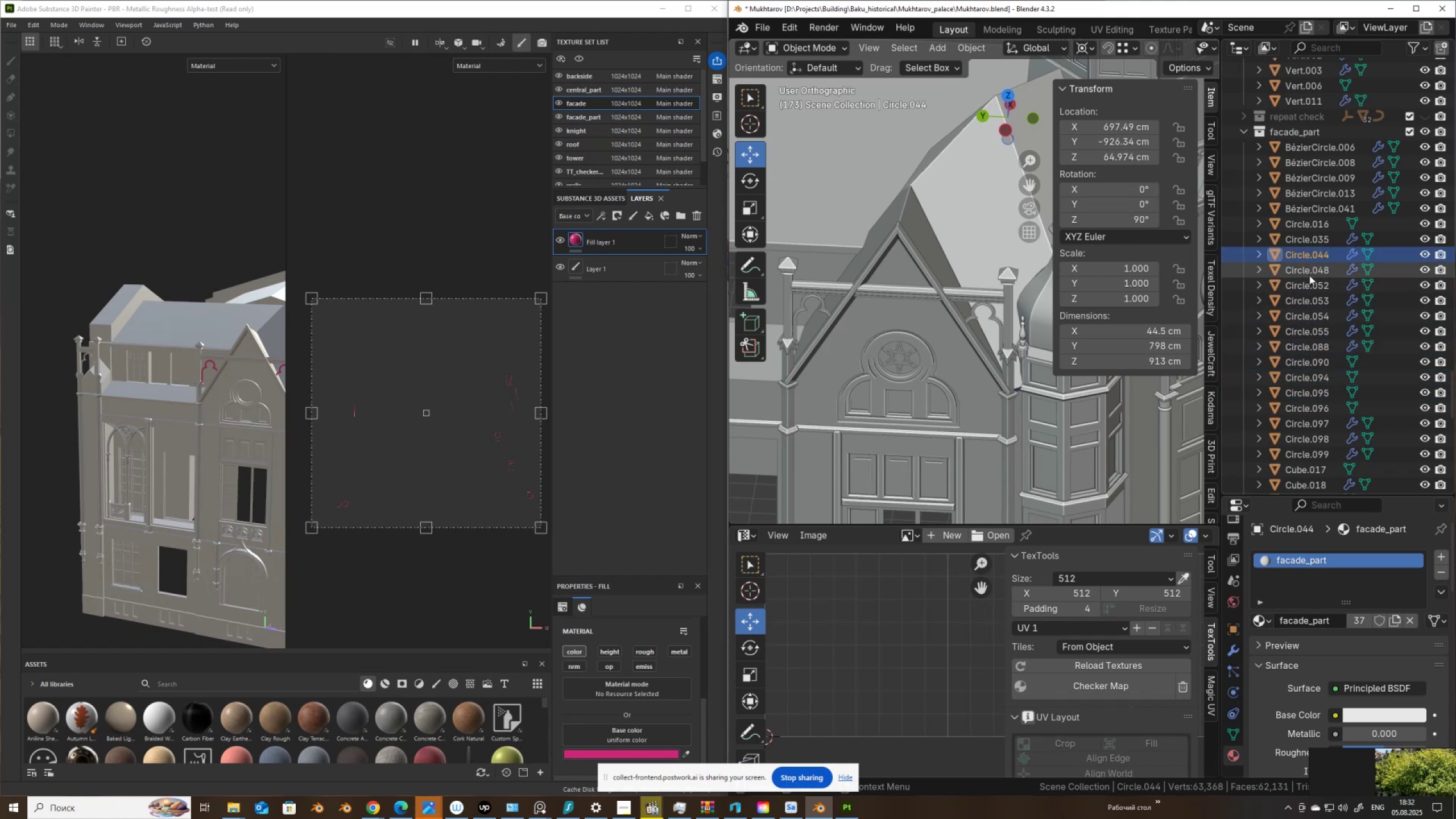 
left_click([1309, 275])
 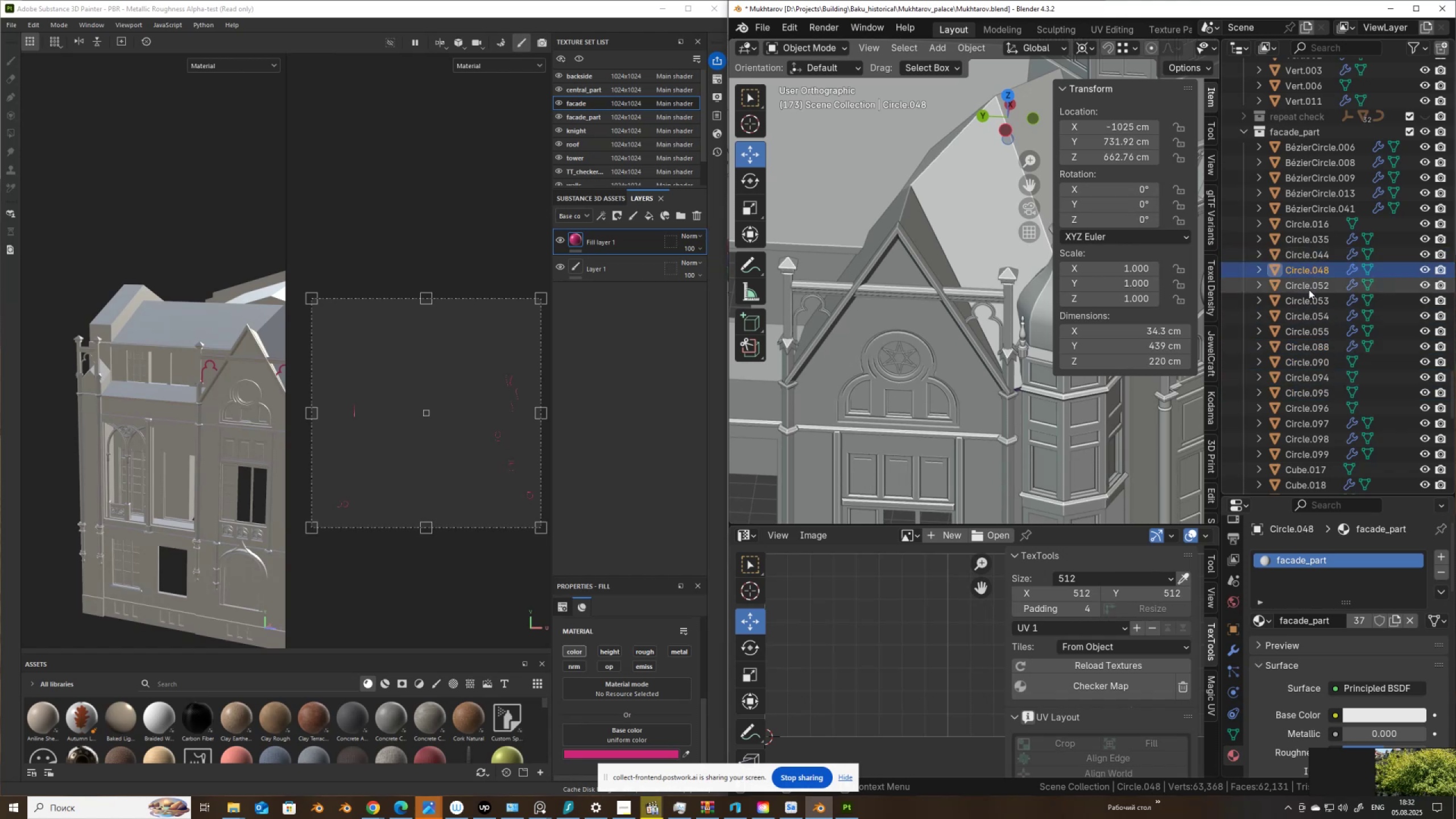 
left_click([1309, 289])
 